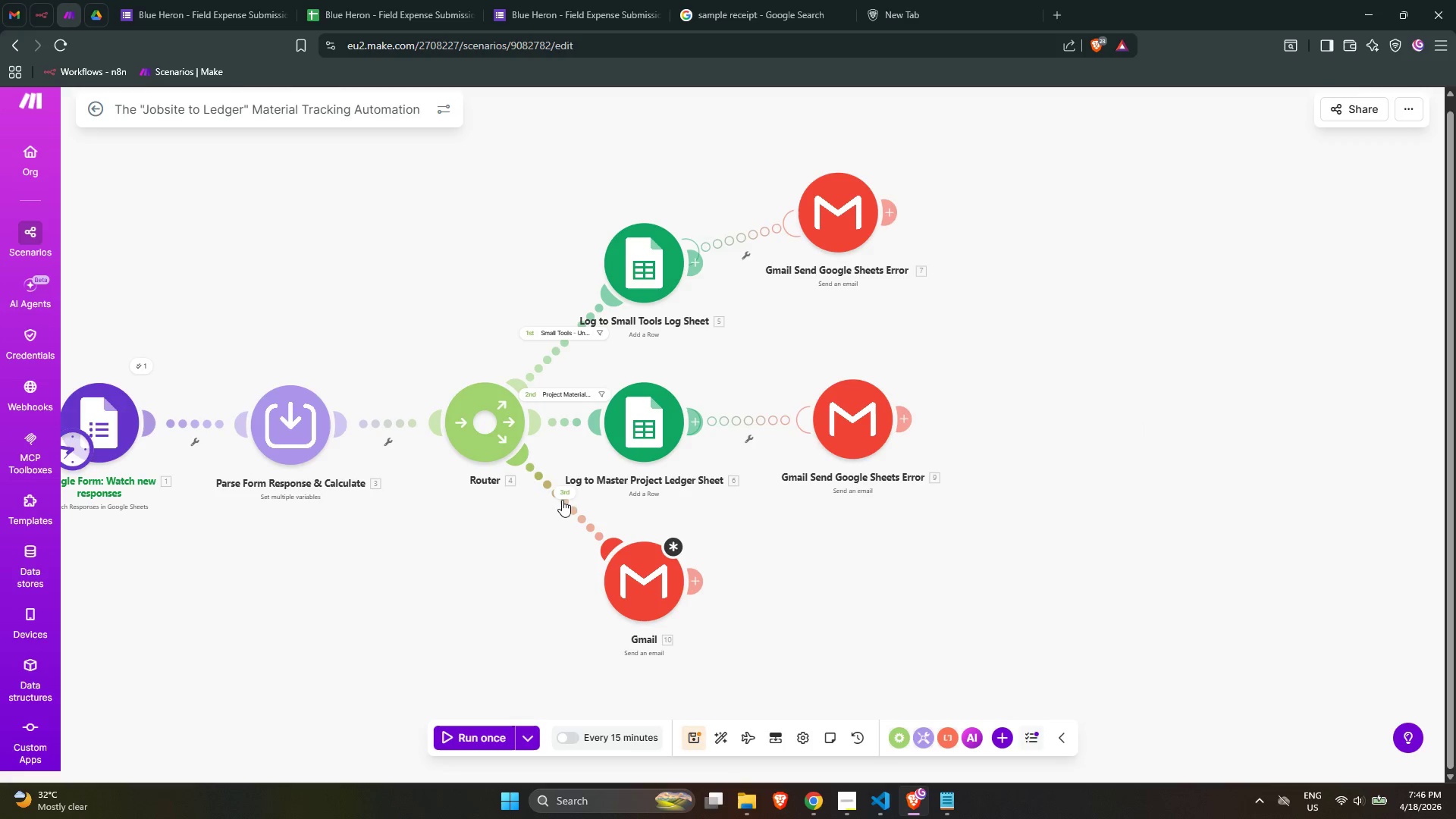 
left_click([562, 492])
 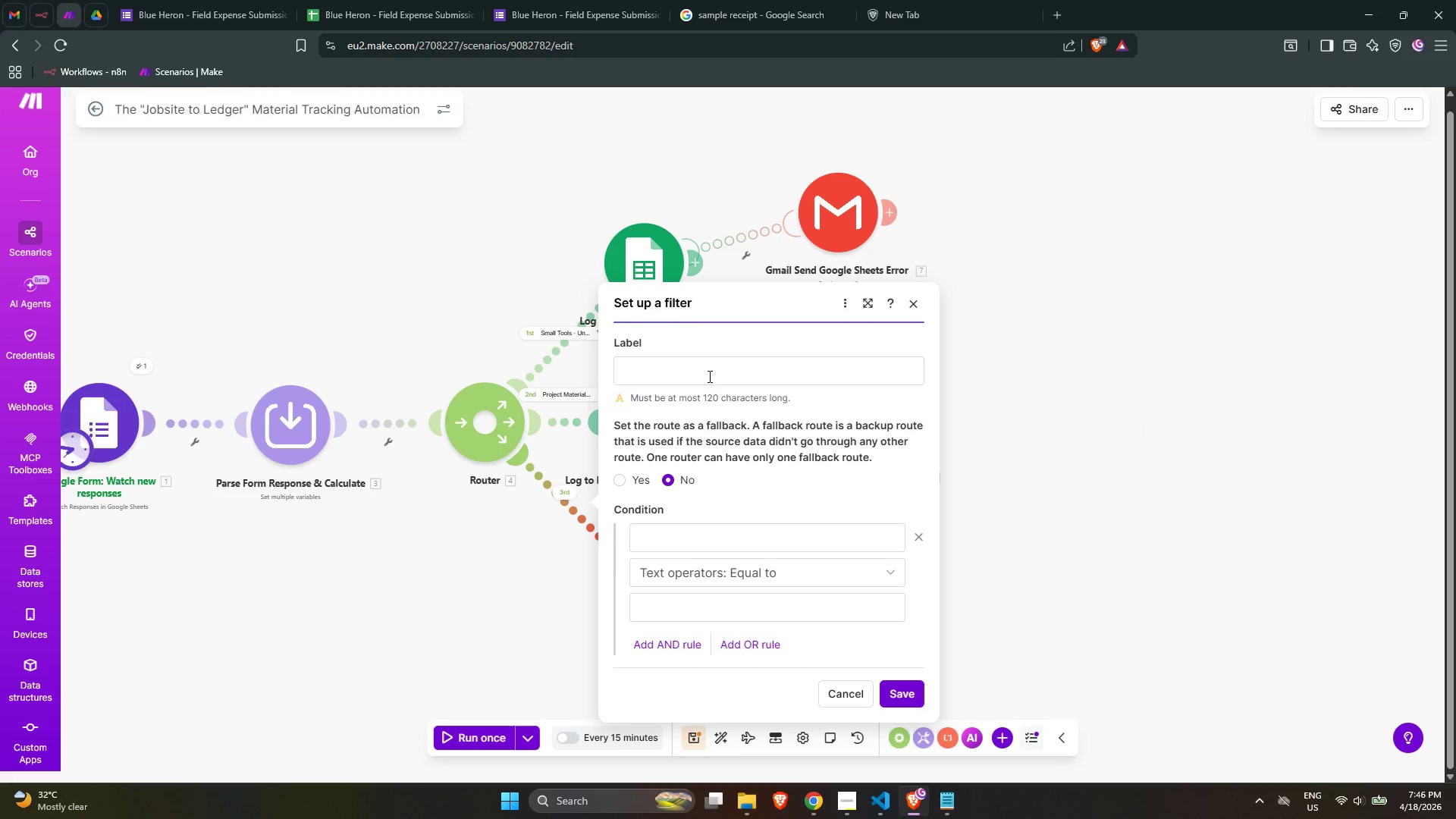 
left_click([691, 365])
 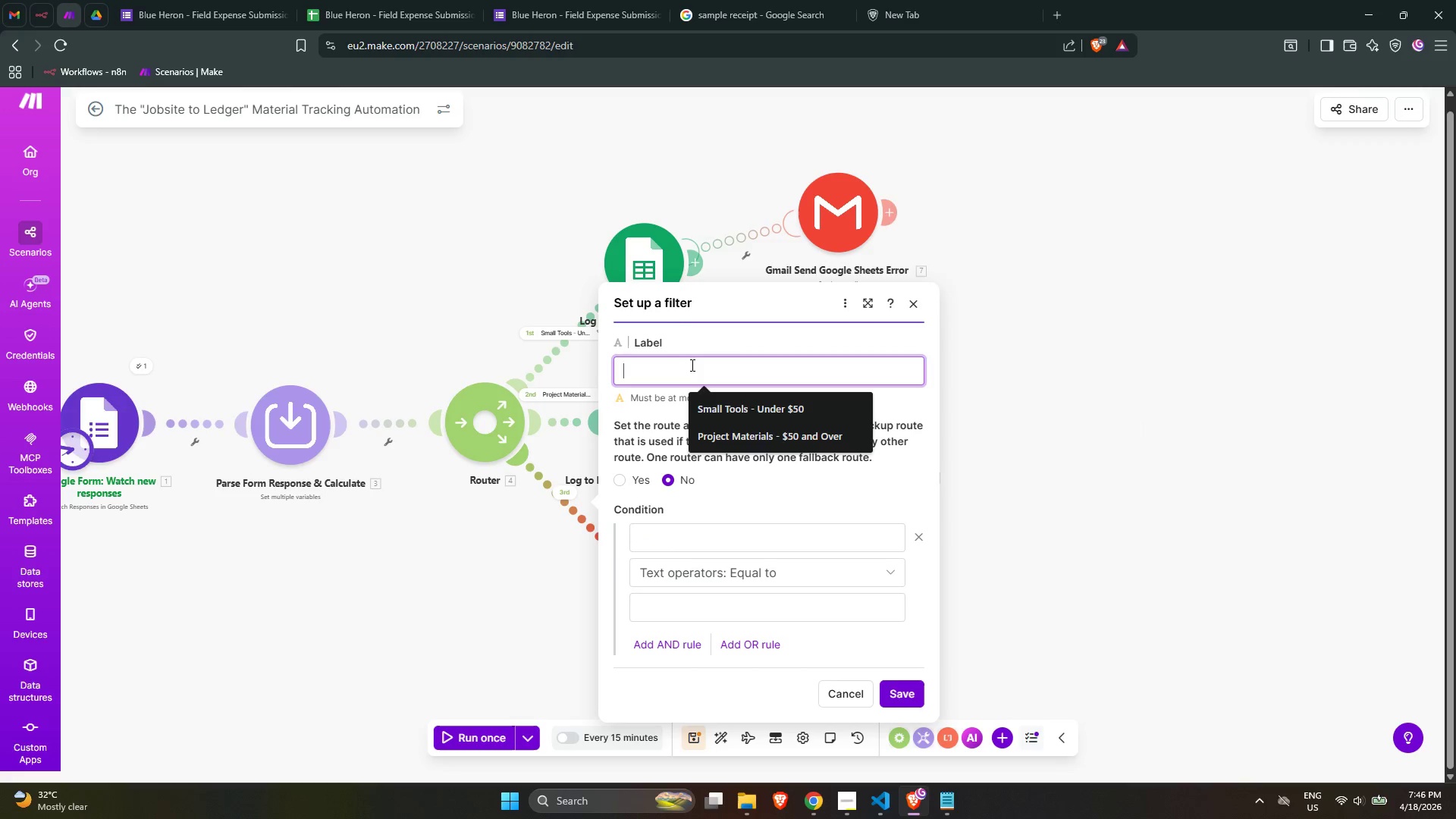 
type(High-Value)
 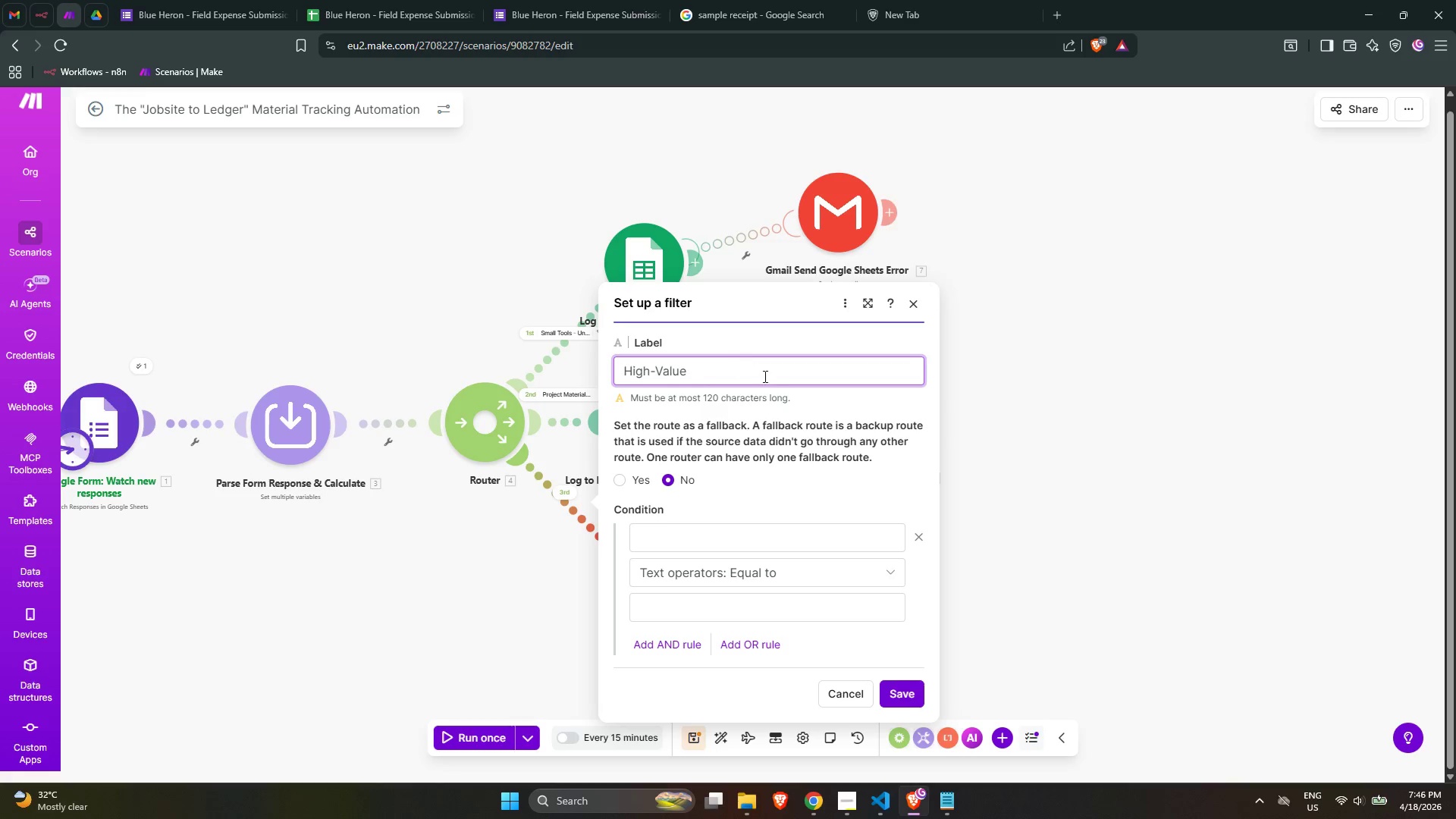 
type( Thre)
 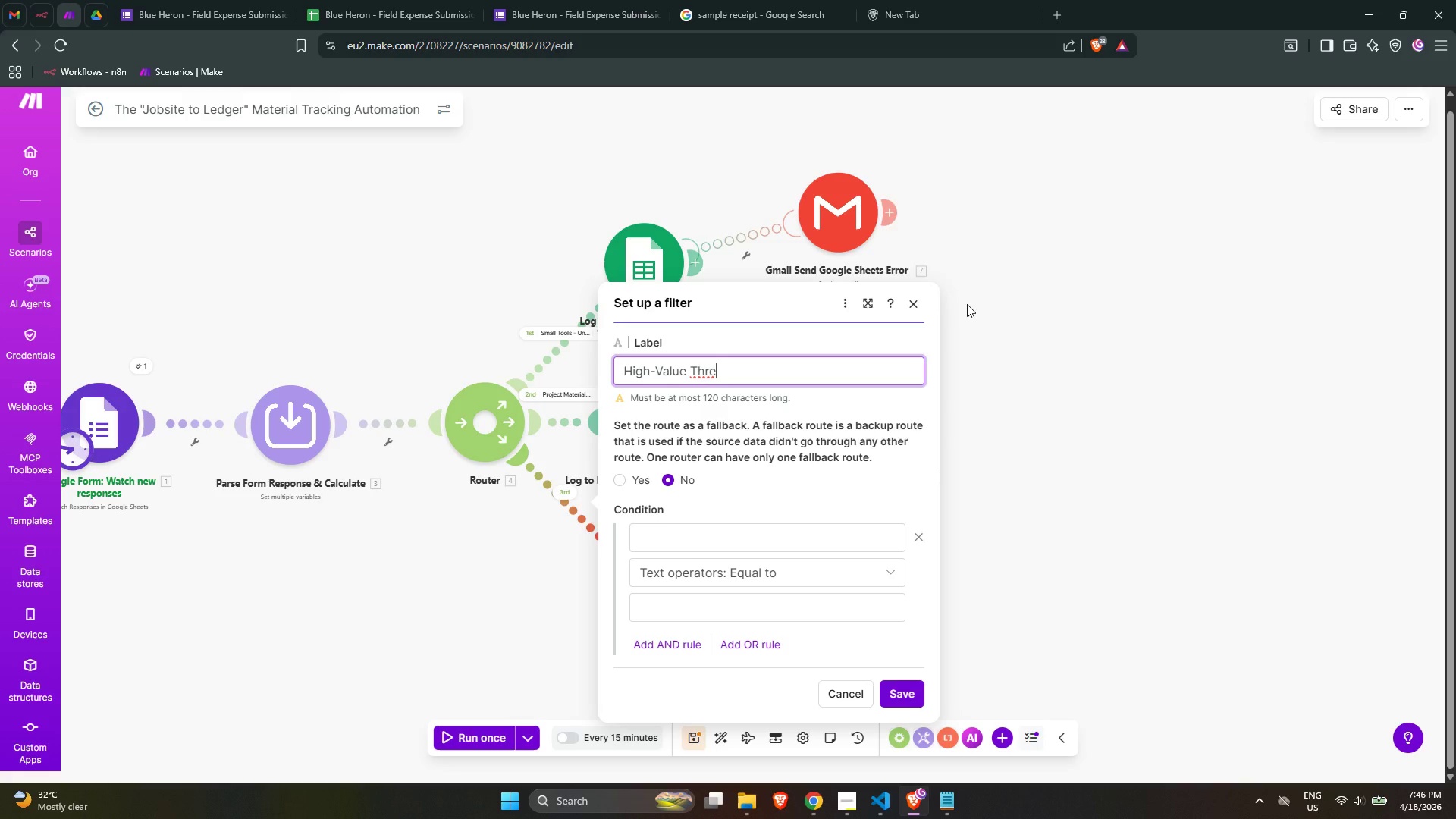 
key(Backspace)
type(eshold)
 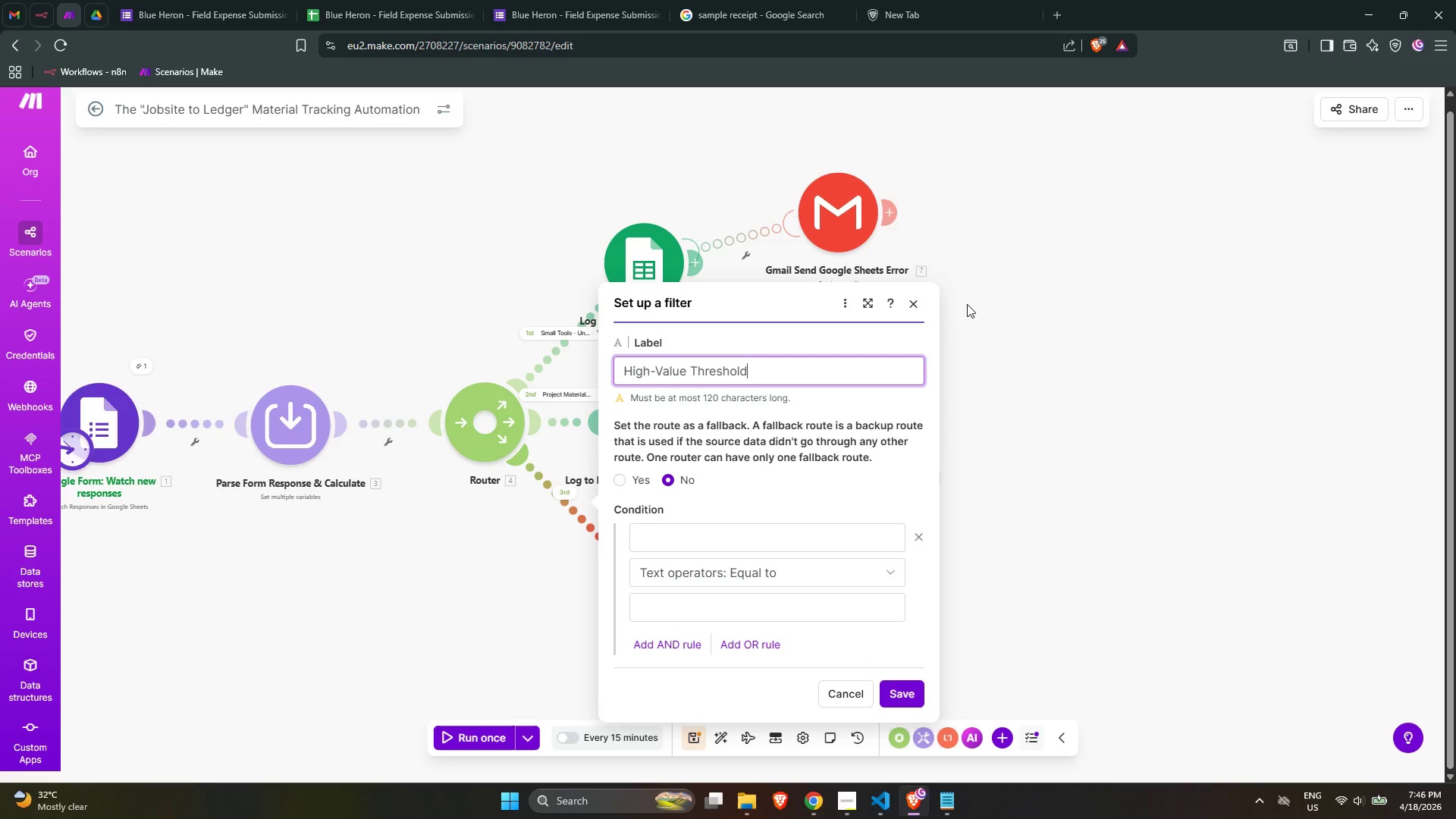 
type( - Oev)
key(Backspace)
key(Backspace)
type(ver 4)
key(Backspace)
type($500)
 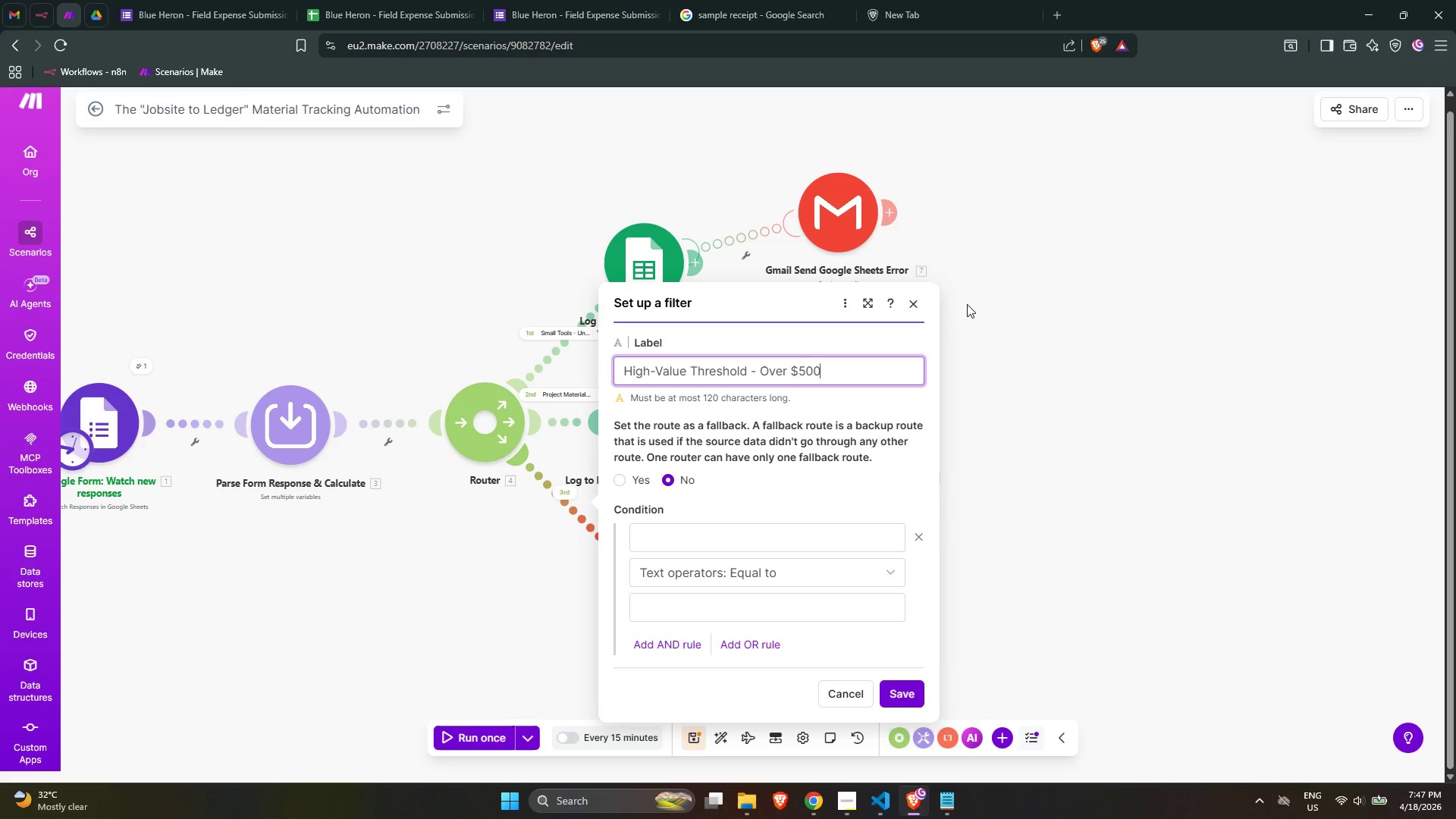 
left_click([713, 535])
 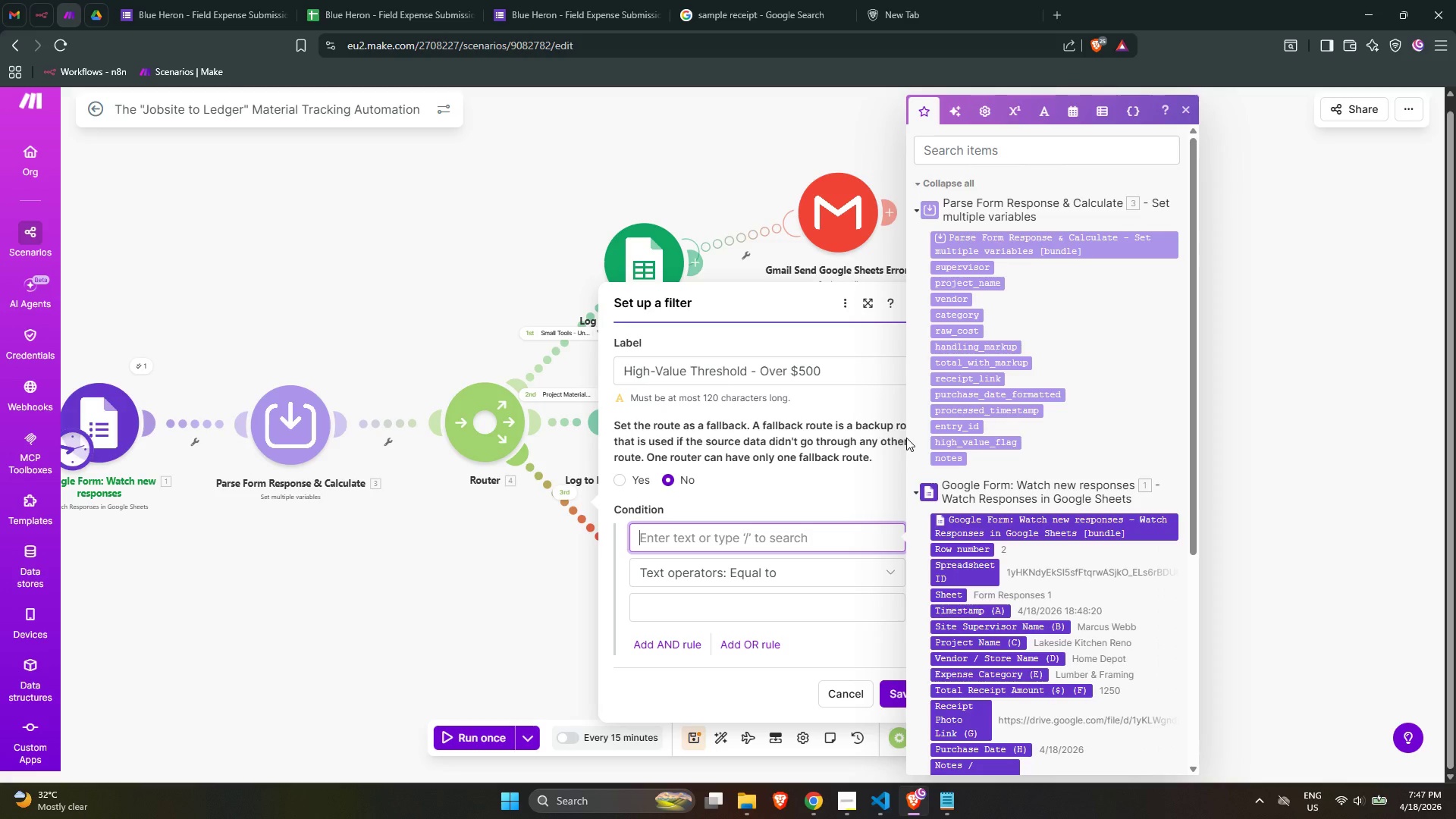 
wait(6.12)
 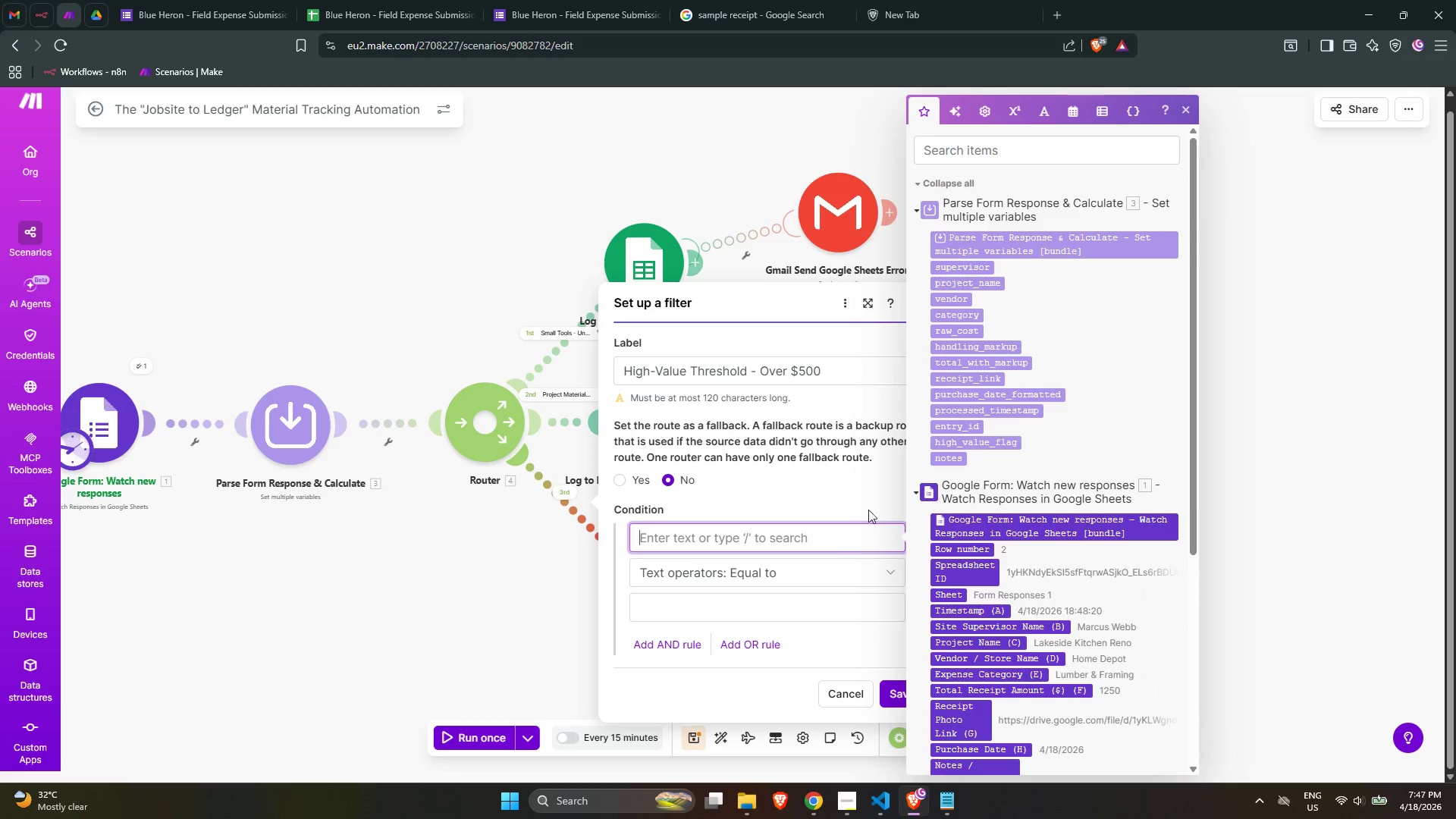 
left_click([965, 331])
 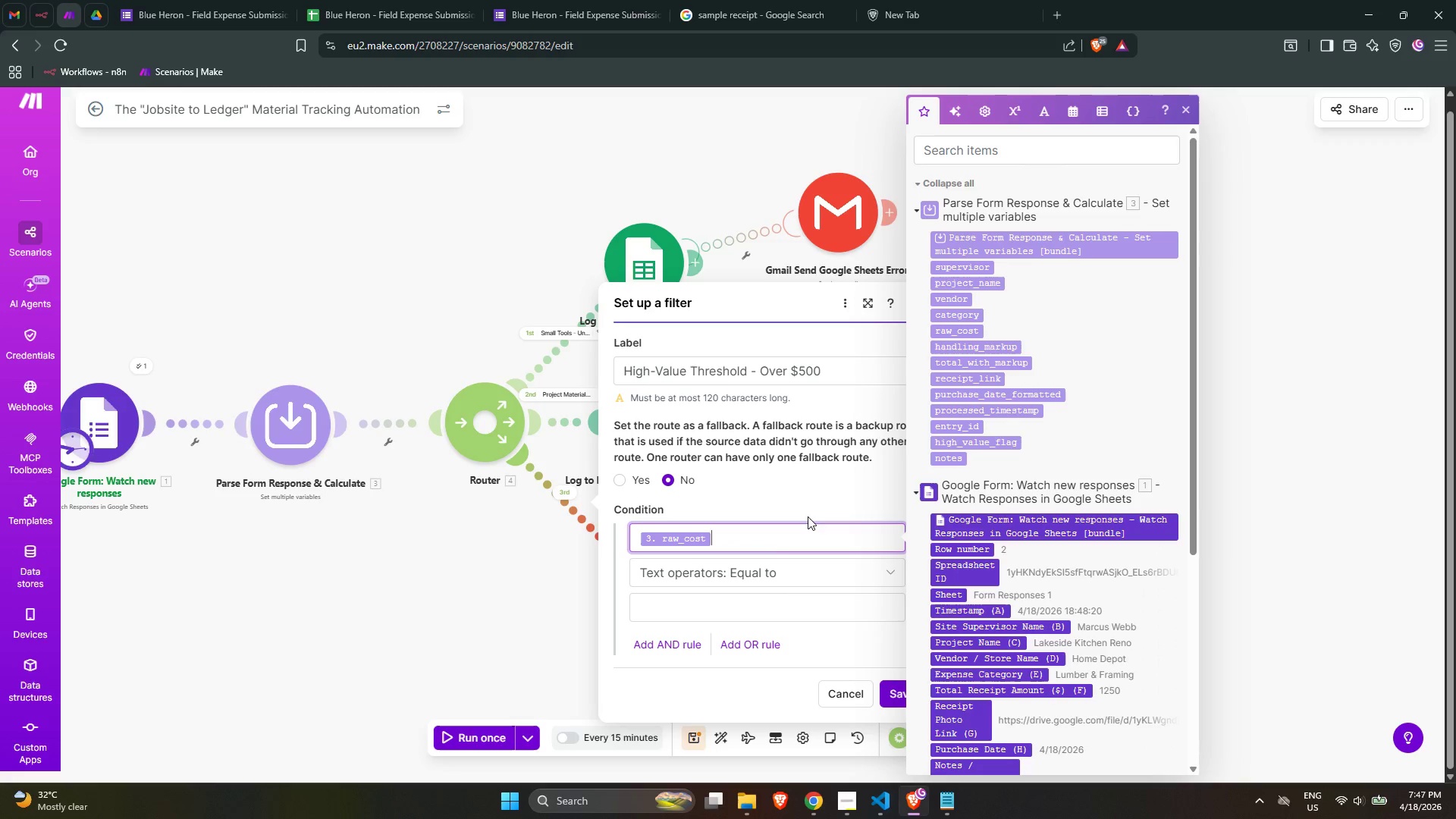 
mouse_move([787, 583])
 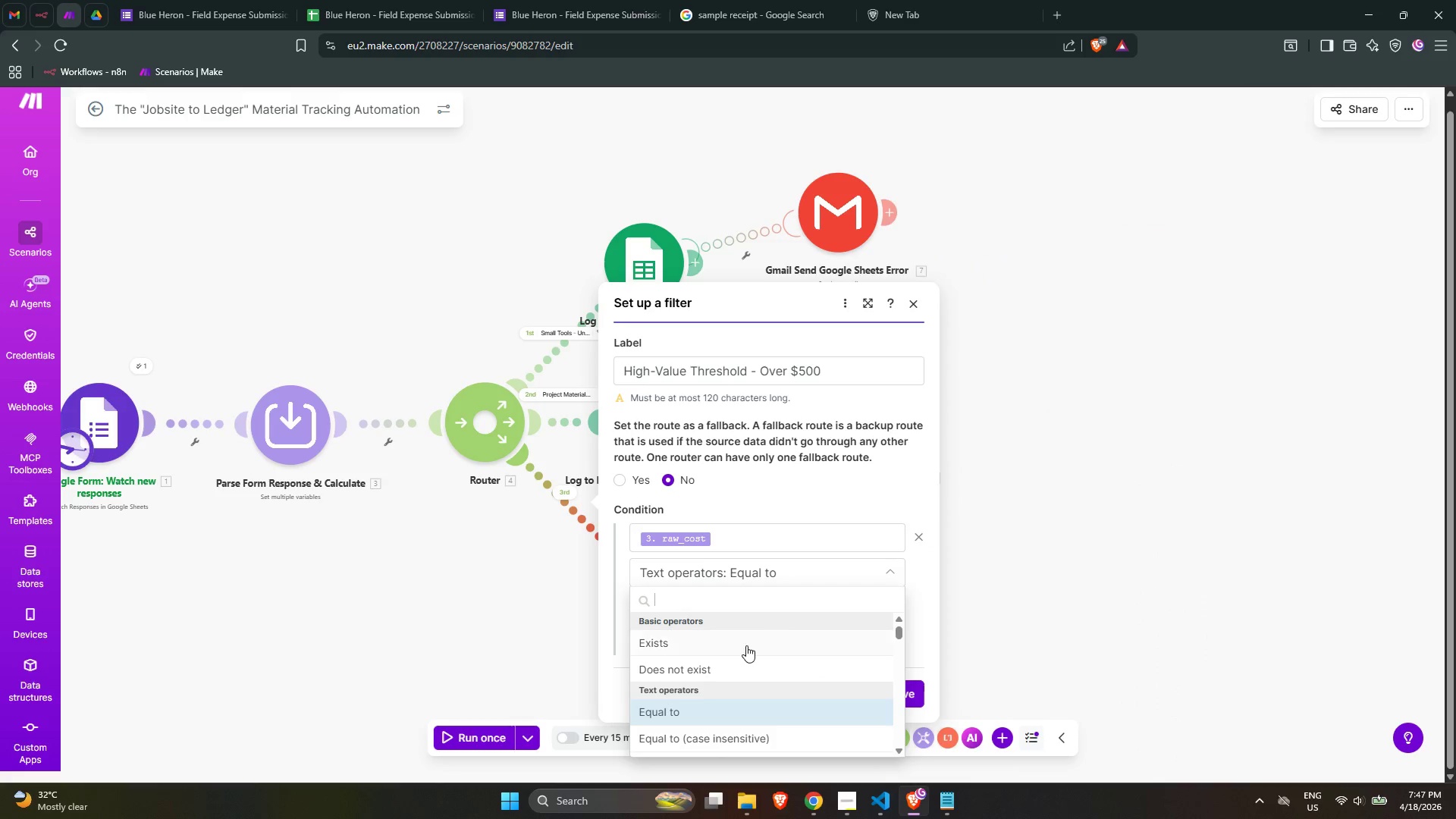 
scroll: coordinate [755, 651], scroll_direction: down, amount: 10.0
 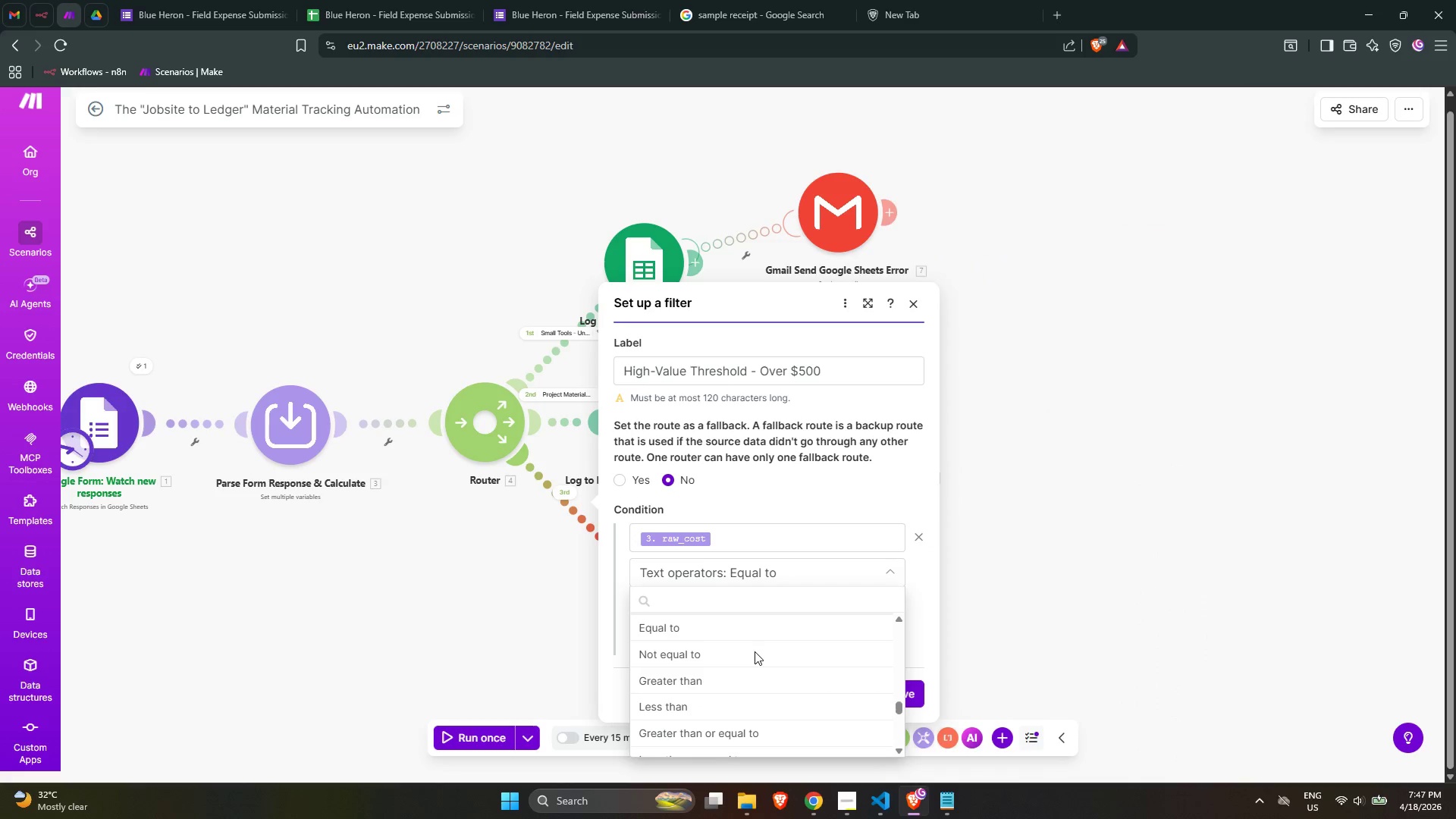 
scroll: coordinate [755, 651], scroll_direction: up, amount: 2.0
 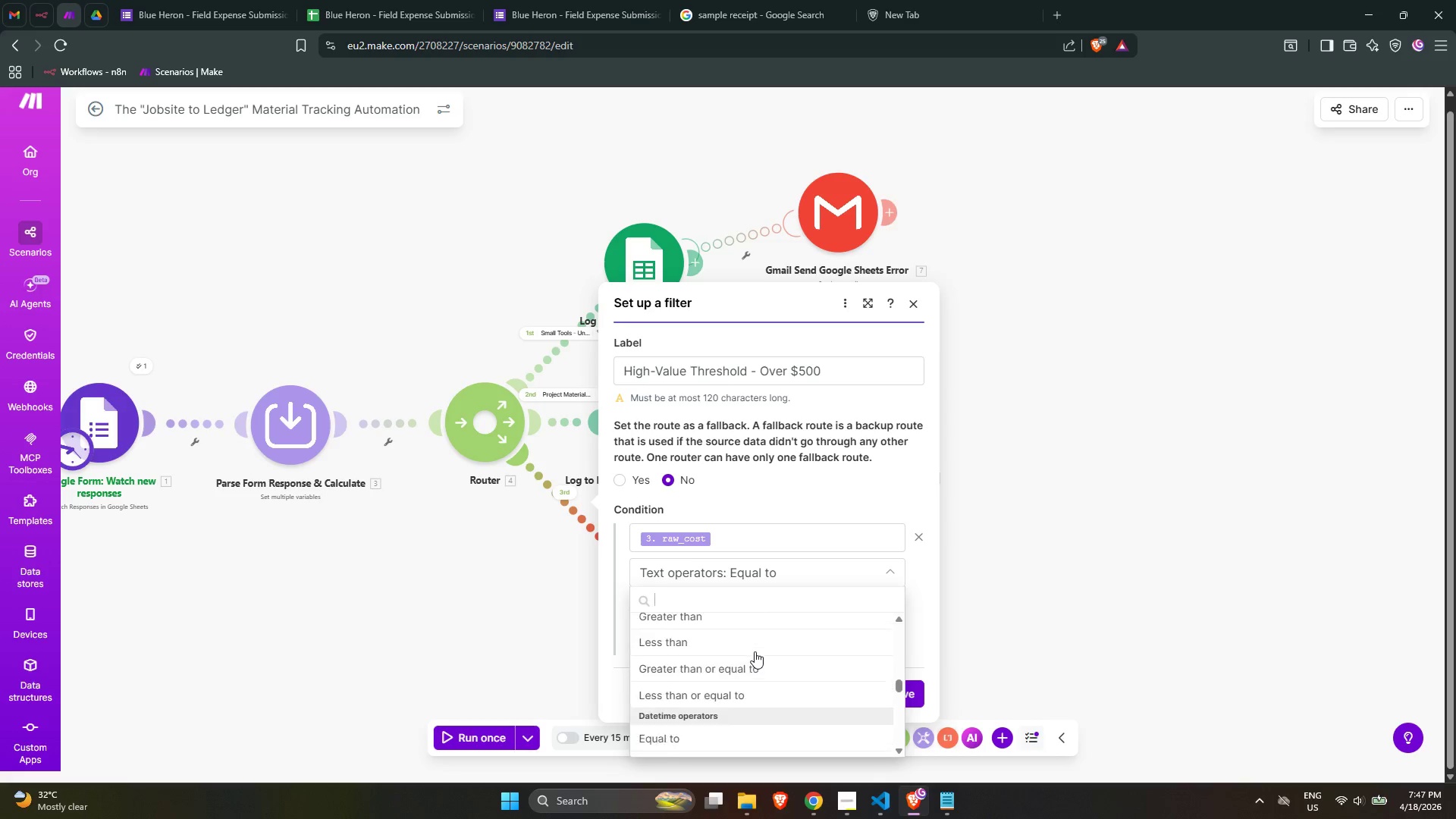 
scroll: coordinate [755, 651], scroll_direction: none, amount: 0.0
 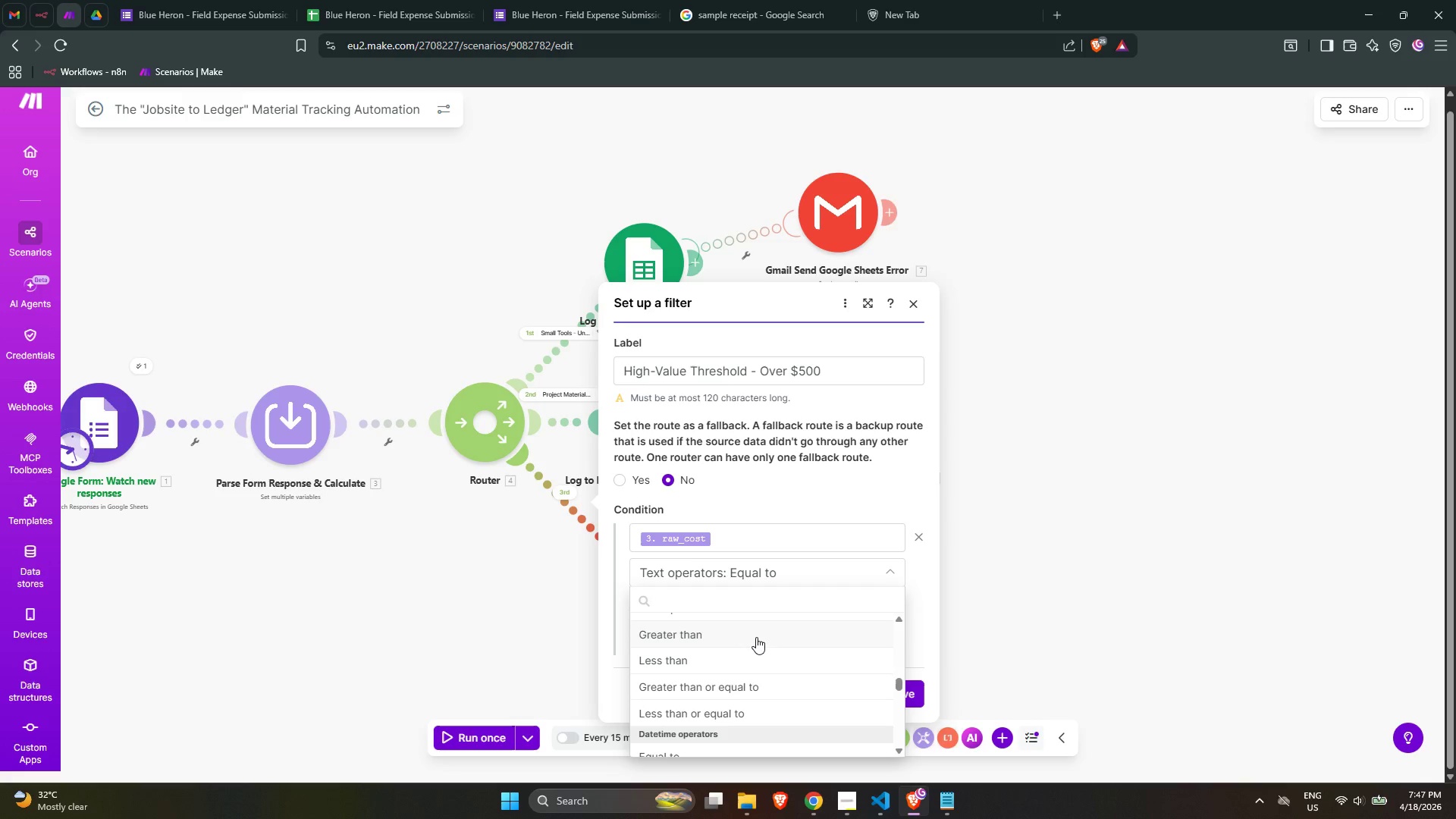 
left_click([756, 637])
 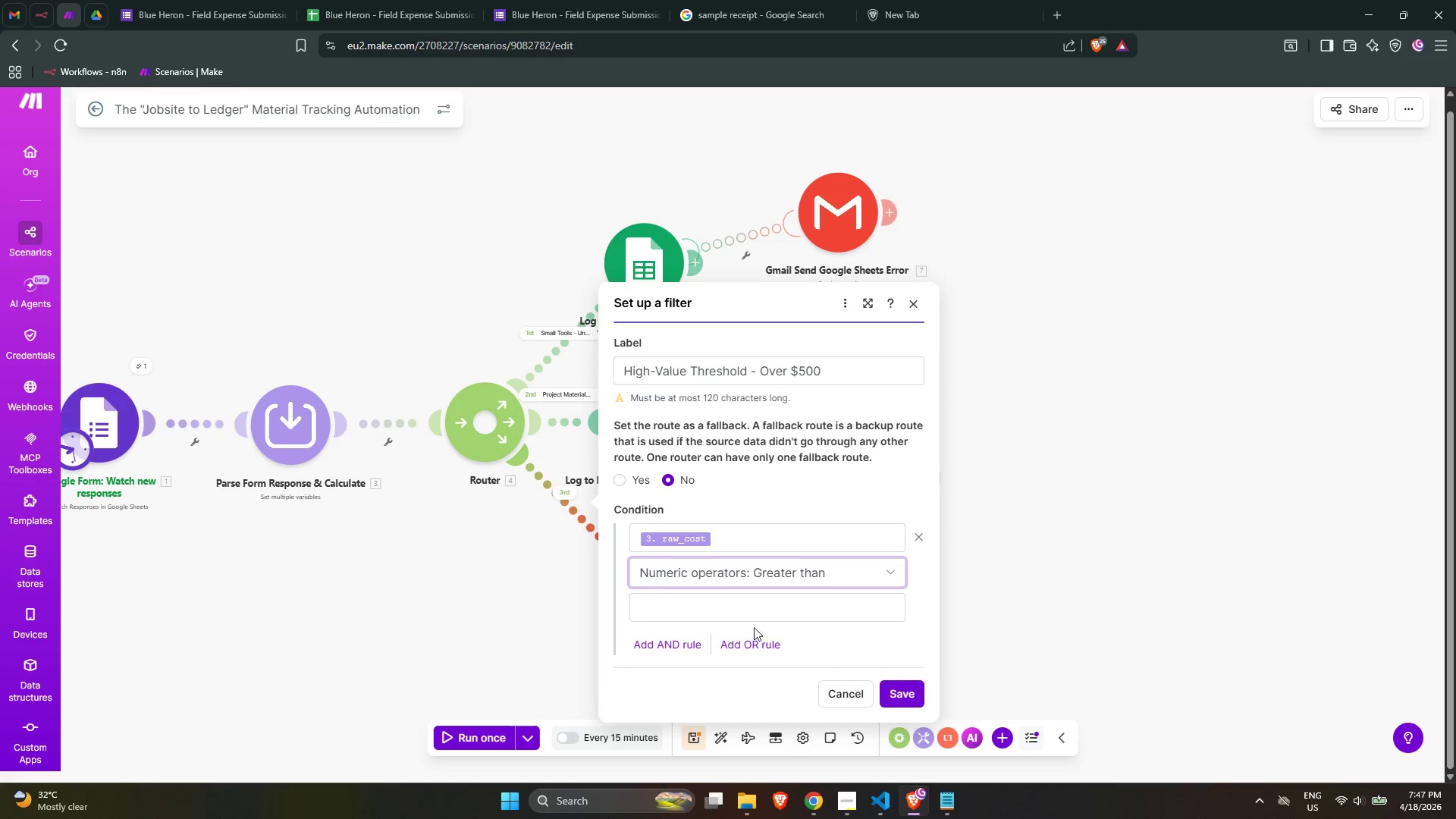 
left_click([752, 613])
 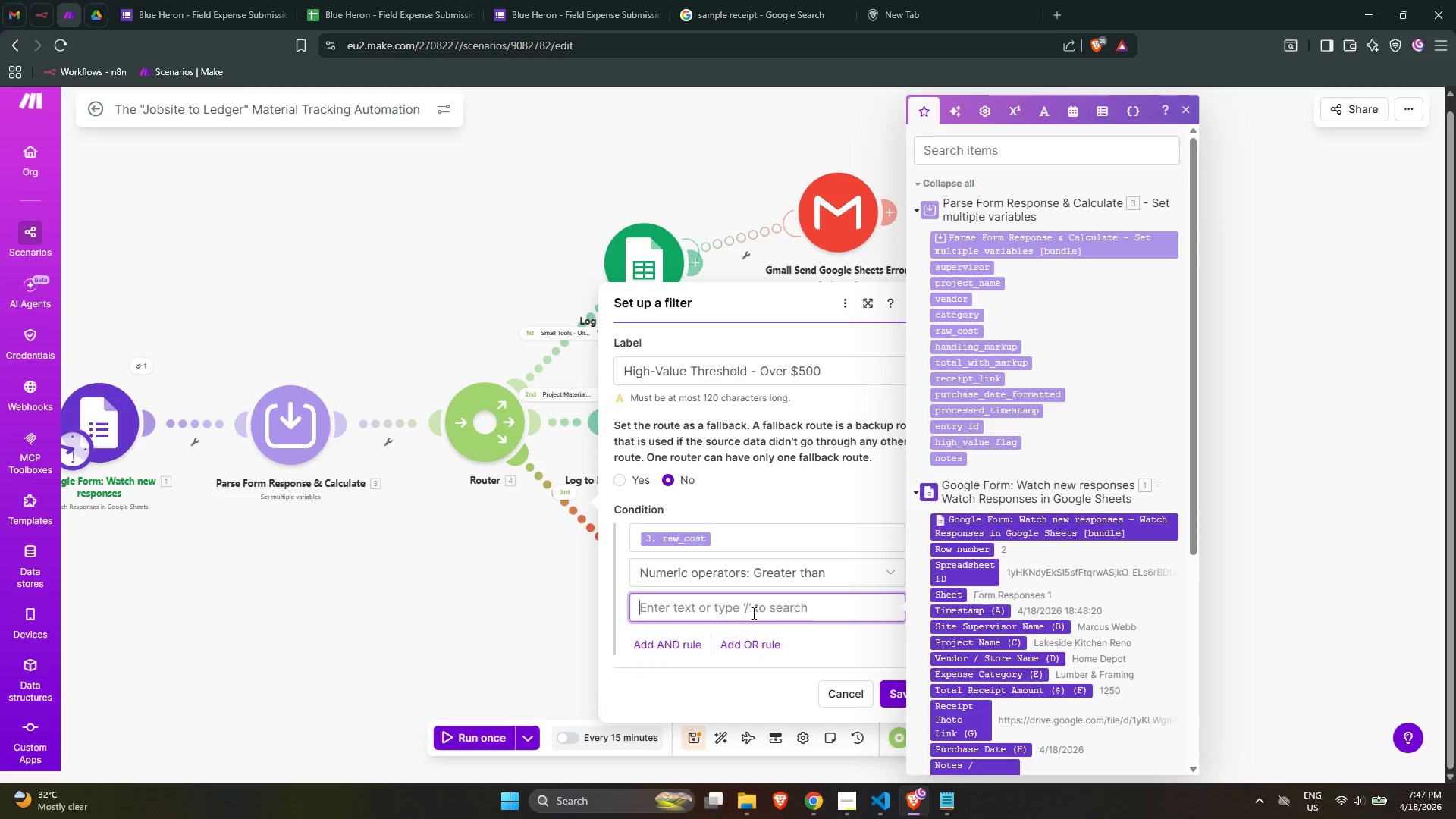 
key(Numpad5)
 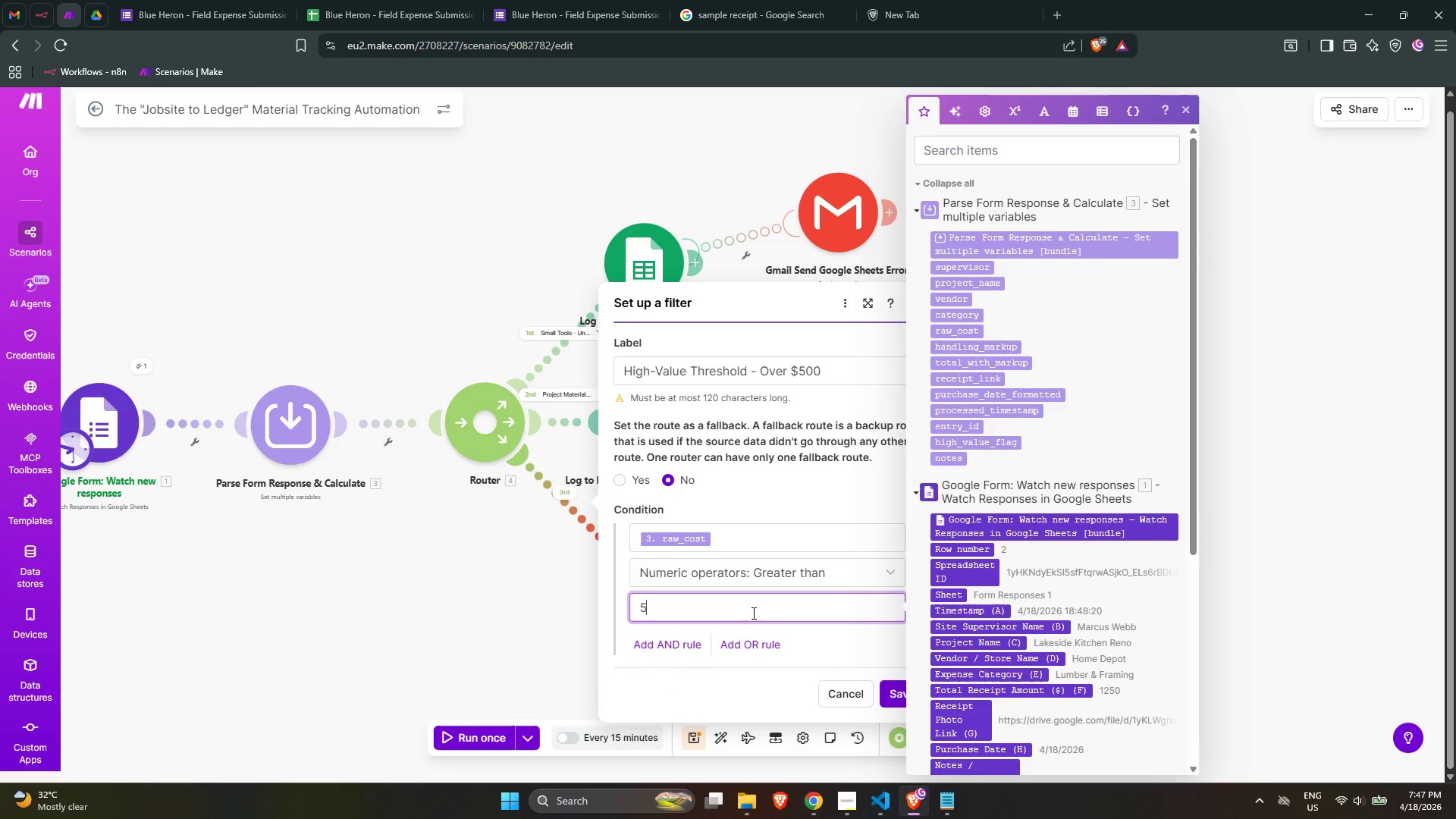 
key(Numpad0)
 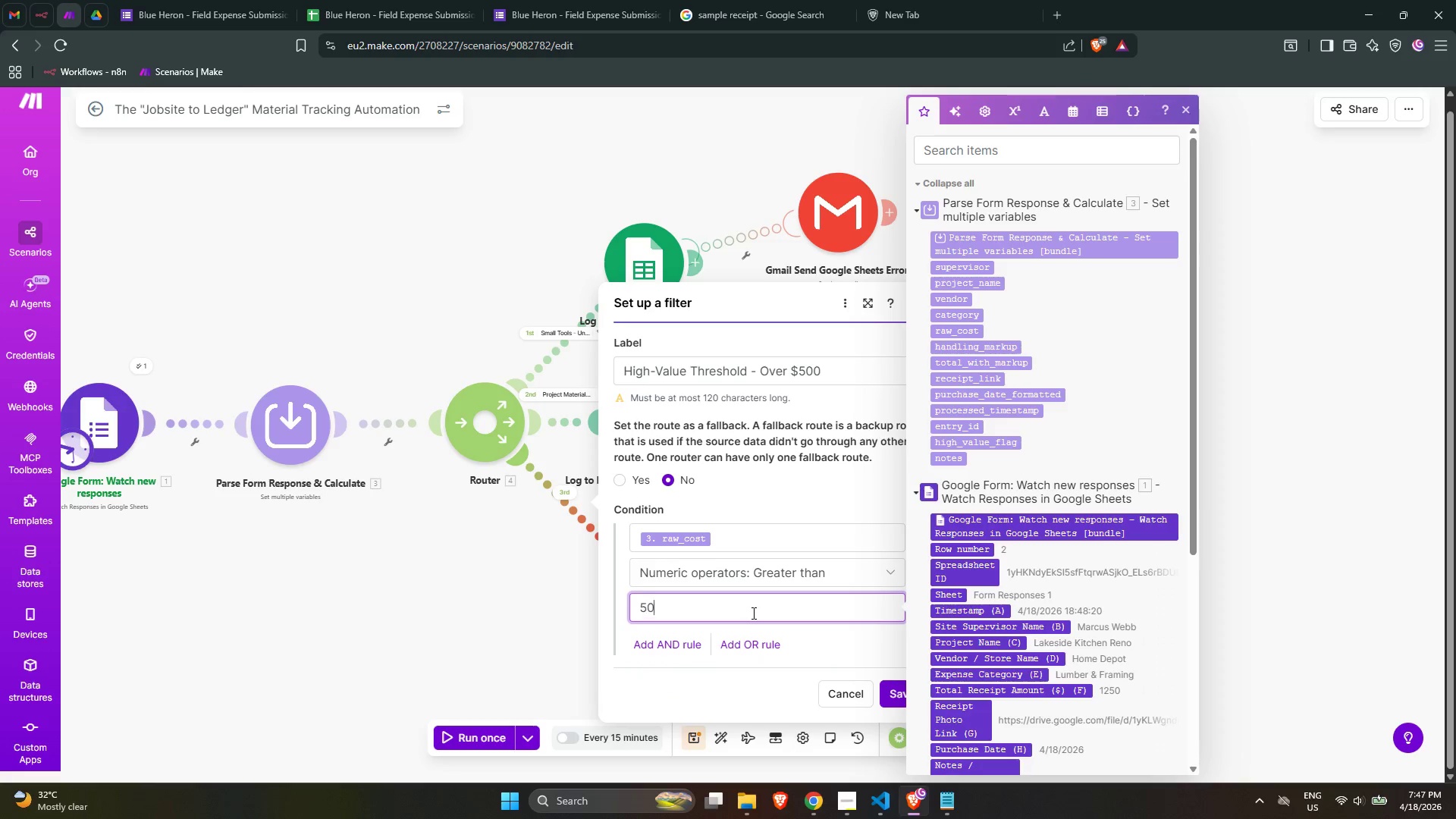 
key(Numpad0)
 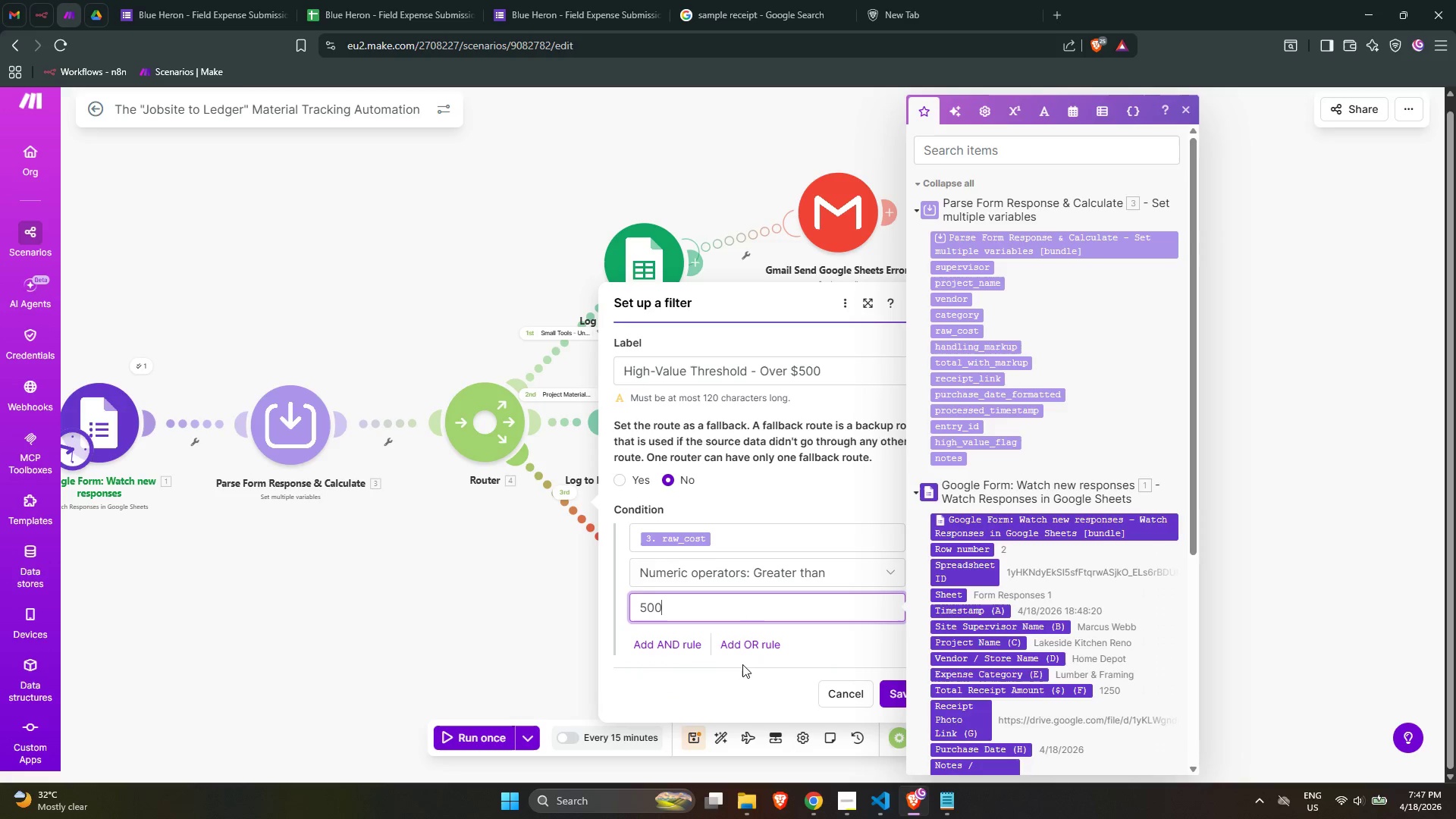 
left_click([734, 673])
 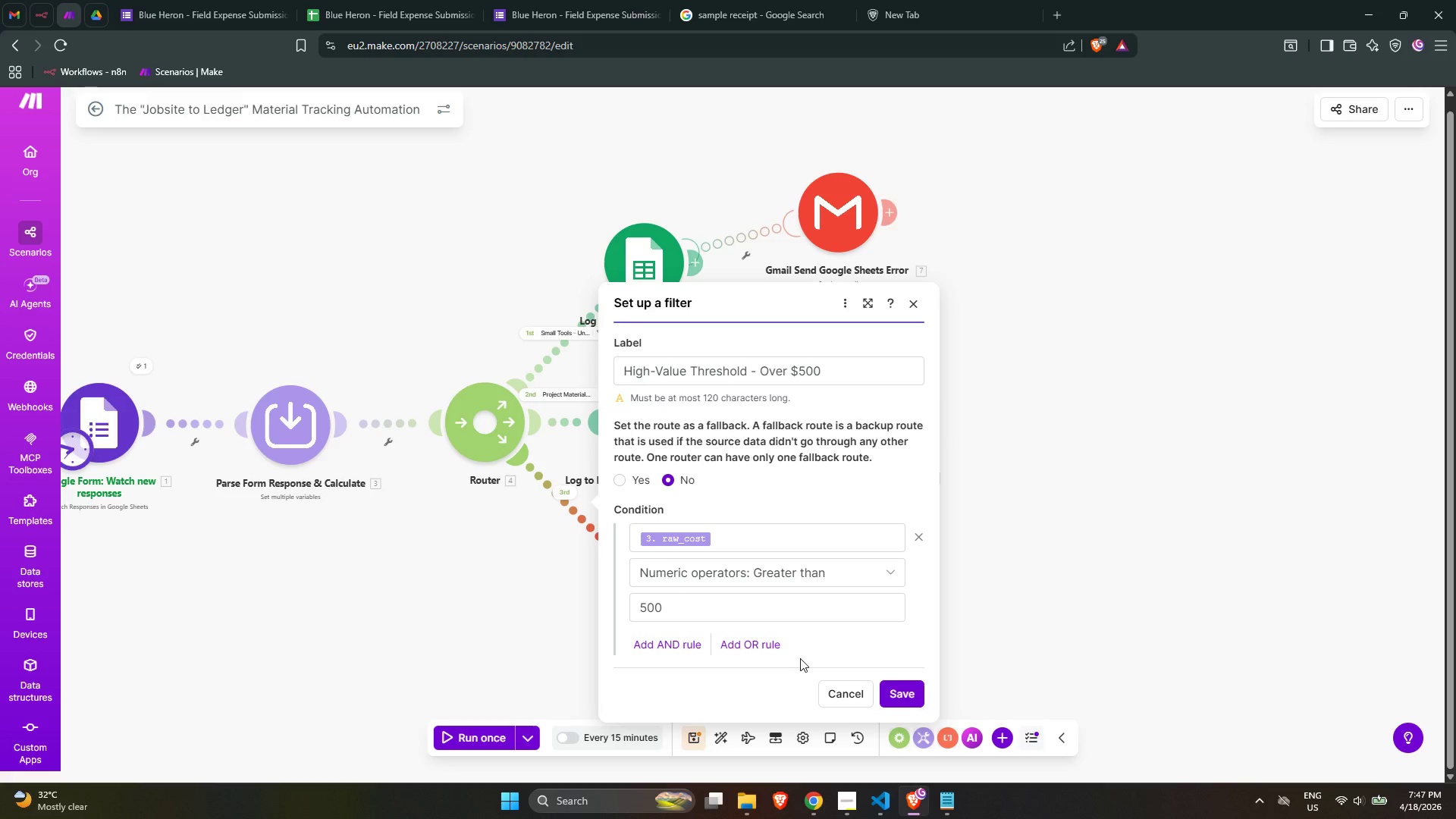 
wait(7.58)
 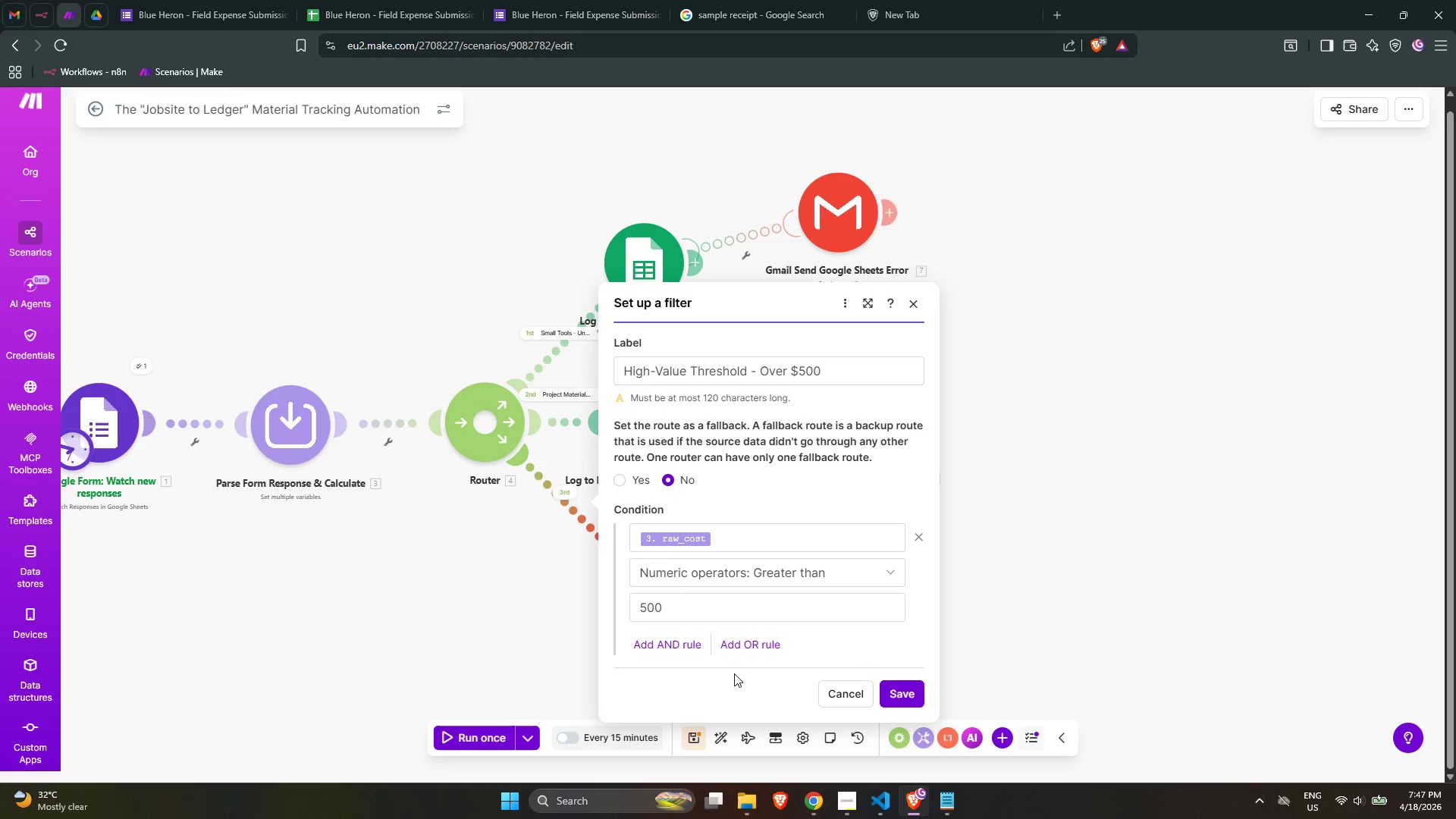 
left_click([910, 689])
 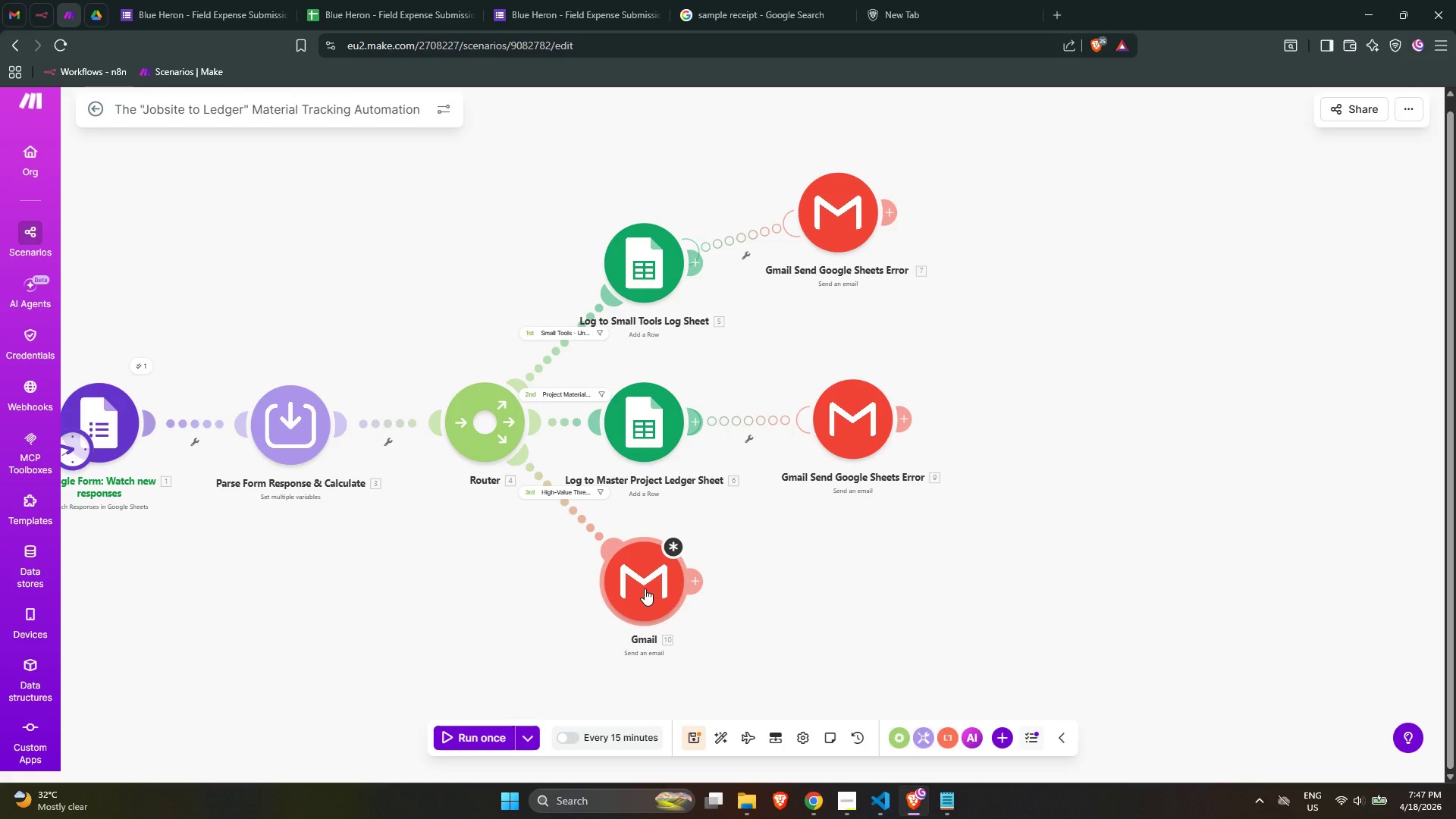 
double_click([645, 588])
 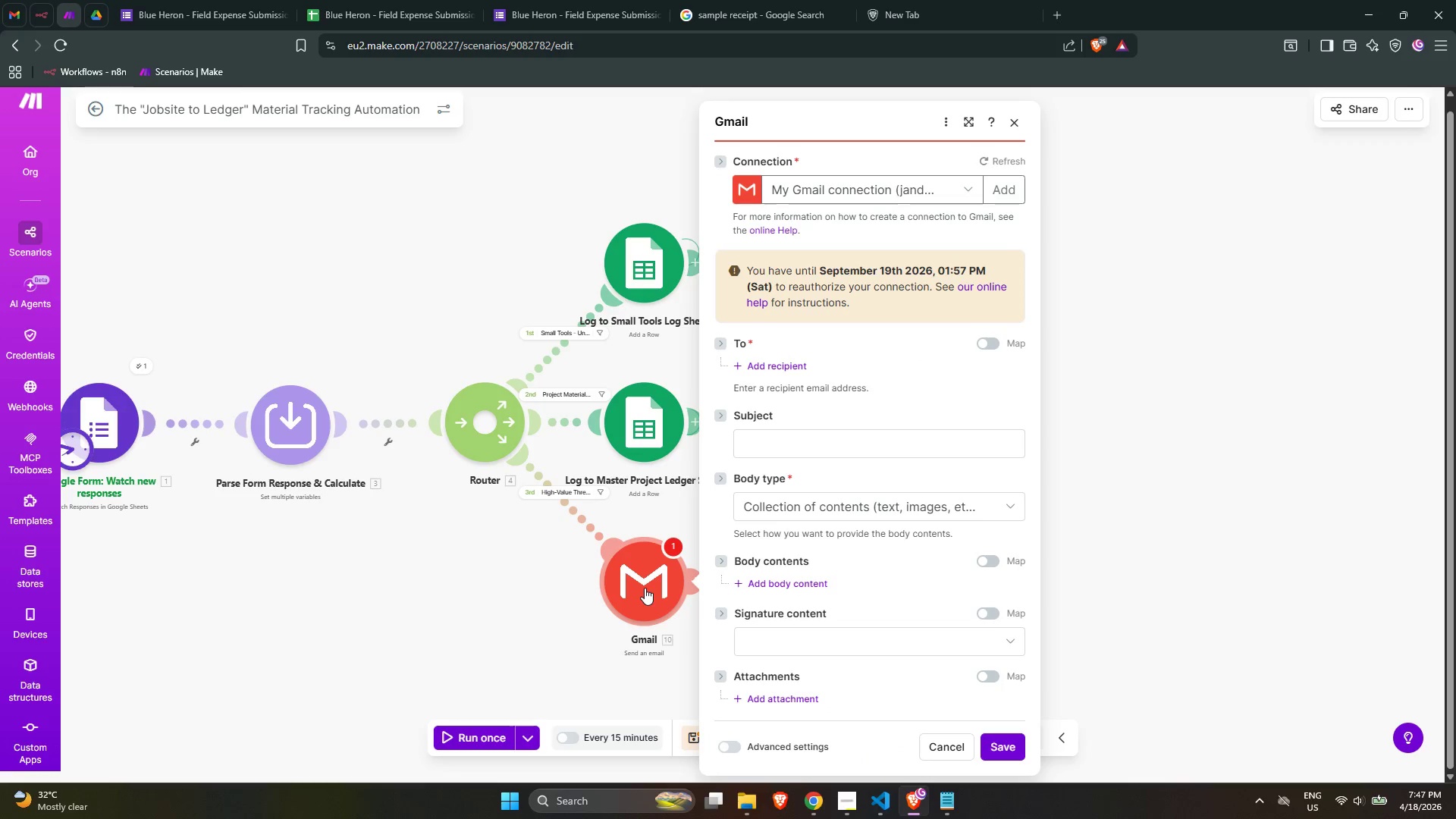 
triple_click([645, 588])
 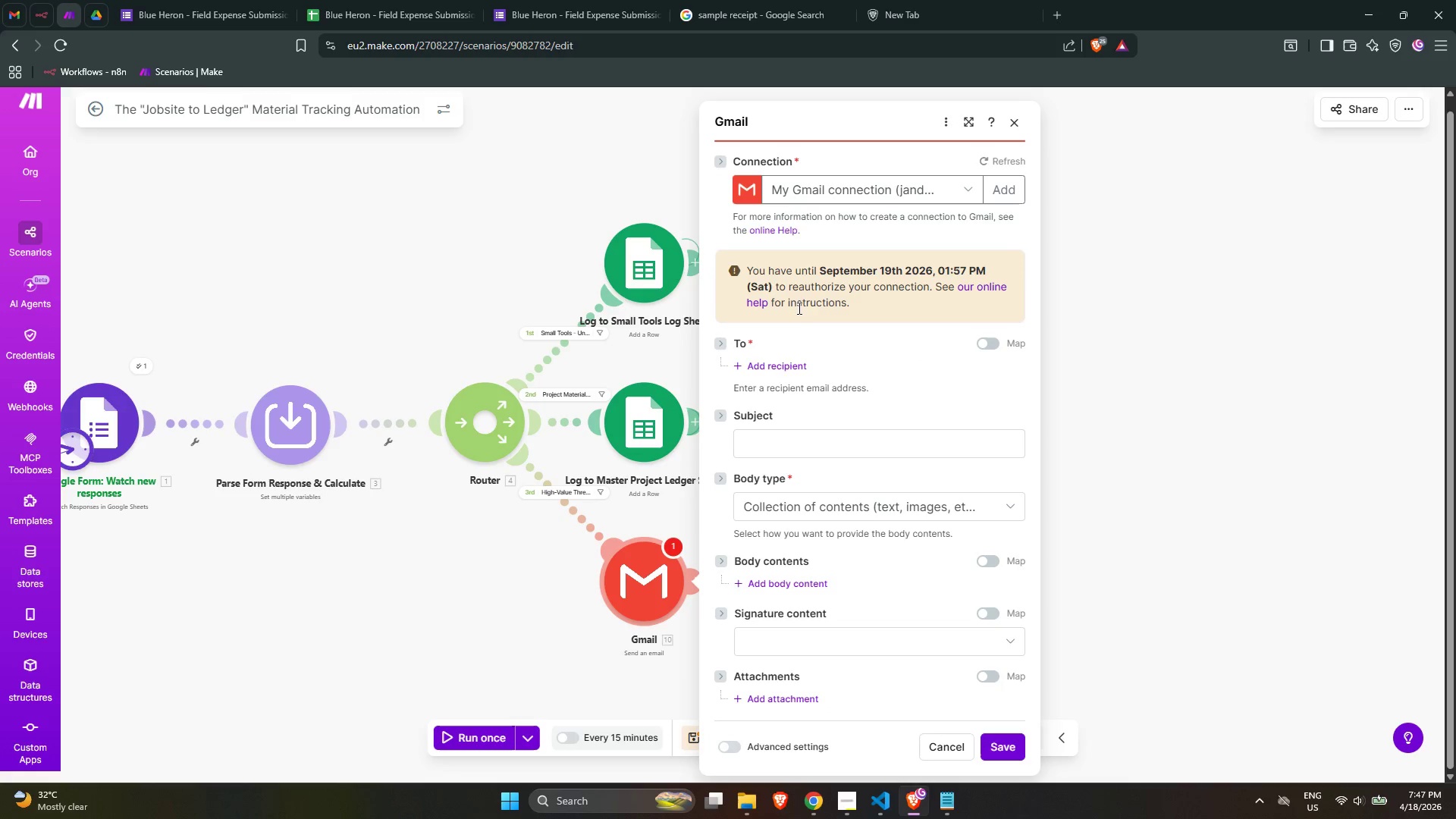 
left_click([780, 366])
 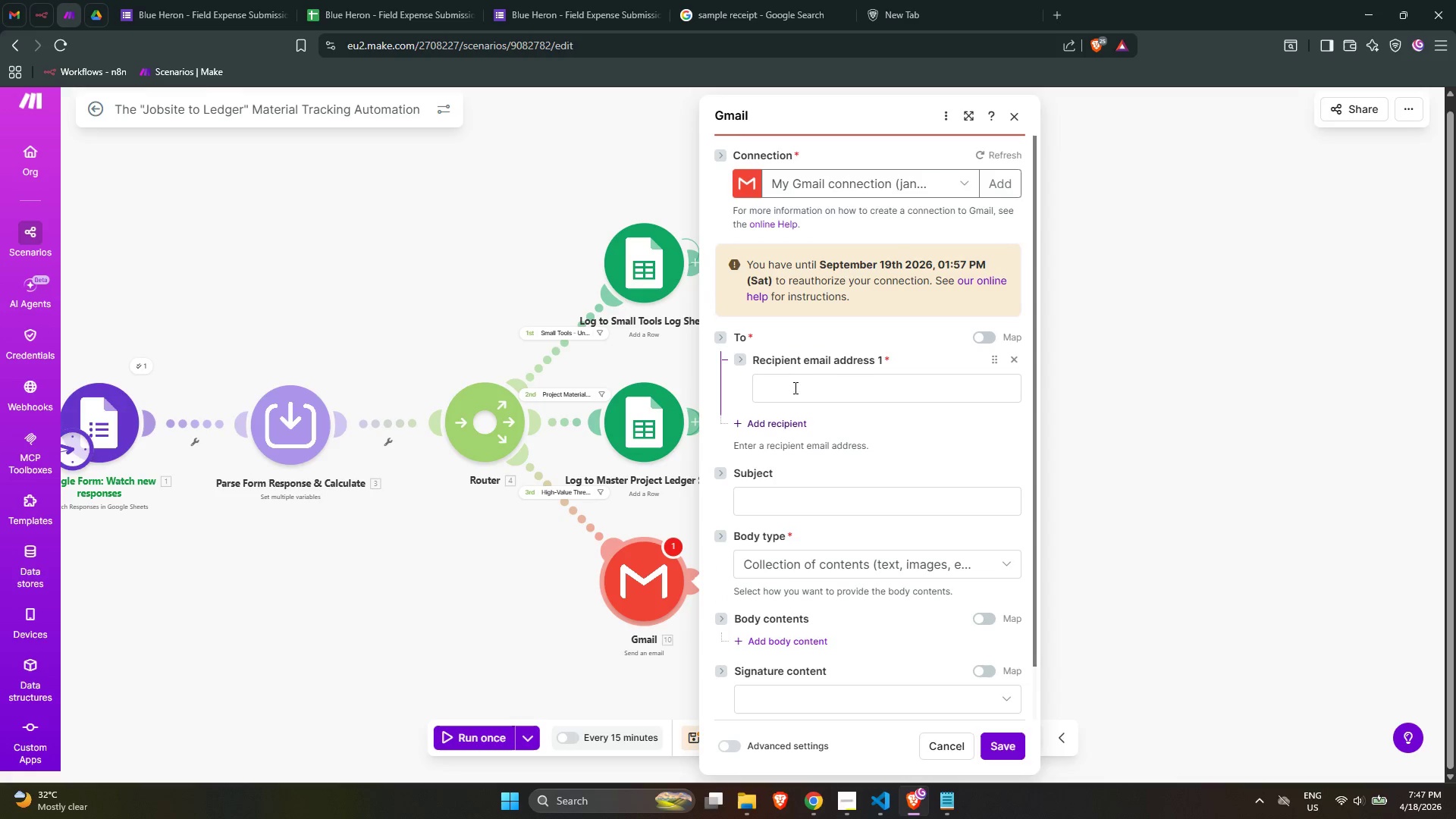 
left_click([794, 391])
 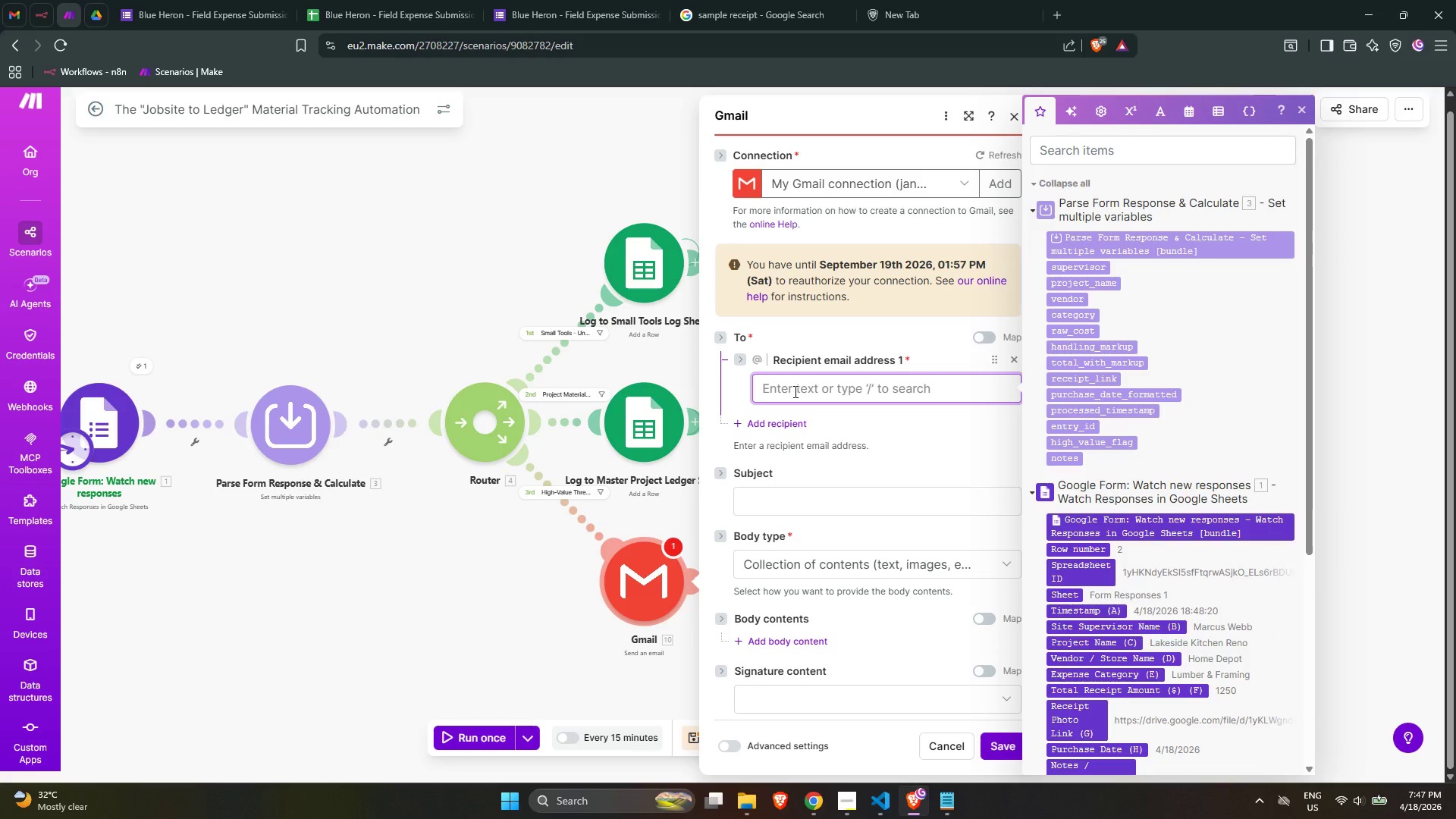 
type(jandevzx01@gmail.com)
 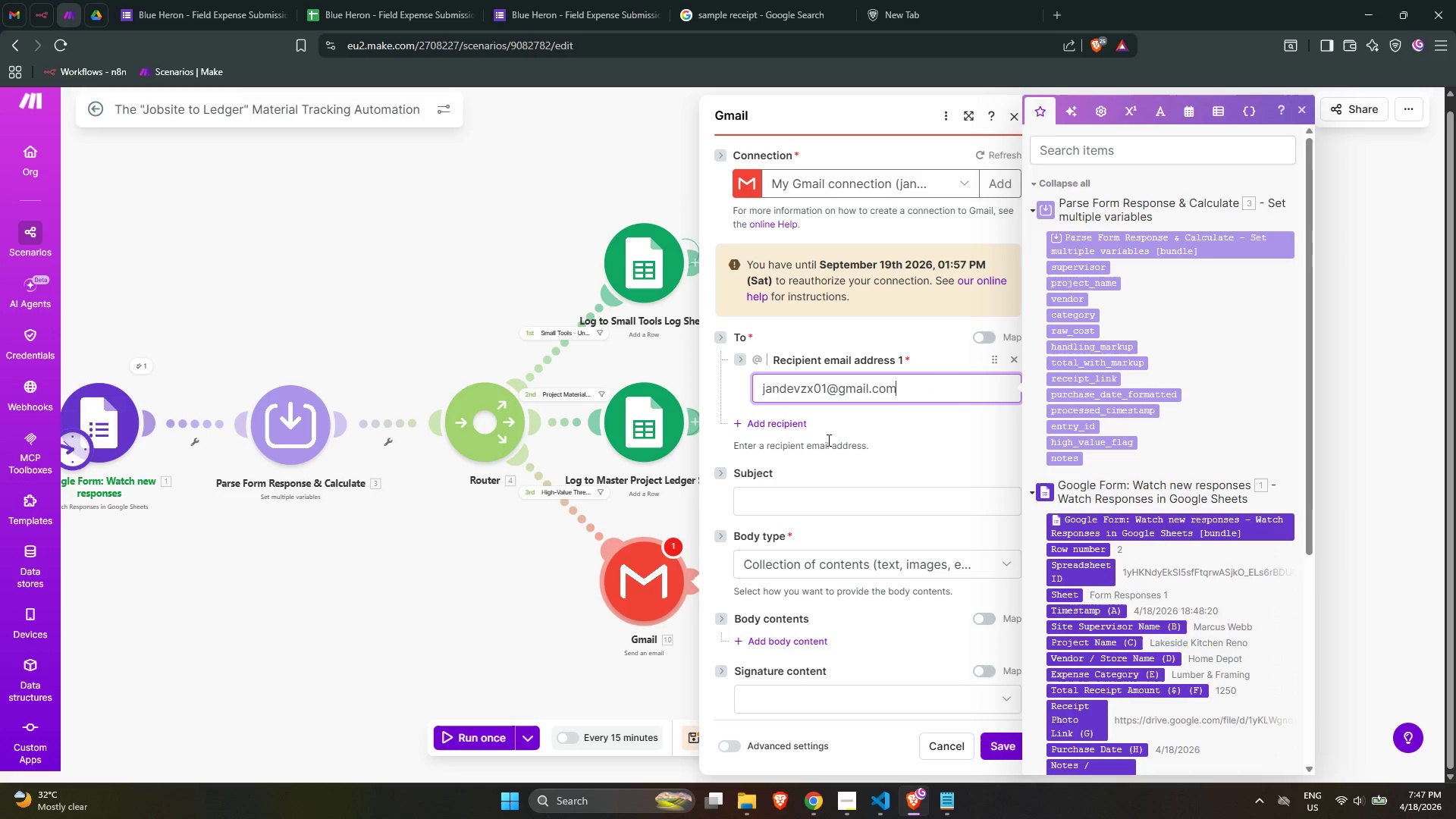 
left_click([866, 461])
 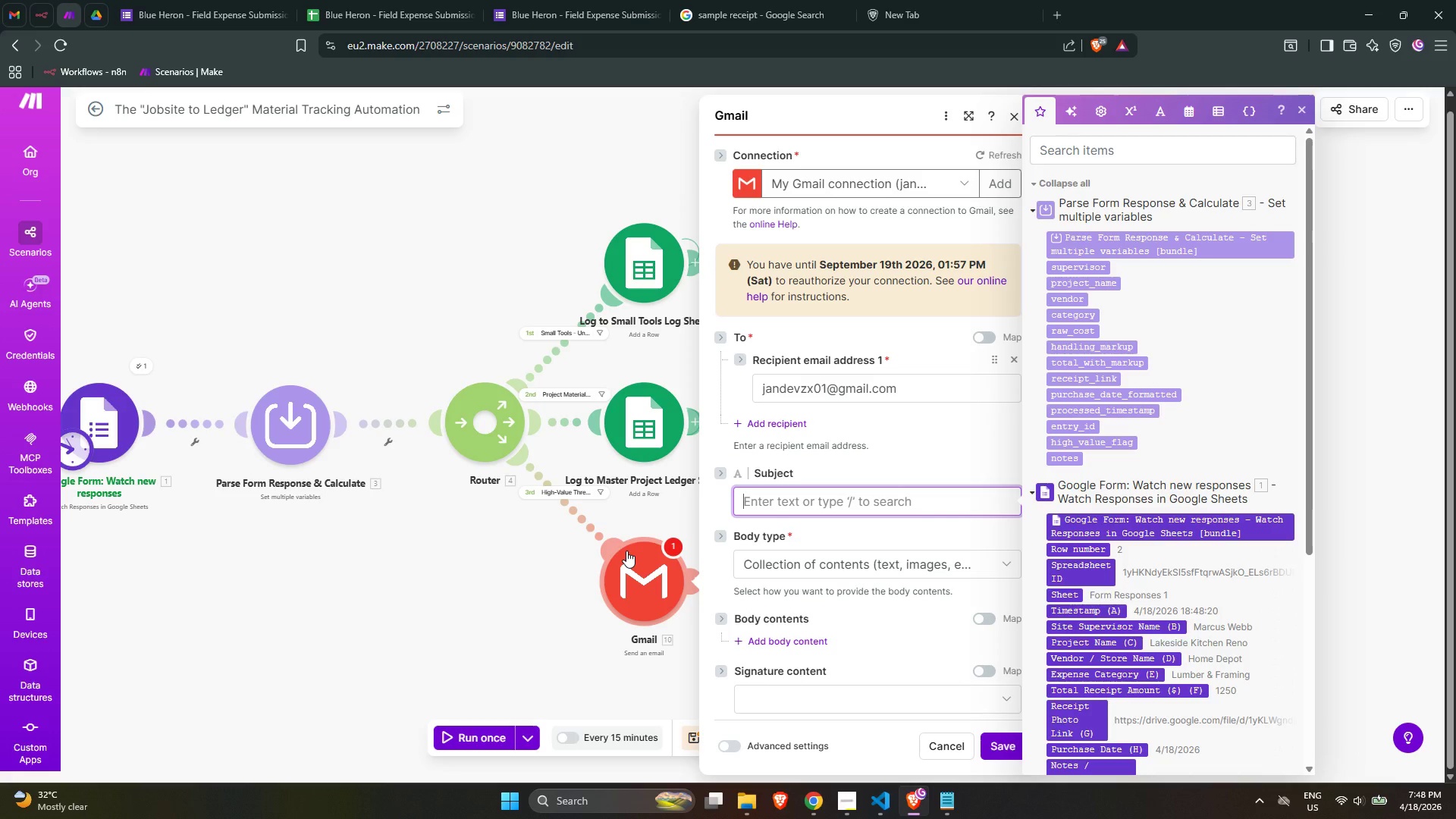 
wait(67.39)
 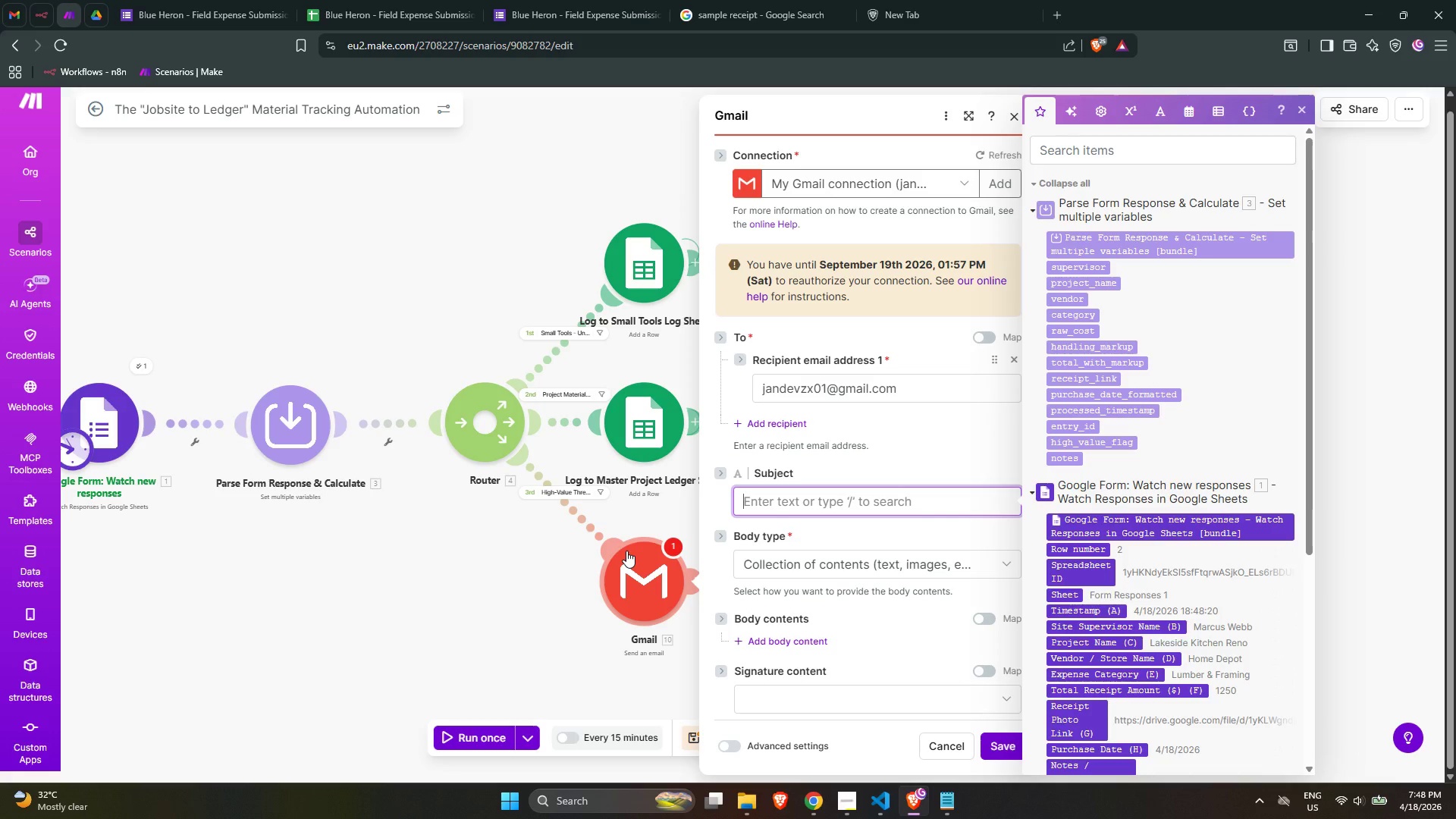 
left_click([808, 506])
 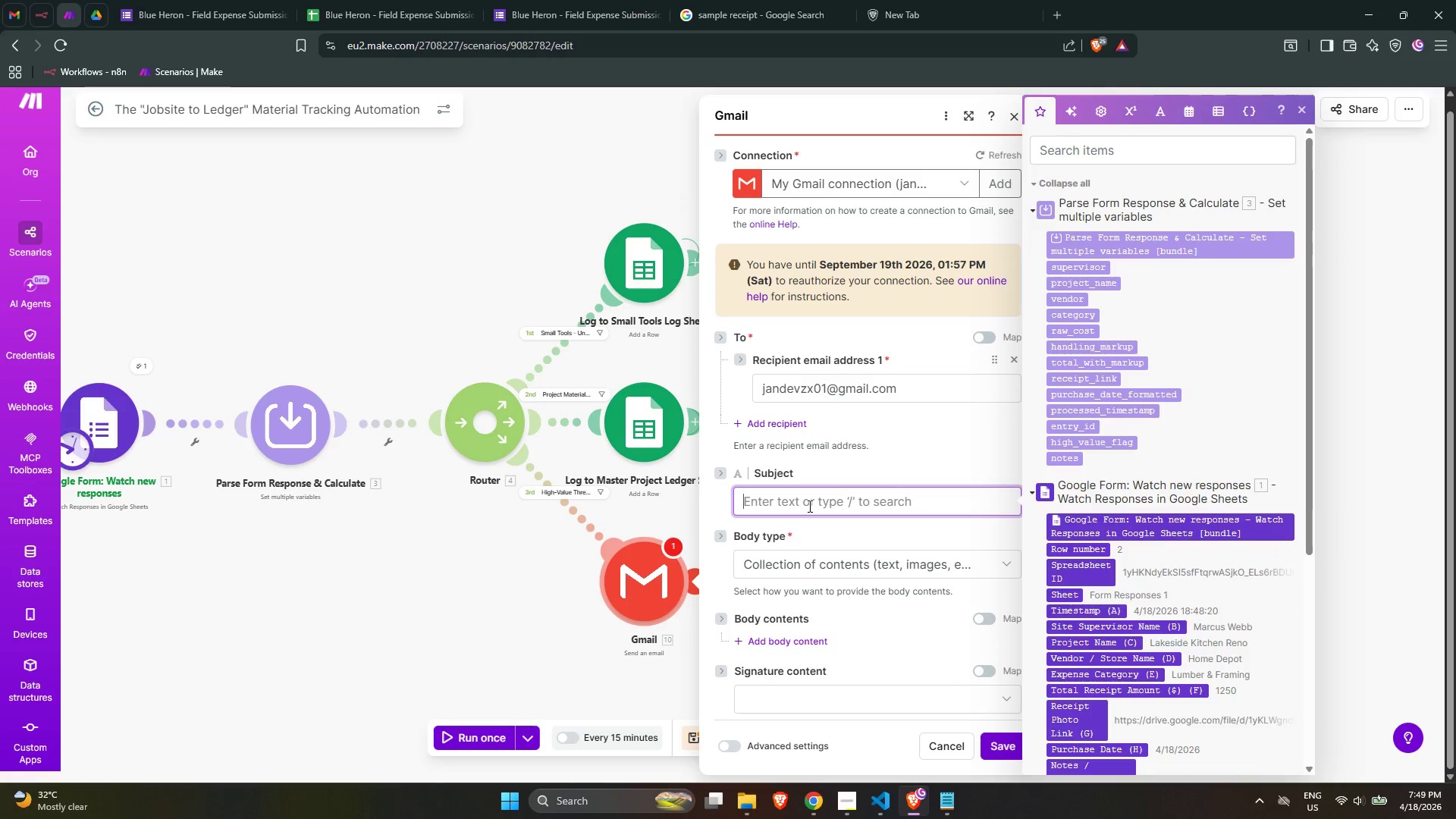 
key(Meta+Period)
 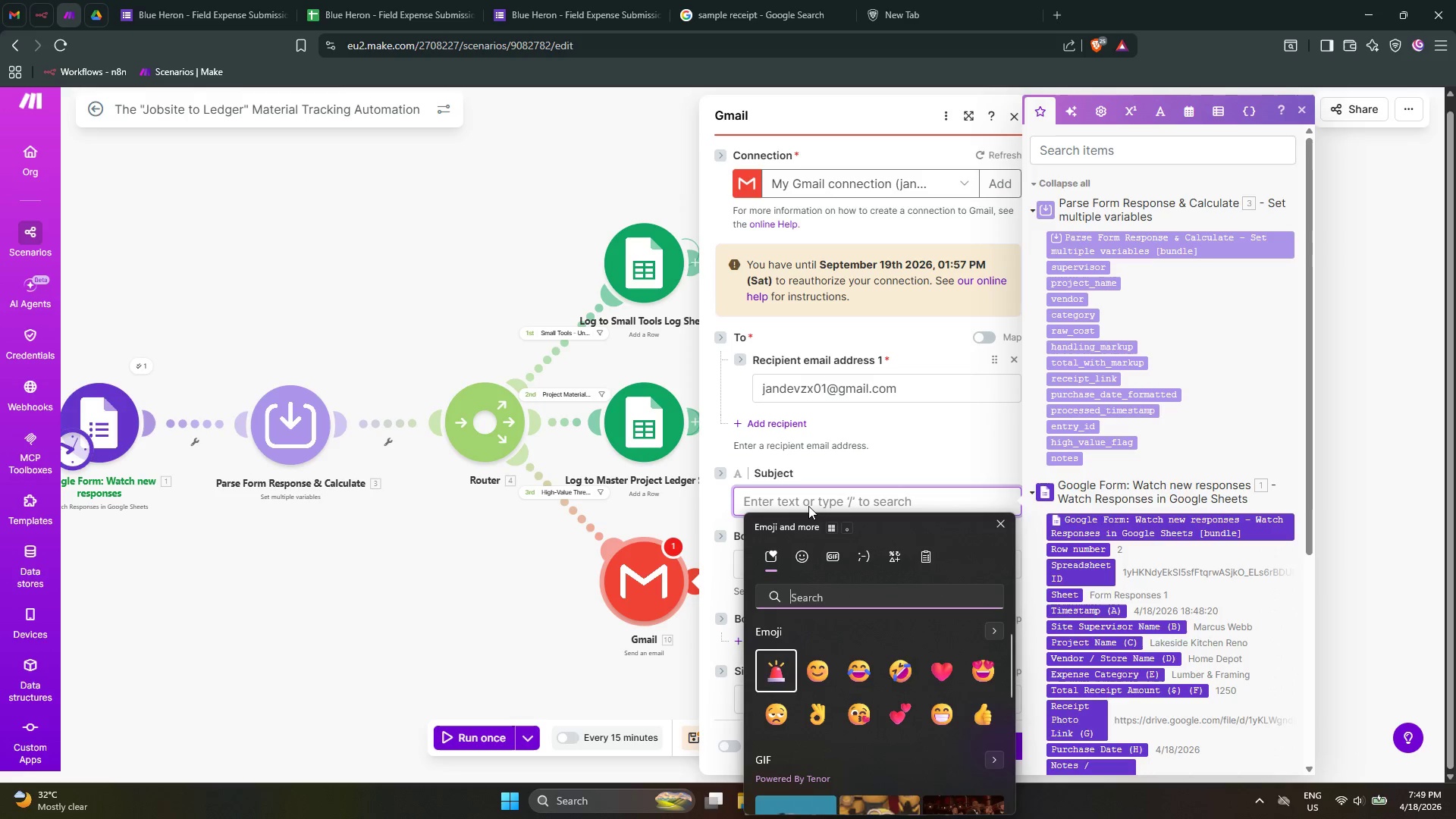 
type(red c)
 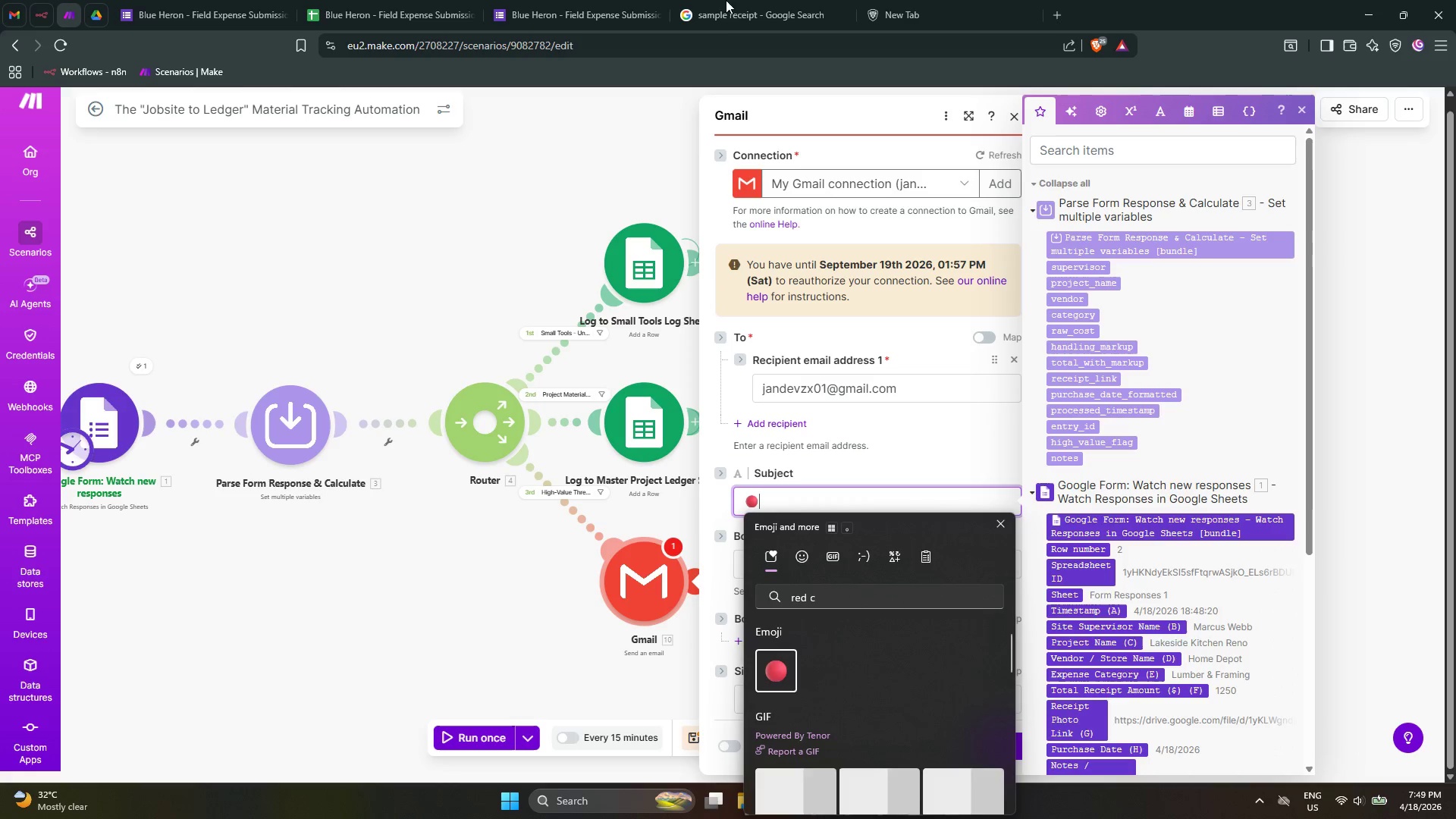 
type( HIGH-VALUE EXPENSE ALERT - )
 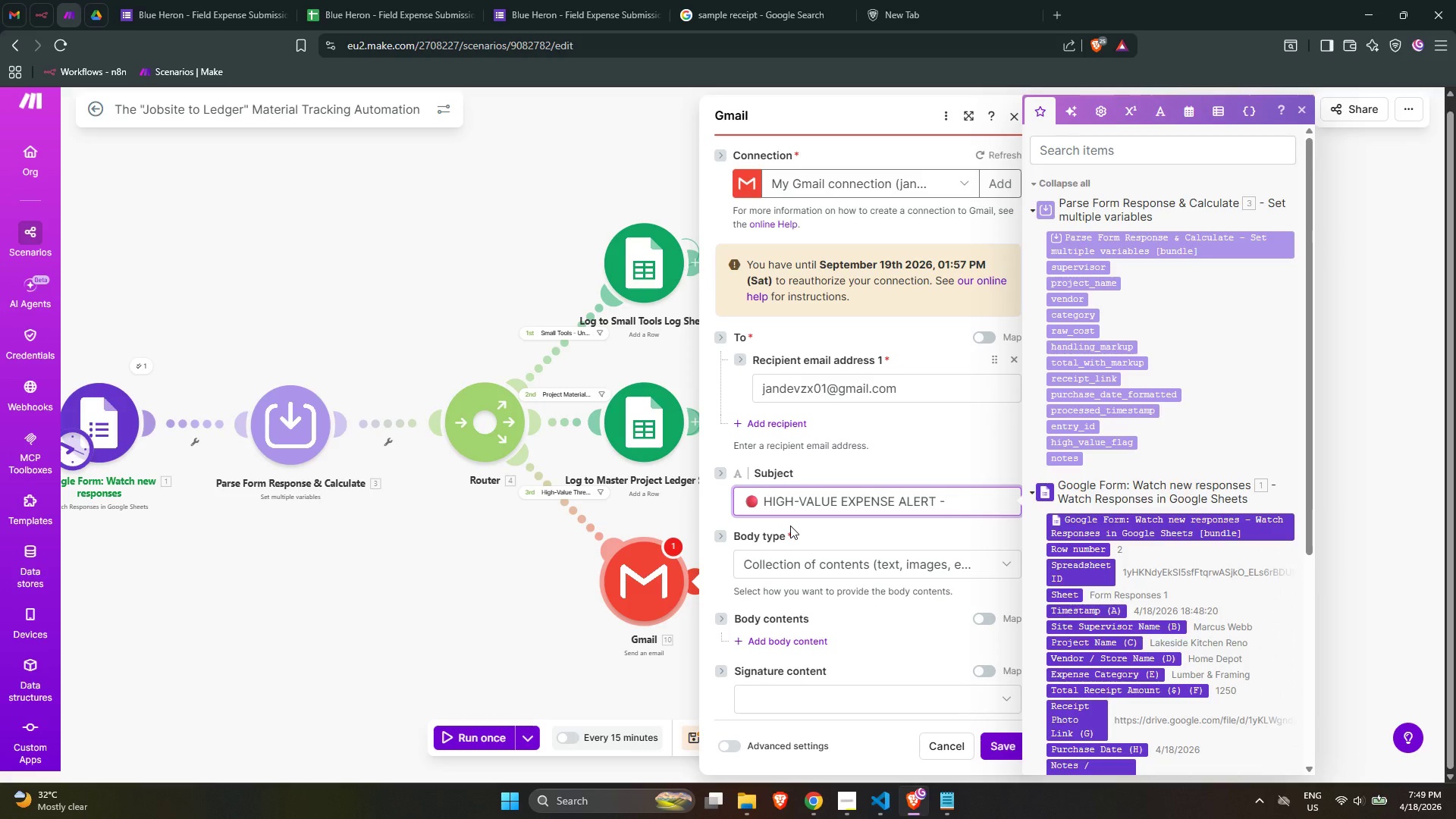 
left_click([1080, 330])
 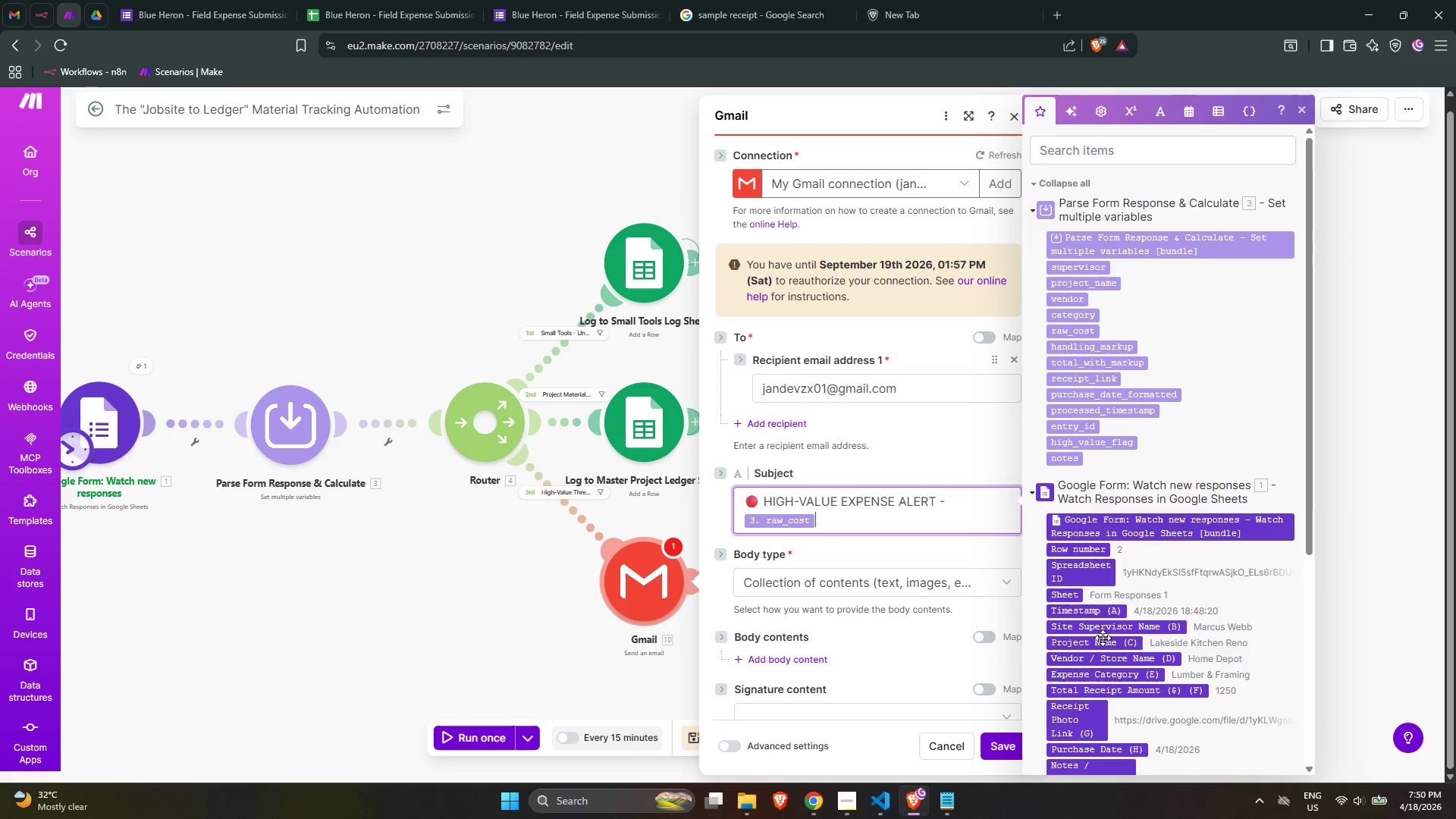 
wait(94.26)
 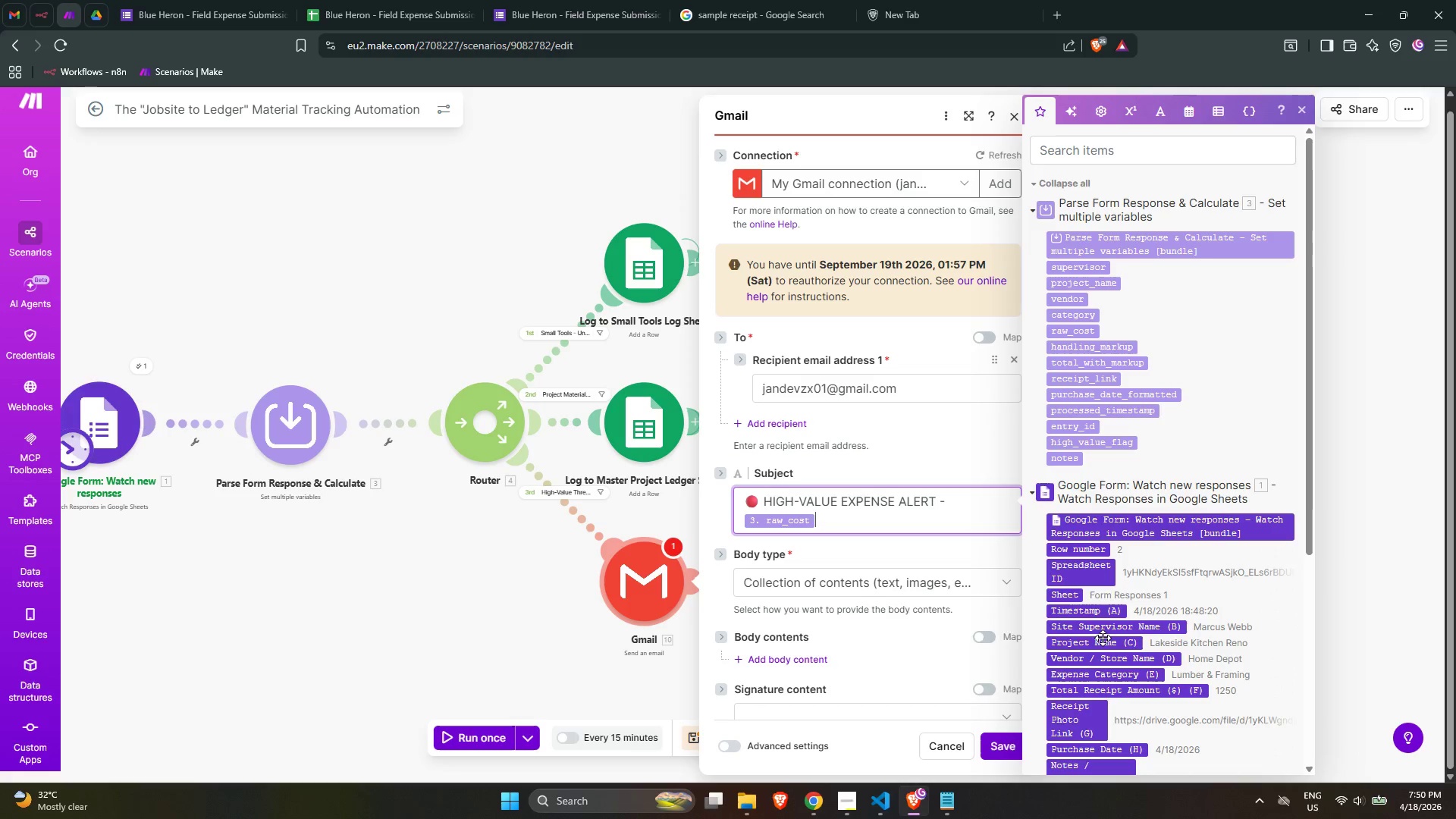 
mouse_move([1109, 673])
 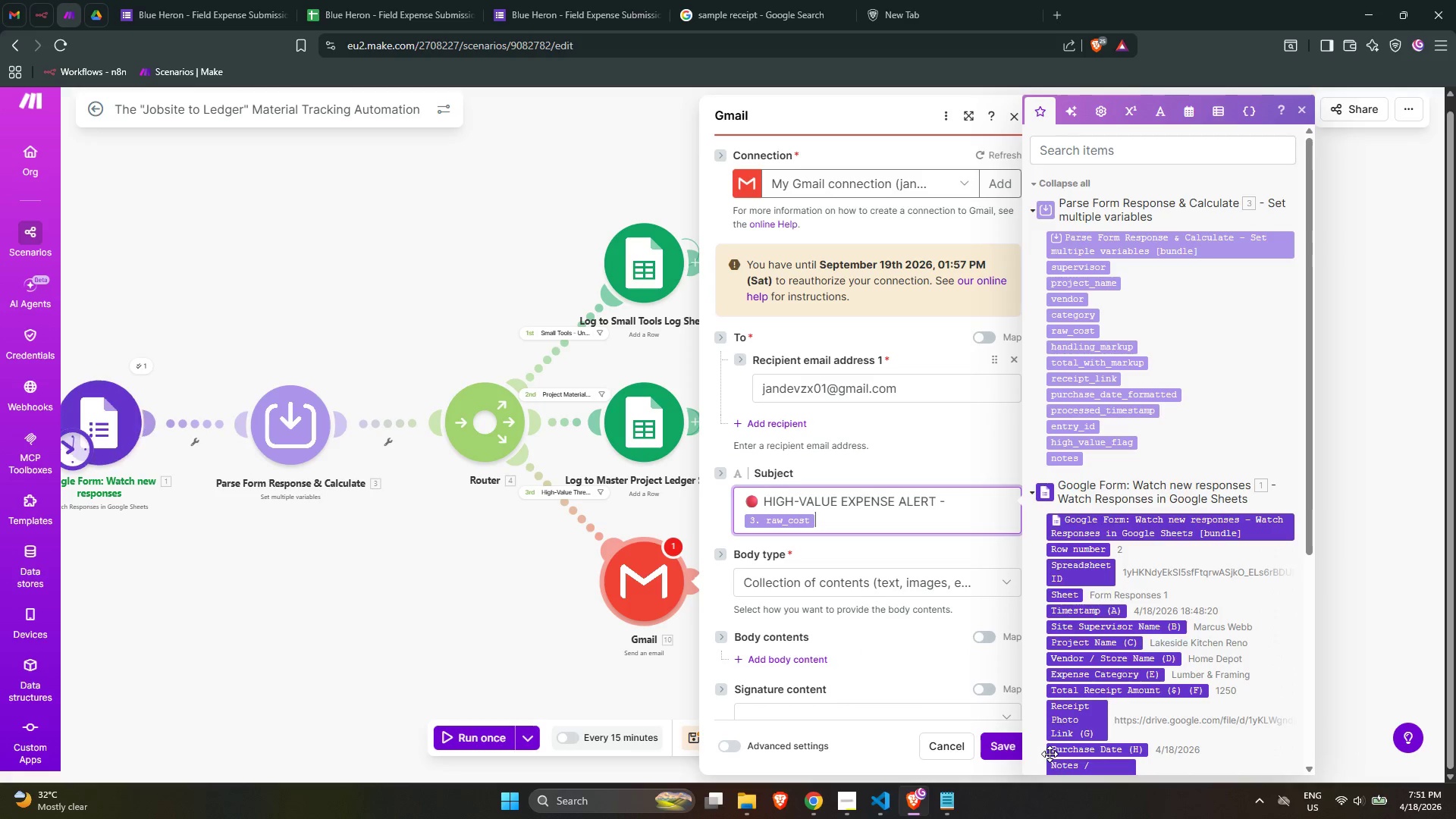 
mouse_move([1019, 787])
 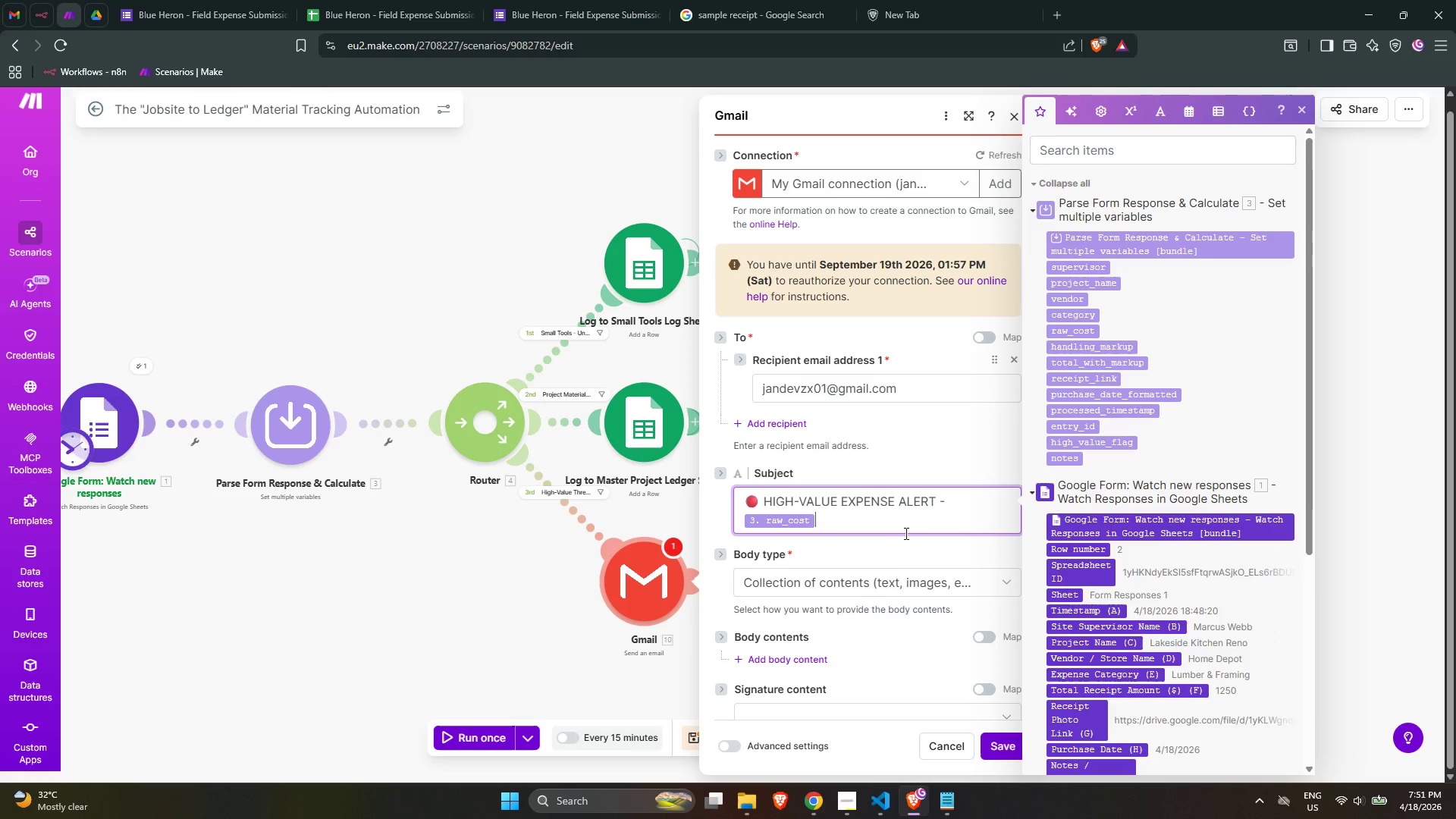 
mouse_move([900, 572])
 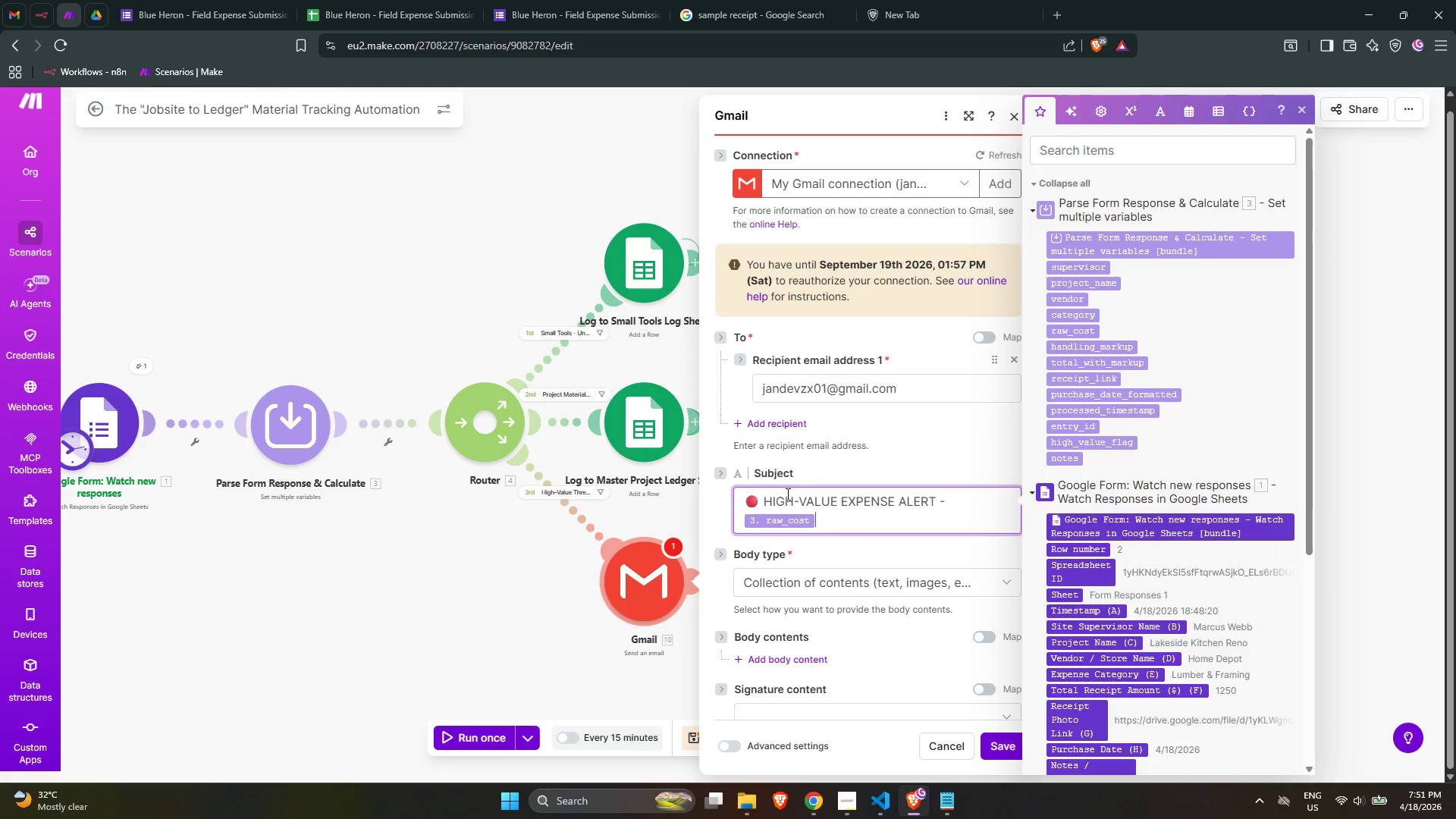 
mouse_move([955, 601])
 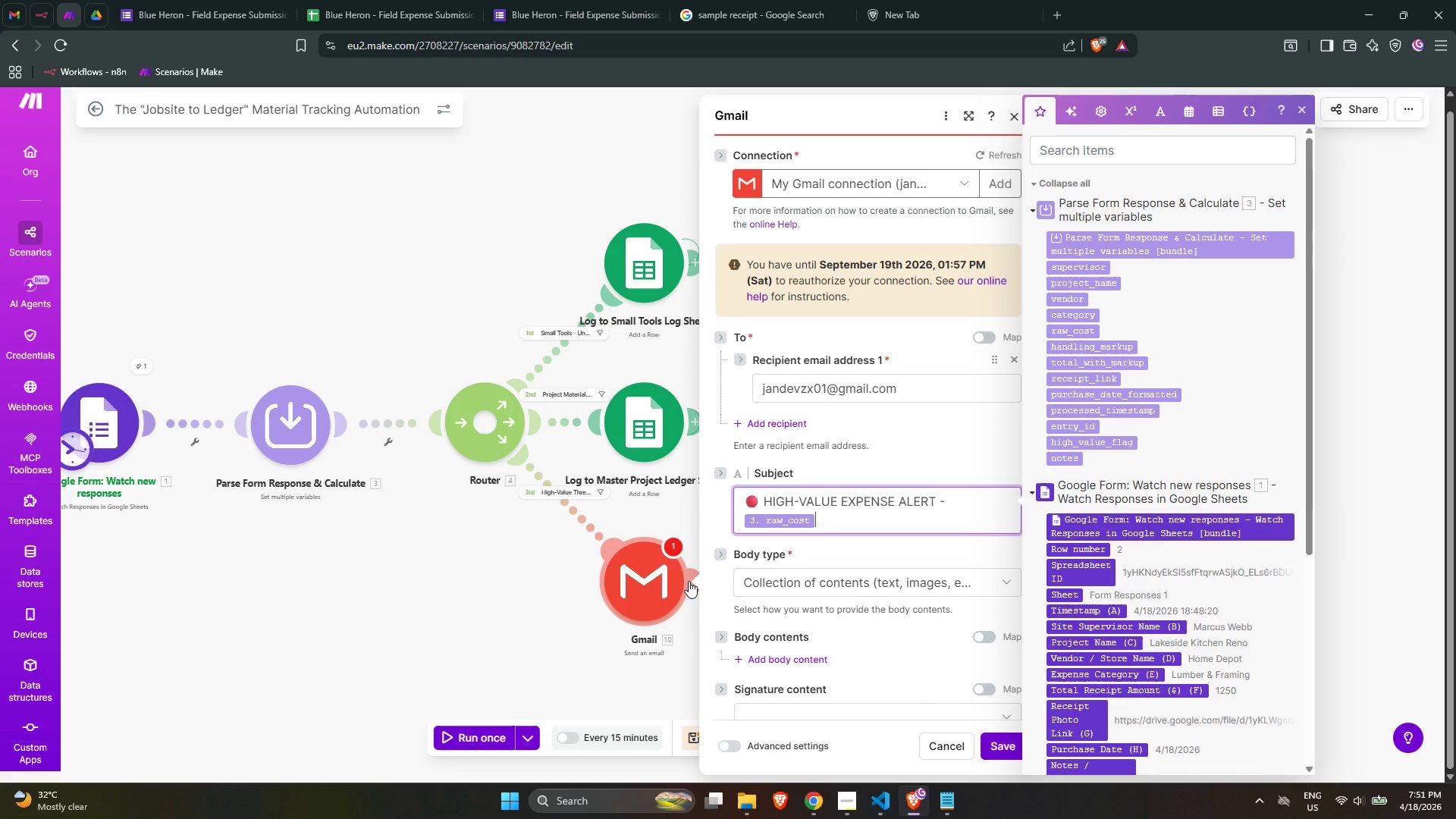 
left_click([847, 518])
 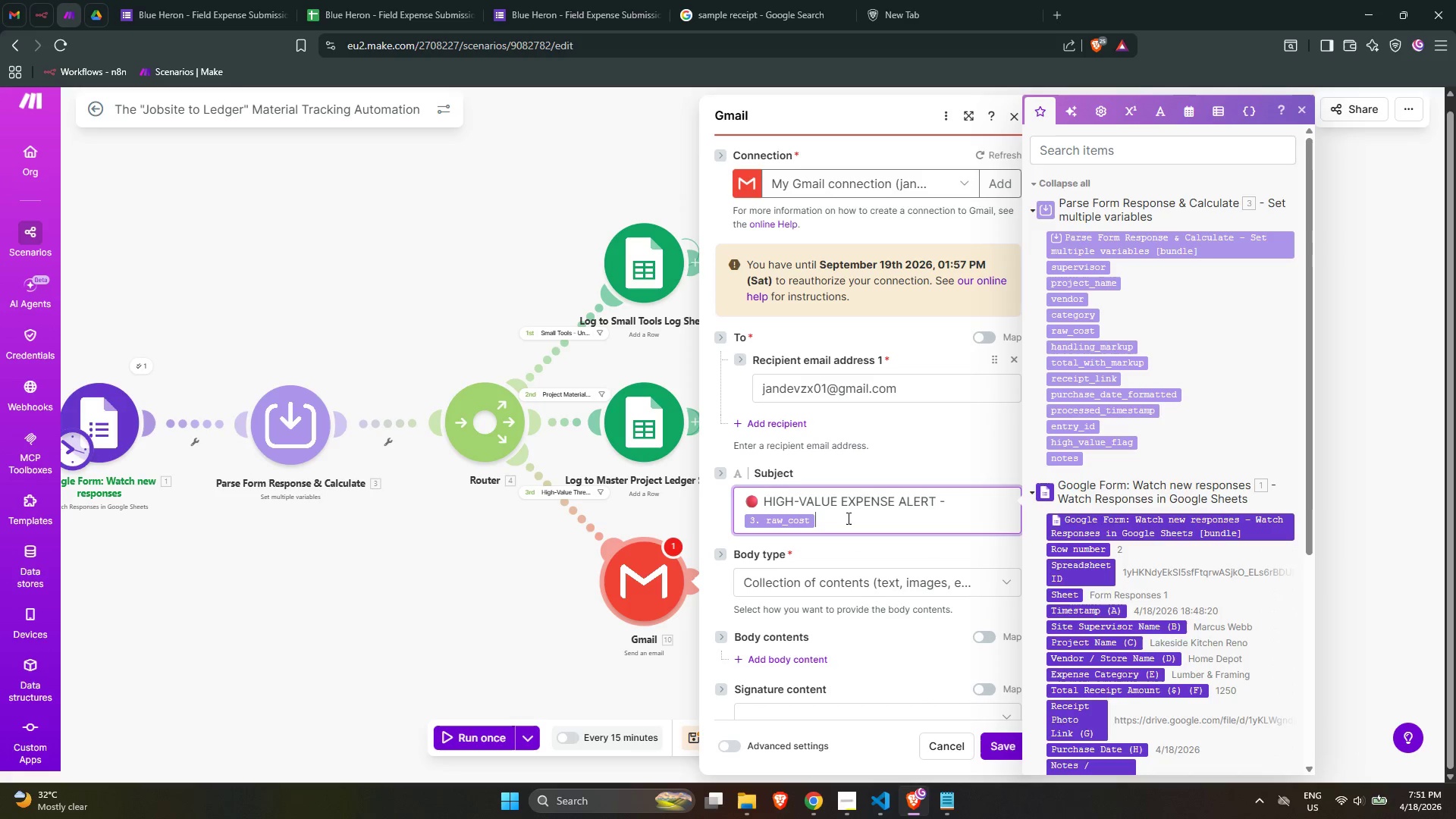 
key(Space)
 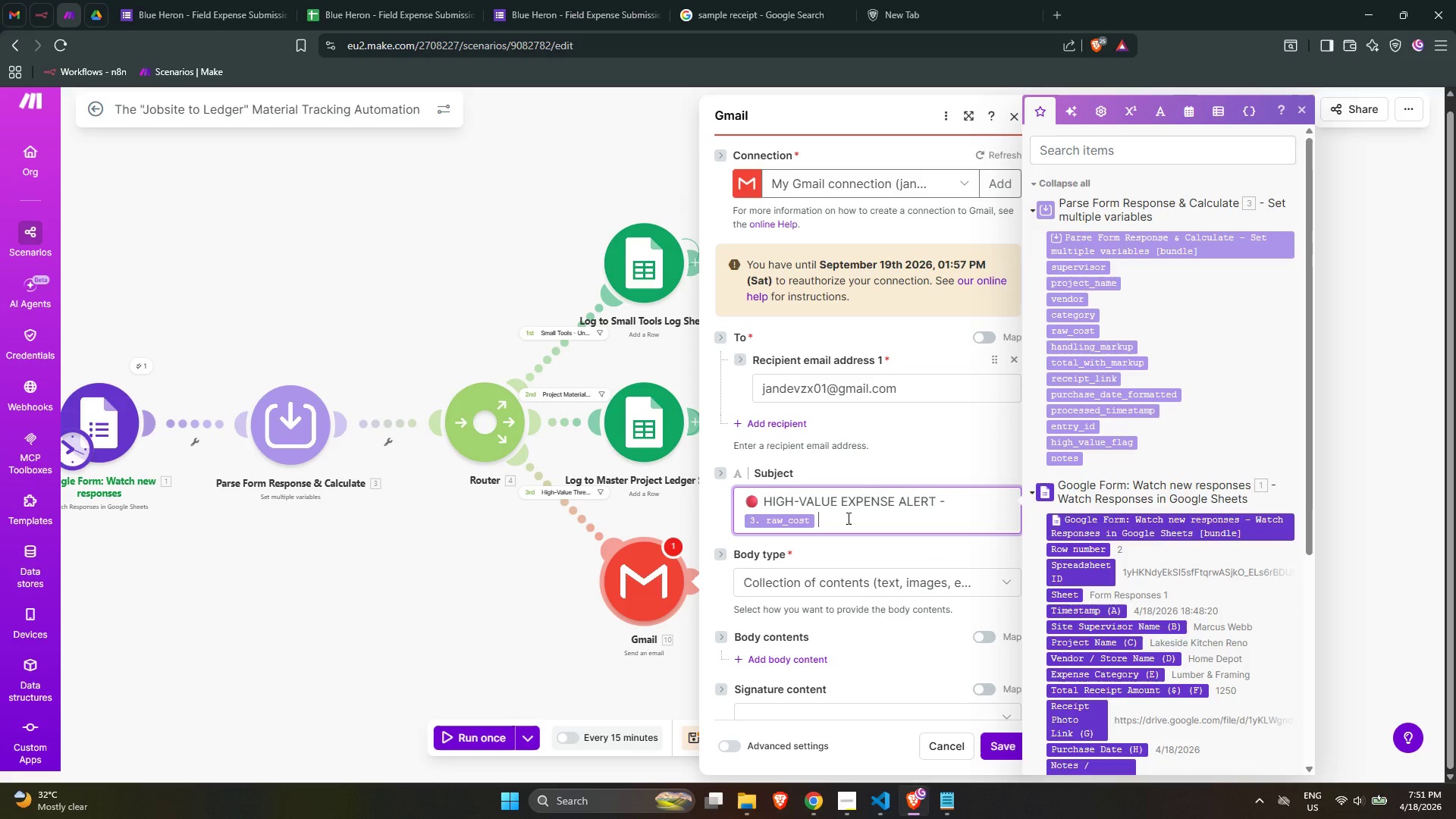 
hold_key(key=ShiftLeft, duration=0.72)
 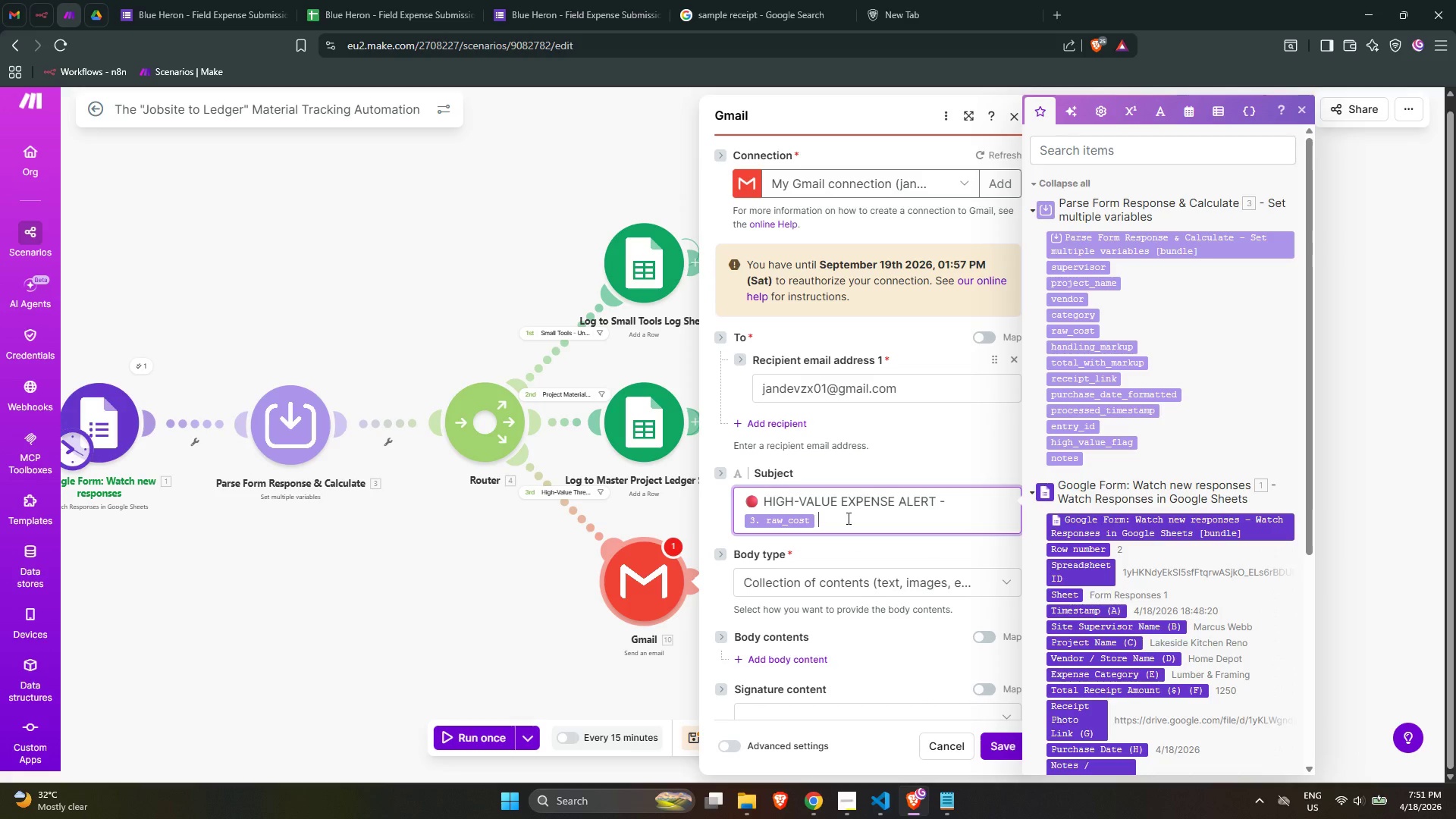 
key(Shift+ShiftLeft)
 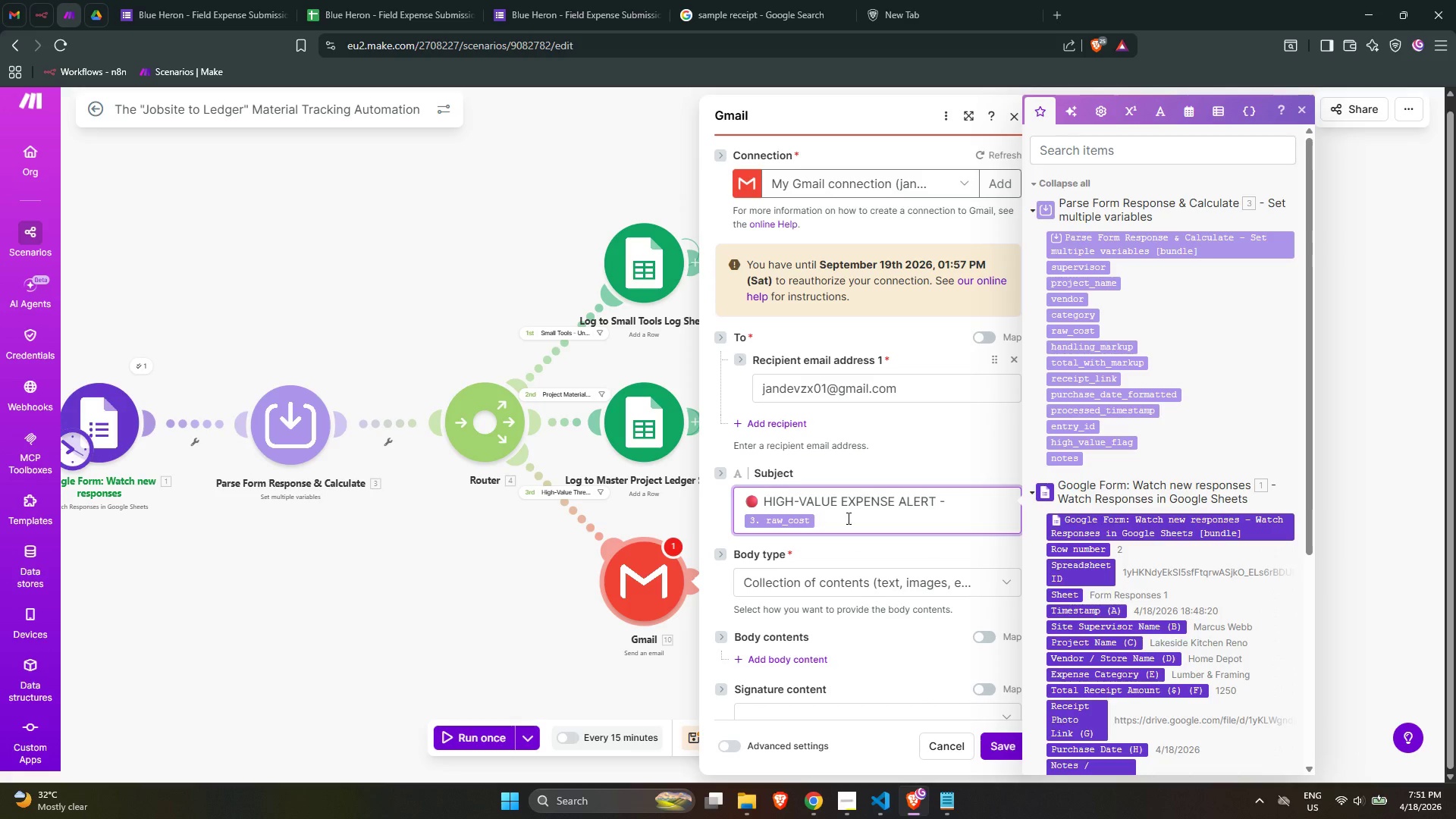 
key(Shift+ShiftLeft)
 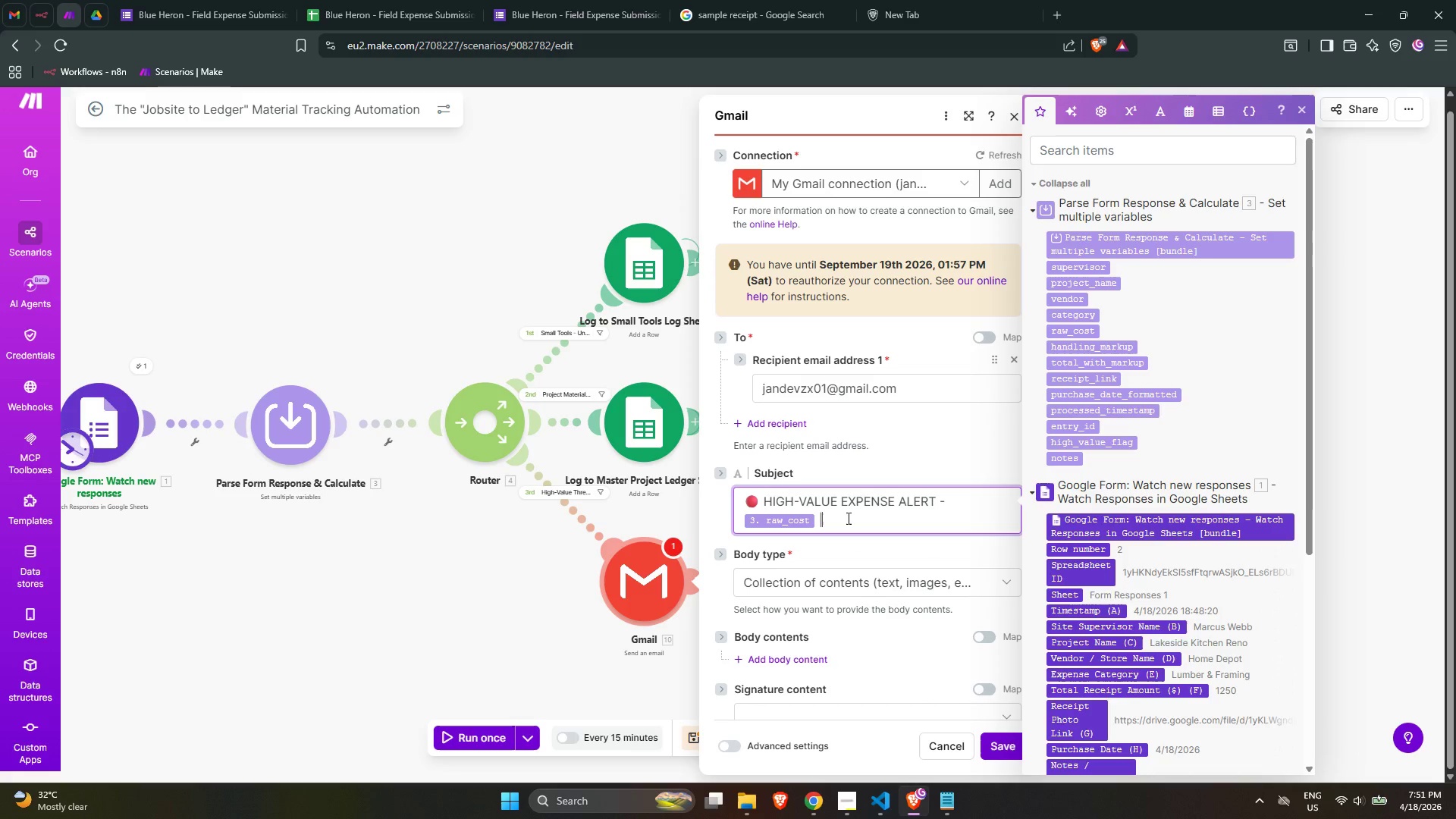 
key(Shift+Backslash)
 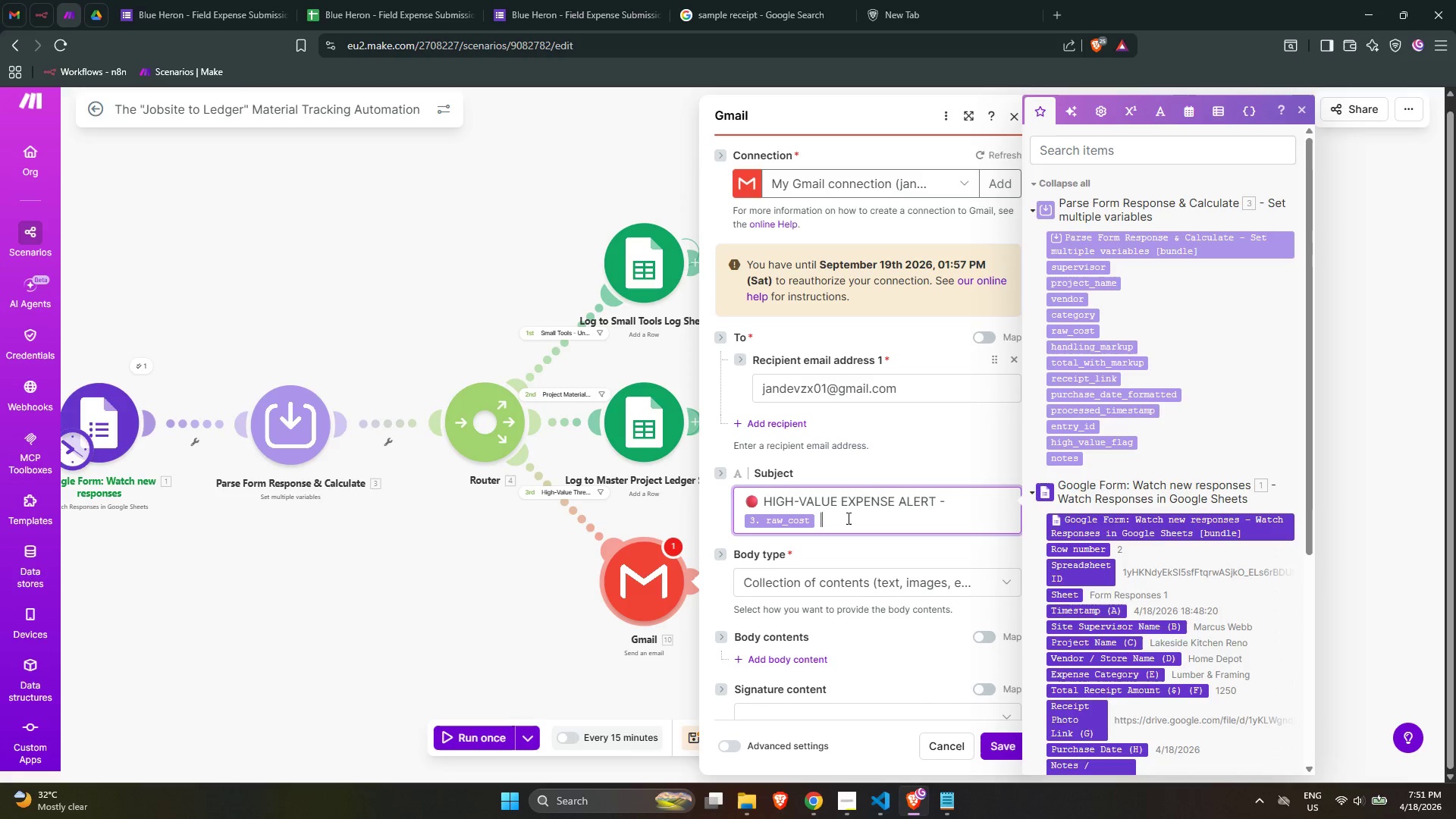 
key(Space)
 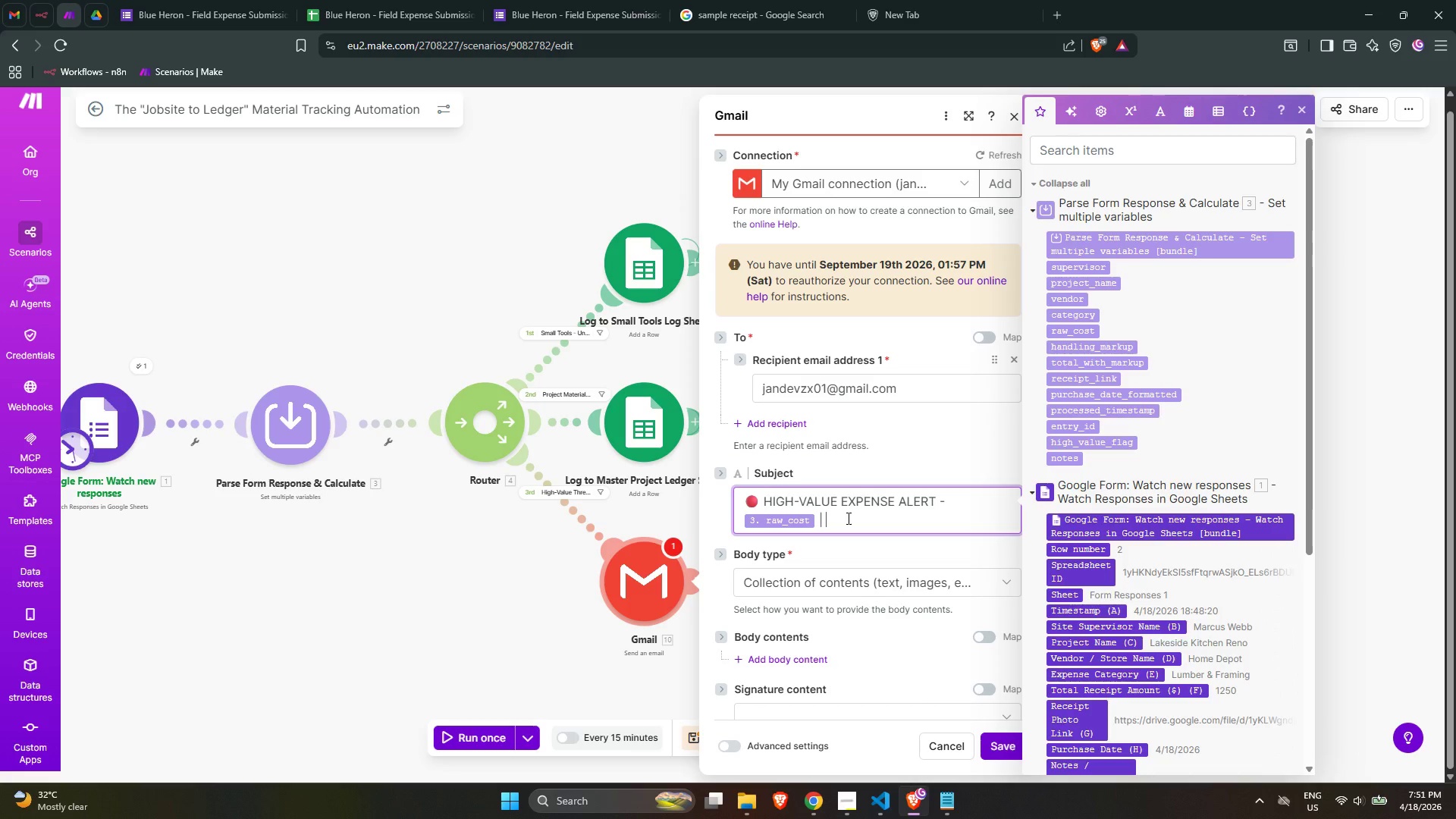 
wait(12.73)
 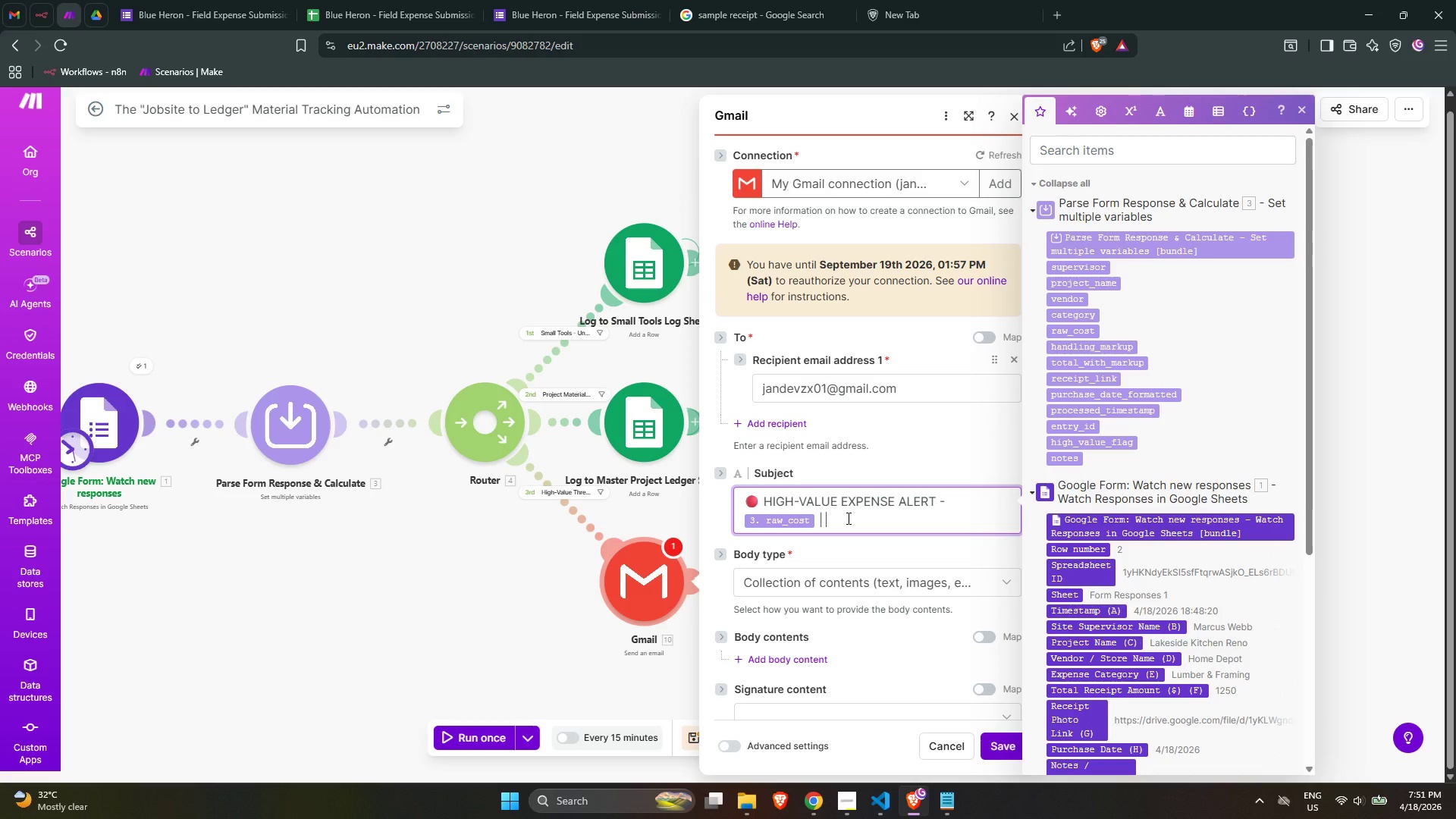 
left_click([1077, 285])
 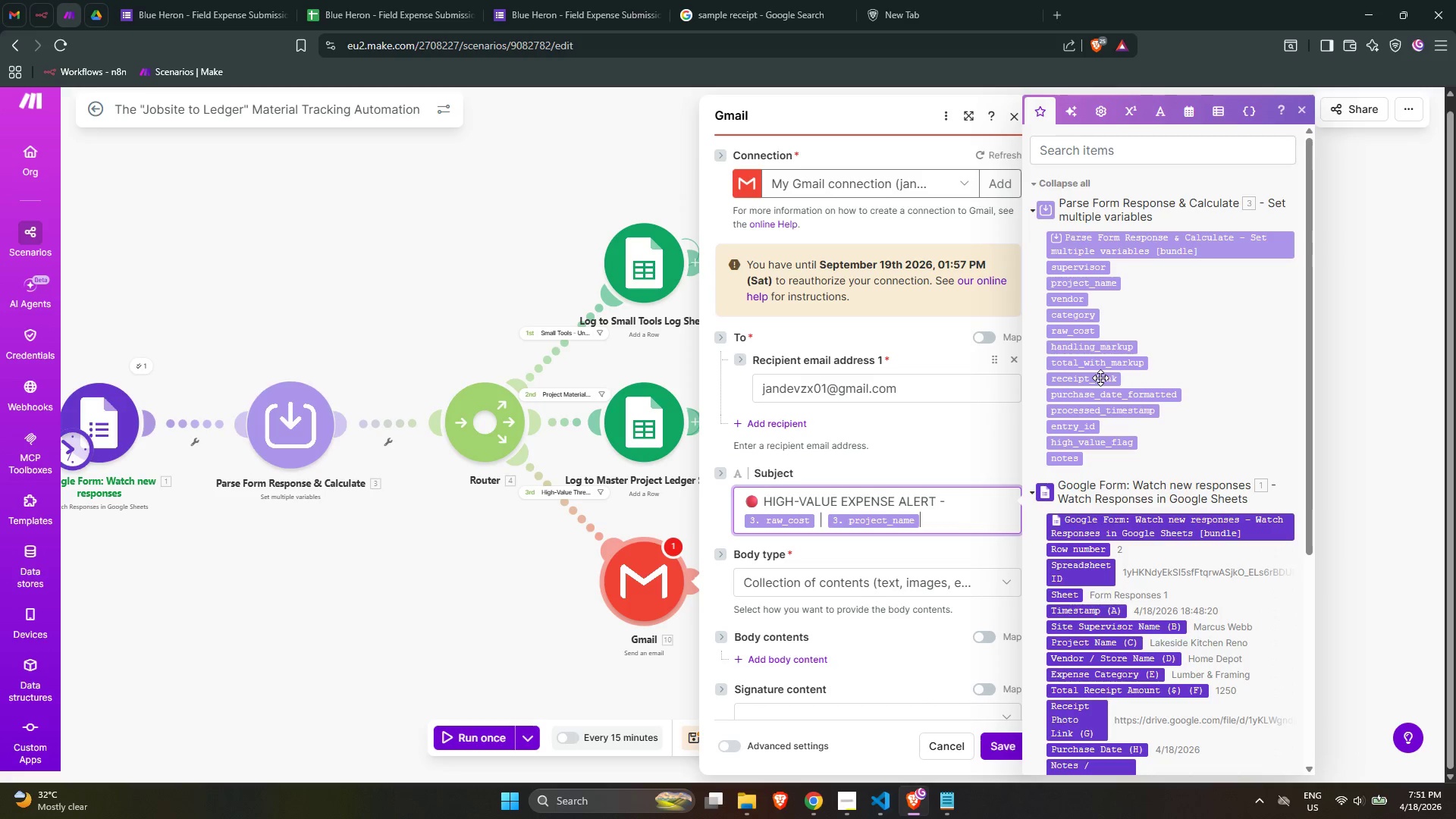 
key(Space)
 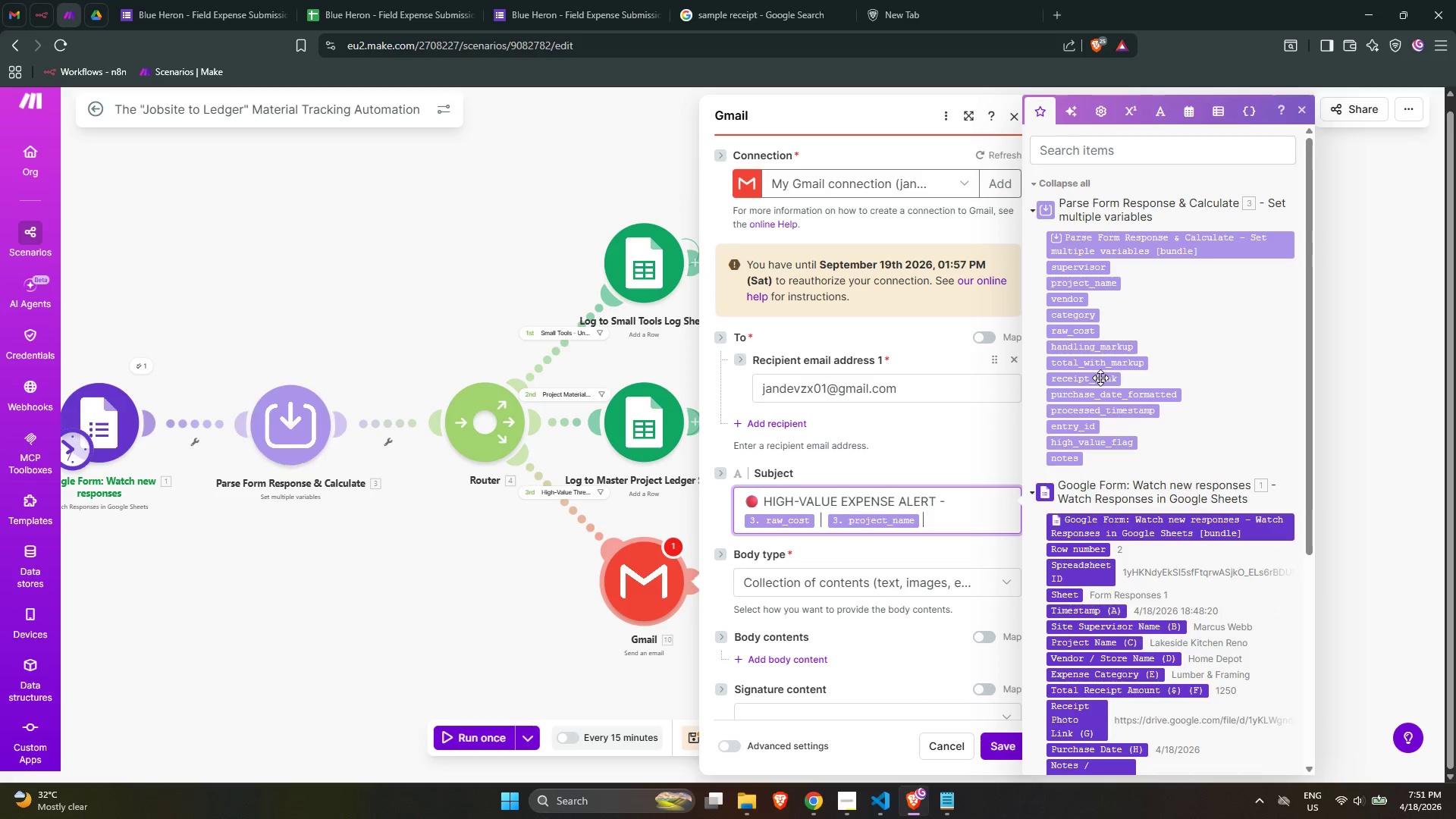 
key(Shift+Backslash)
 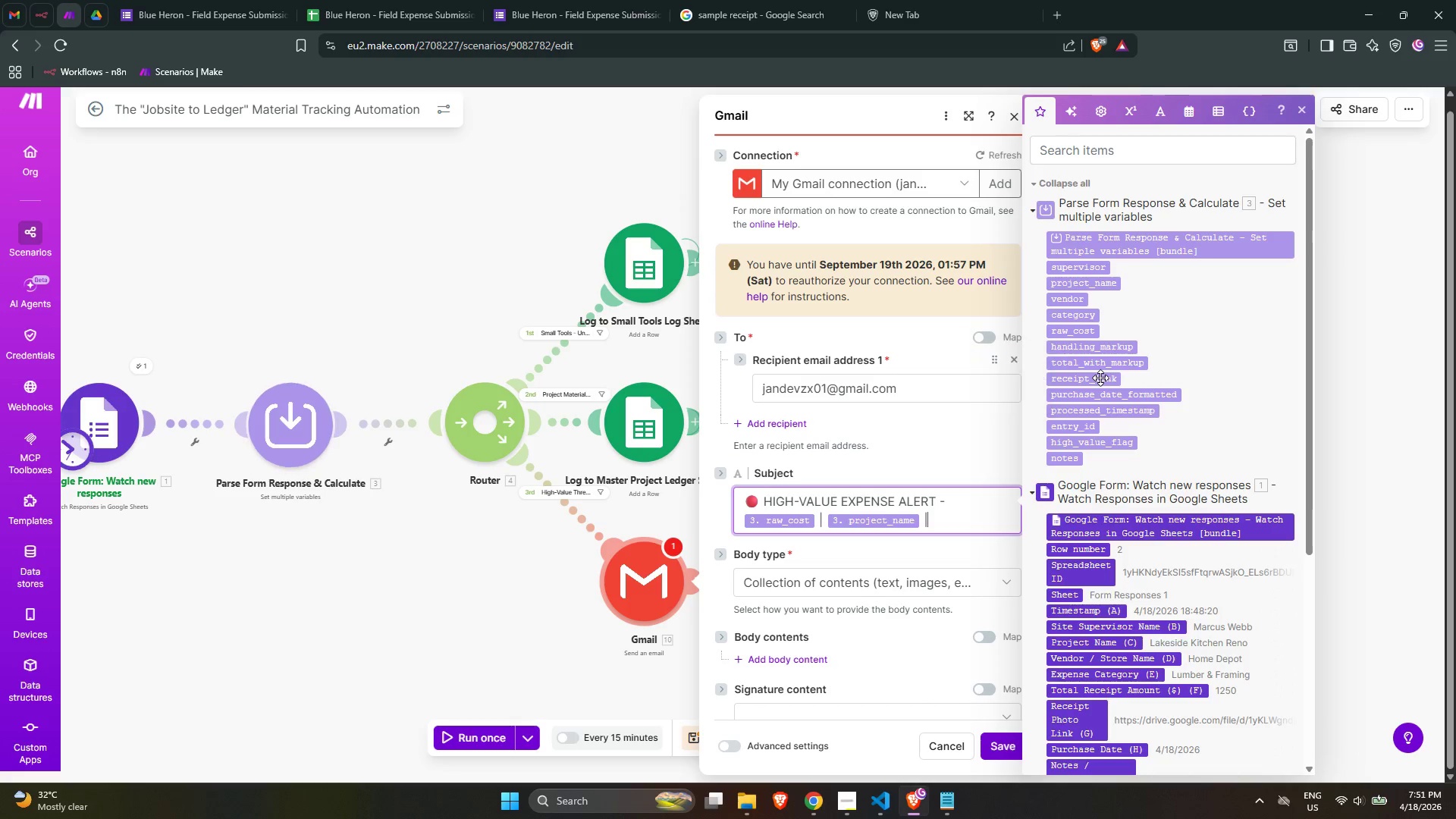 
key(Space)
 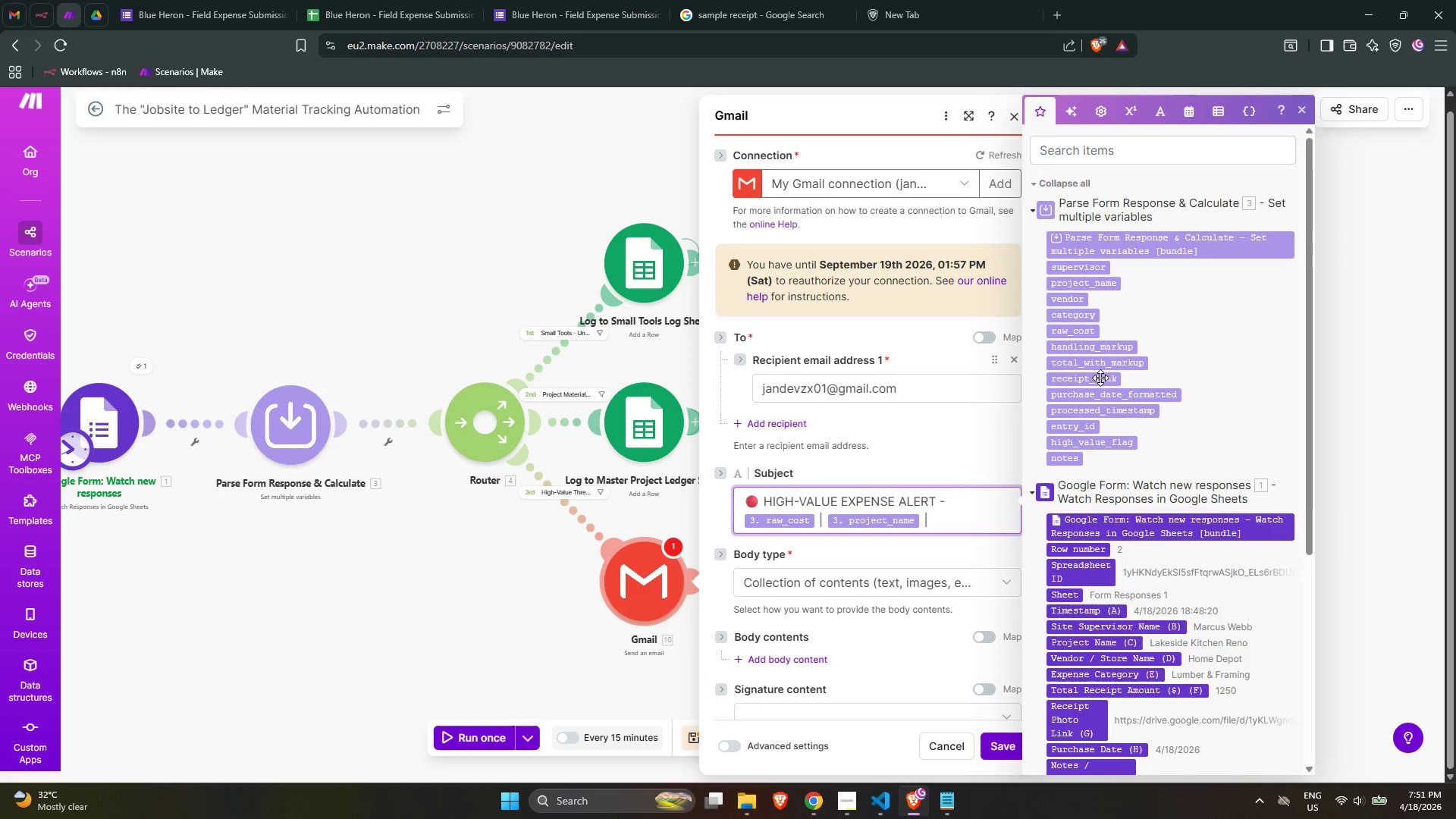 
wait(11.19)
 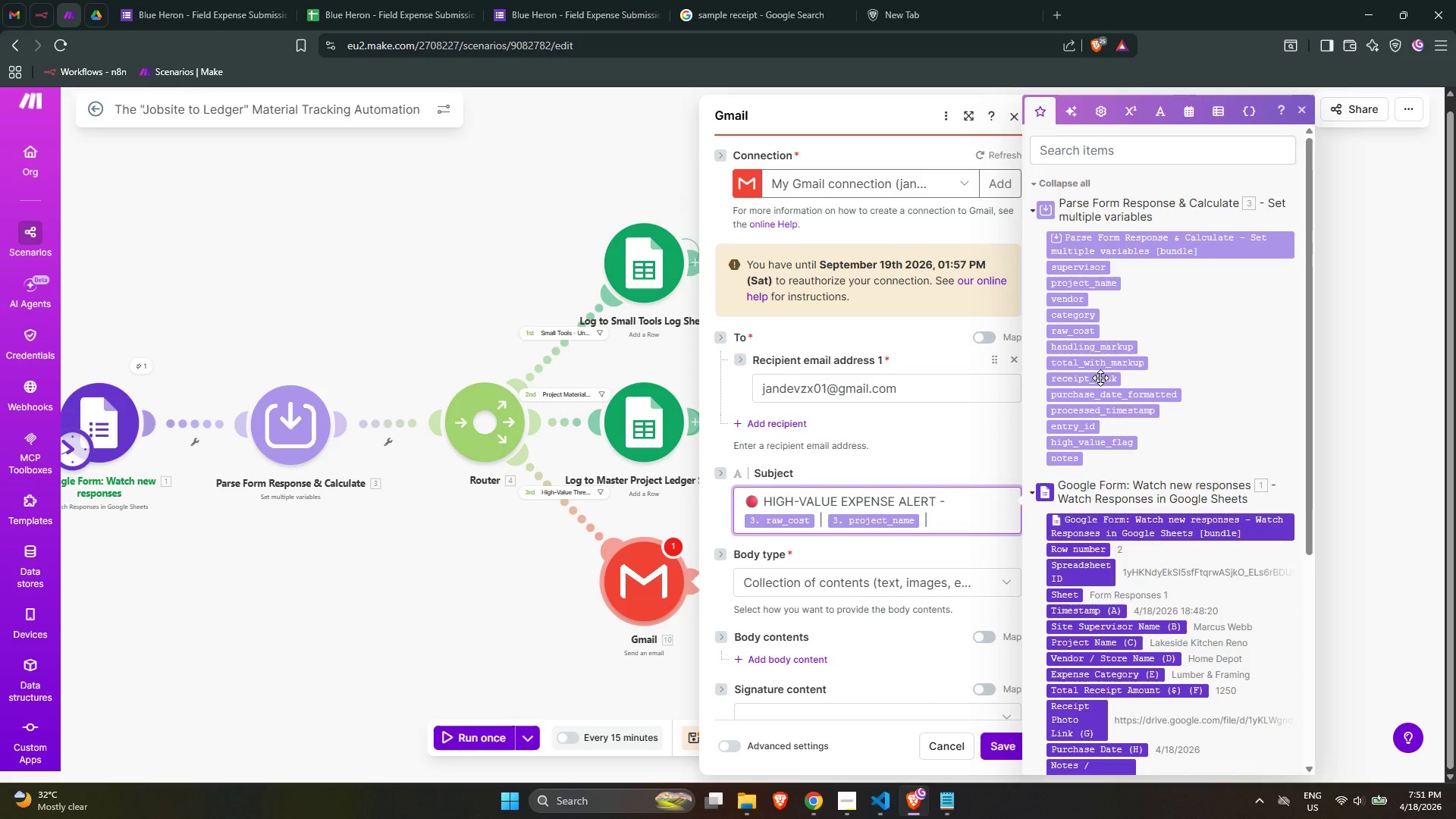 
left_click([1074, 270])
 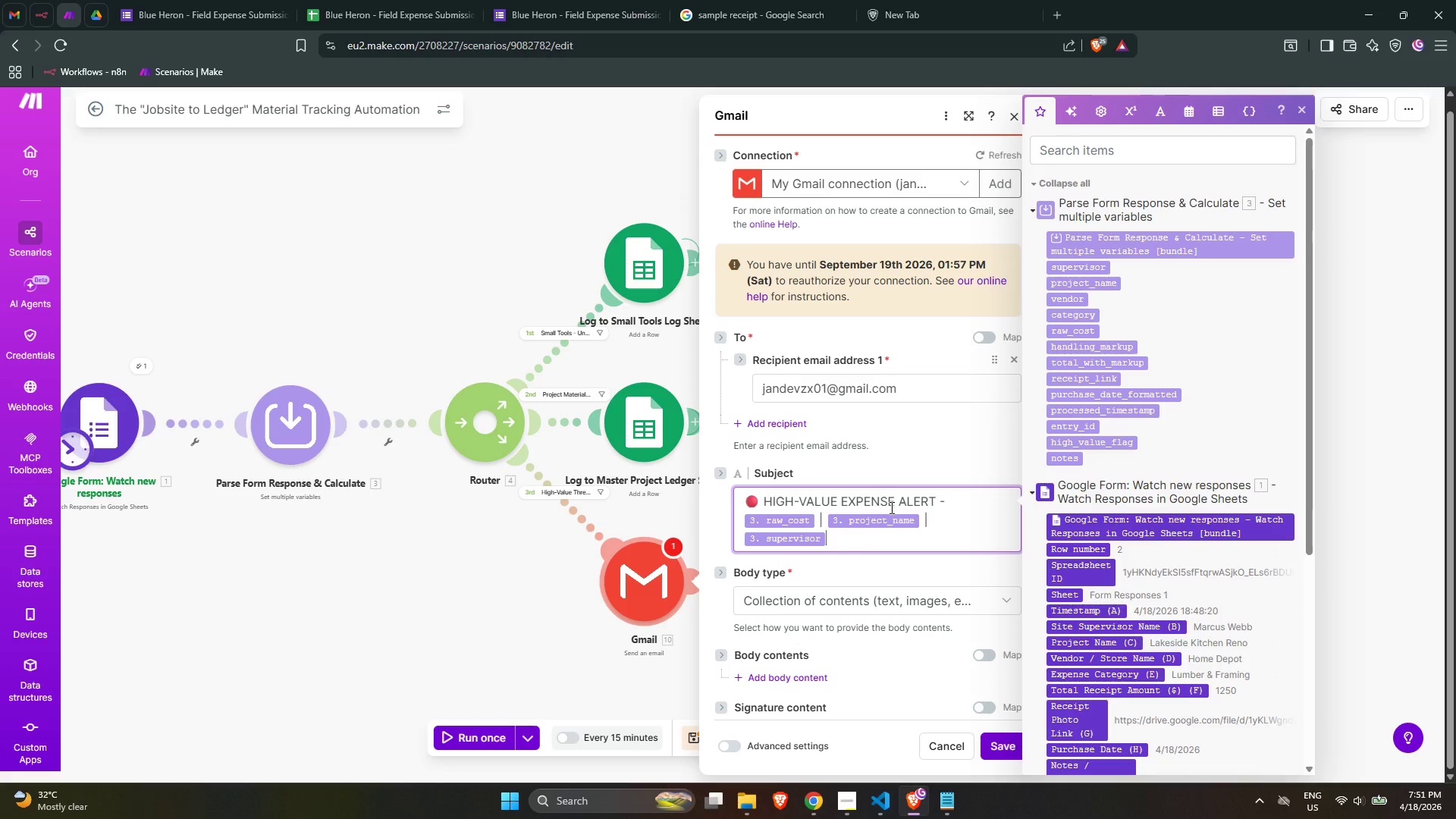 
wait(7.11)
 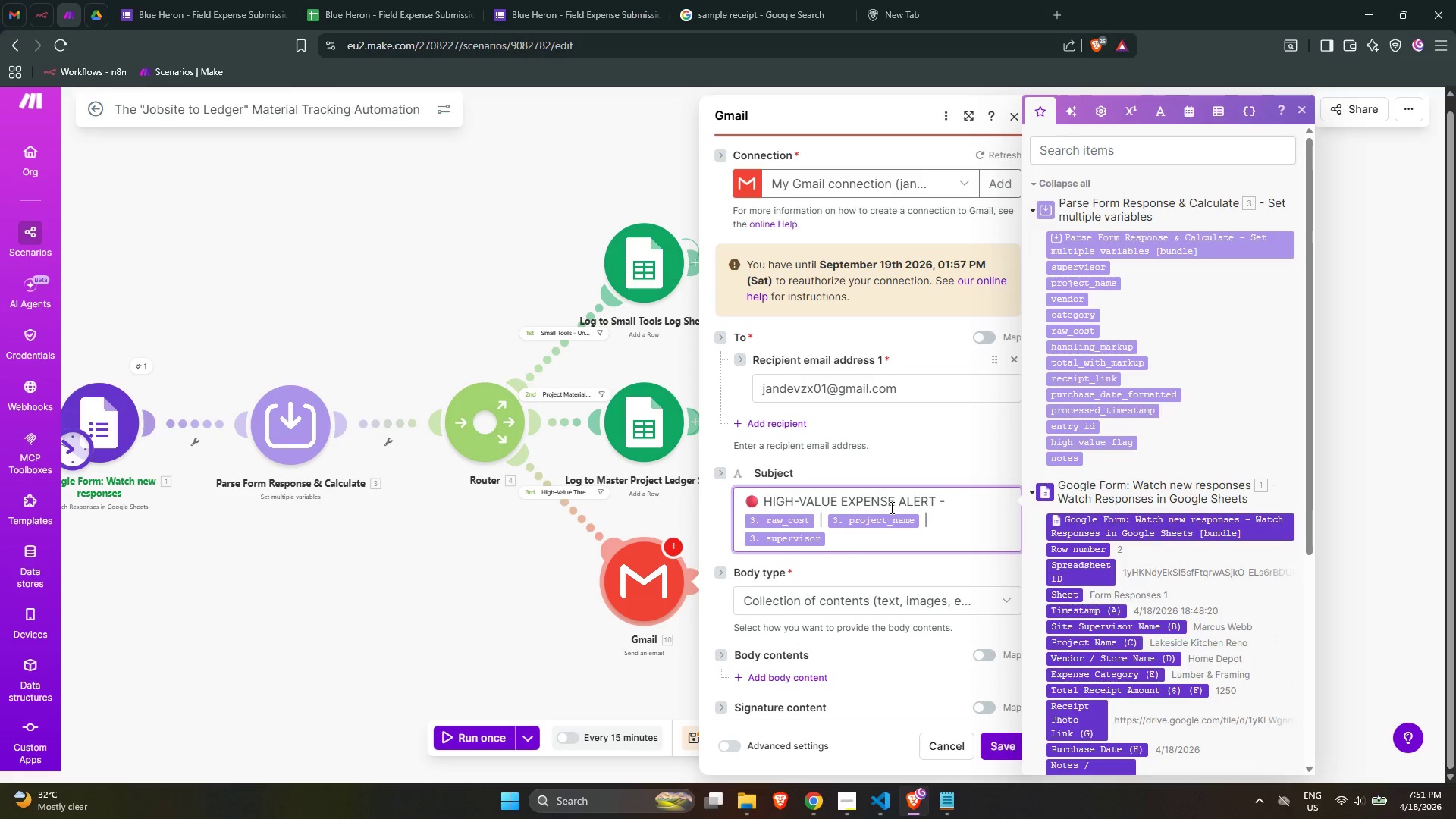 
scroll: coordinate [903, 514], scroll_direction: down, amount: 2.0
 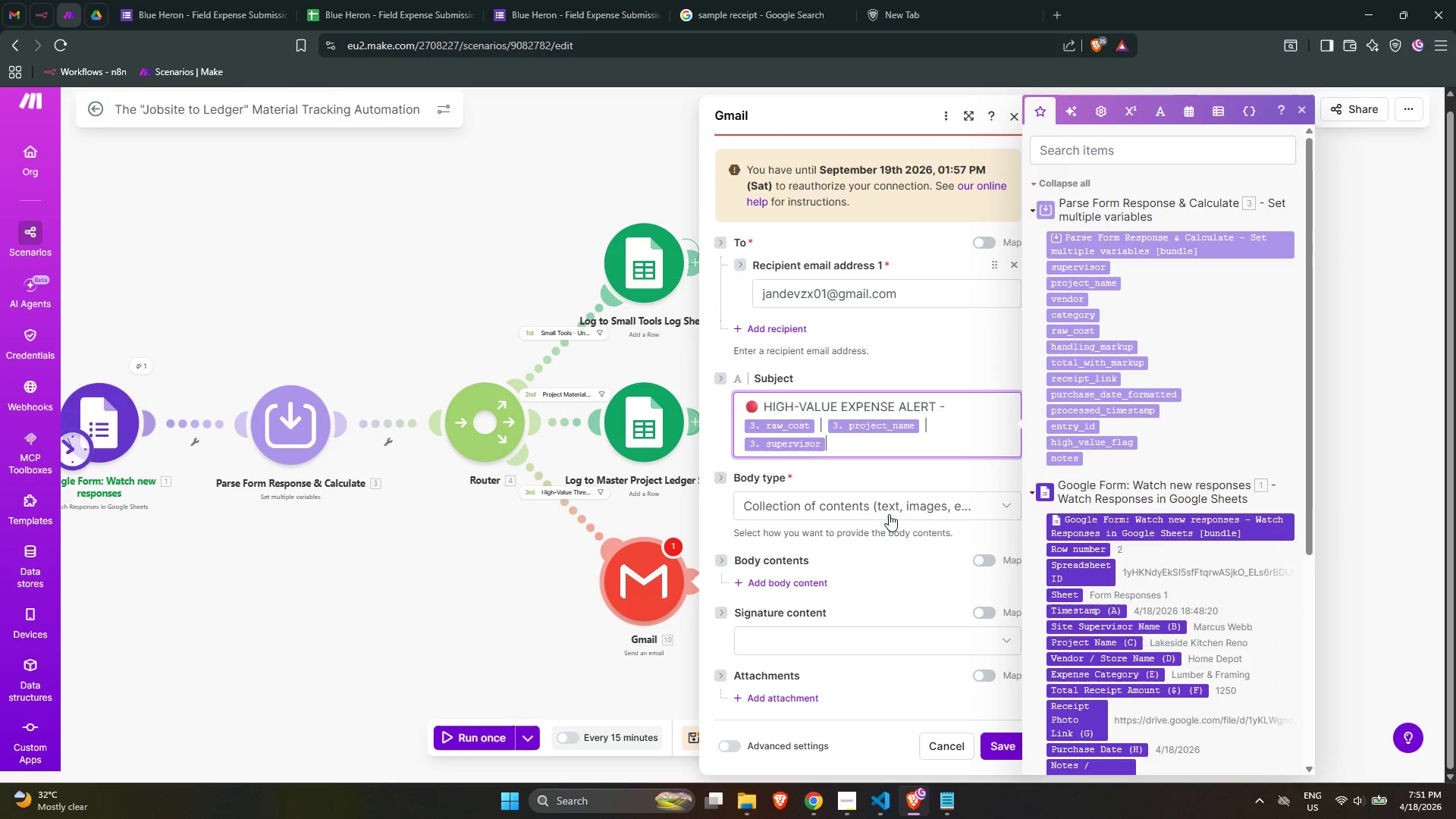 
left_click([889, 514])
 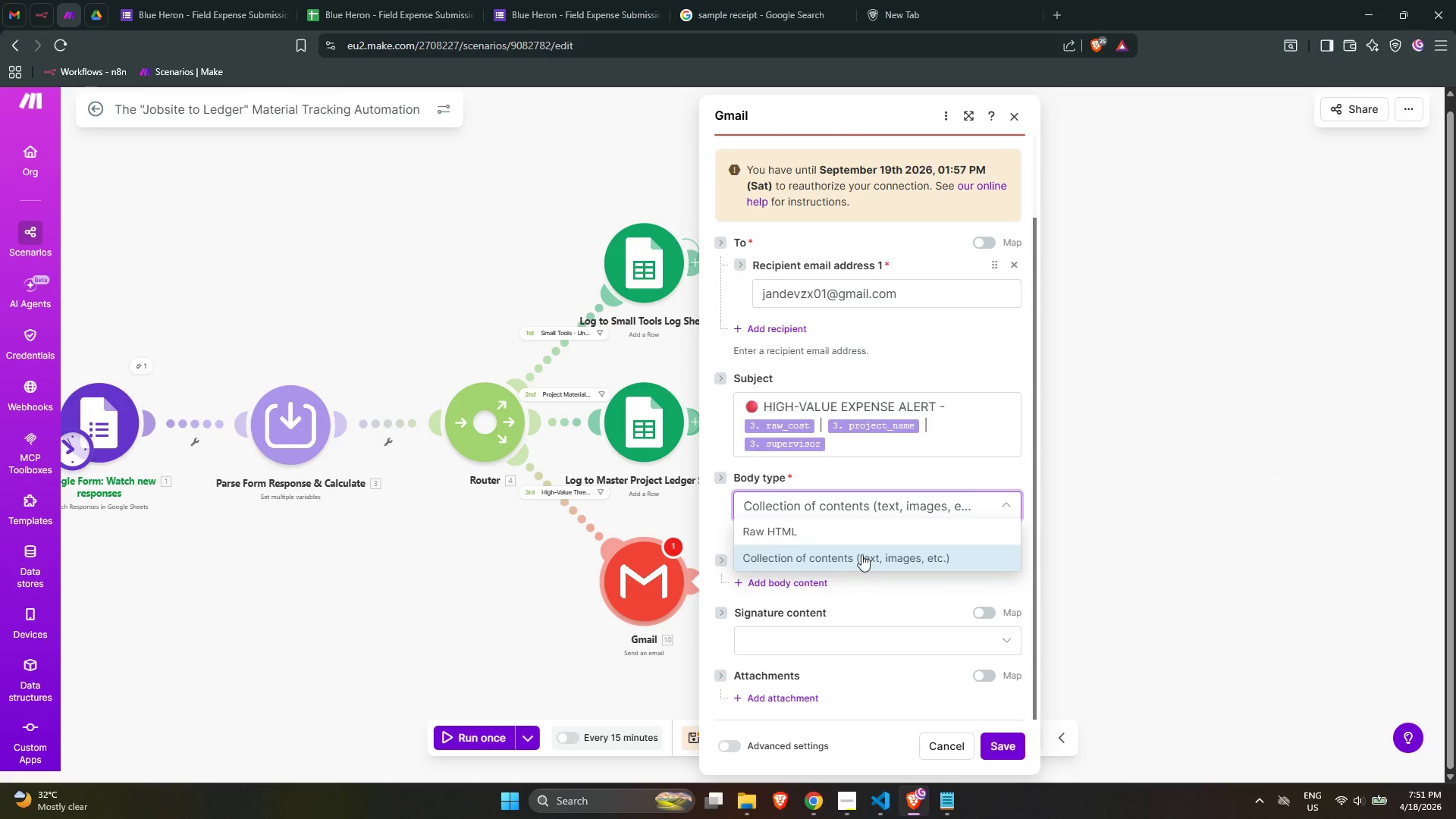 
left_click([859, 540])
 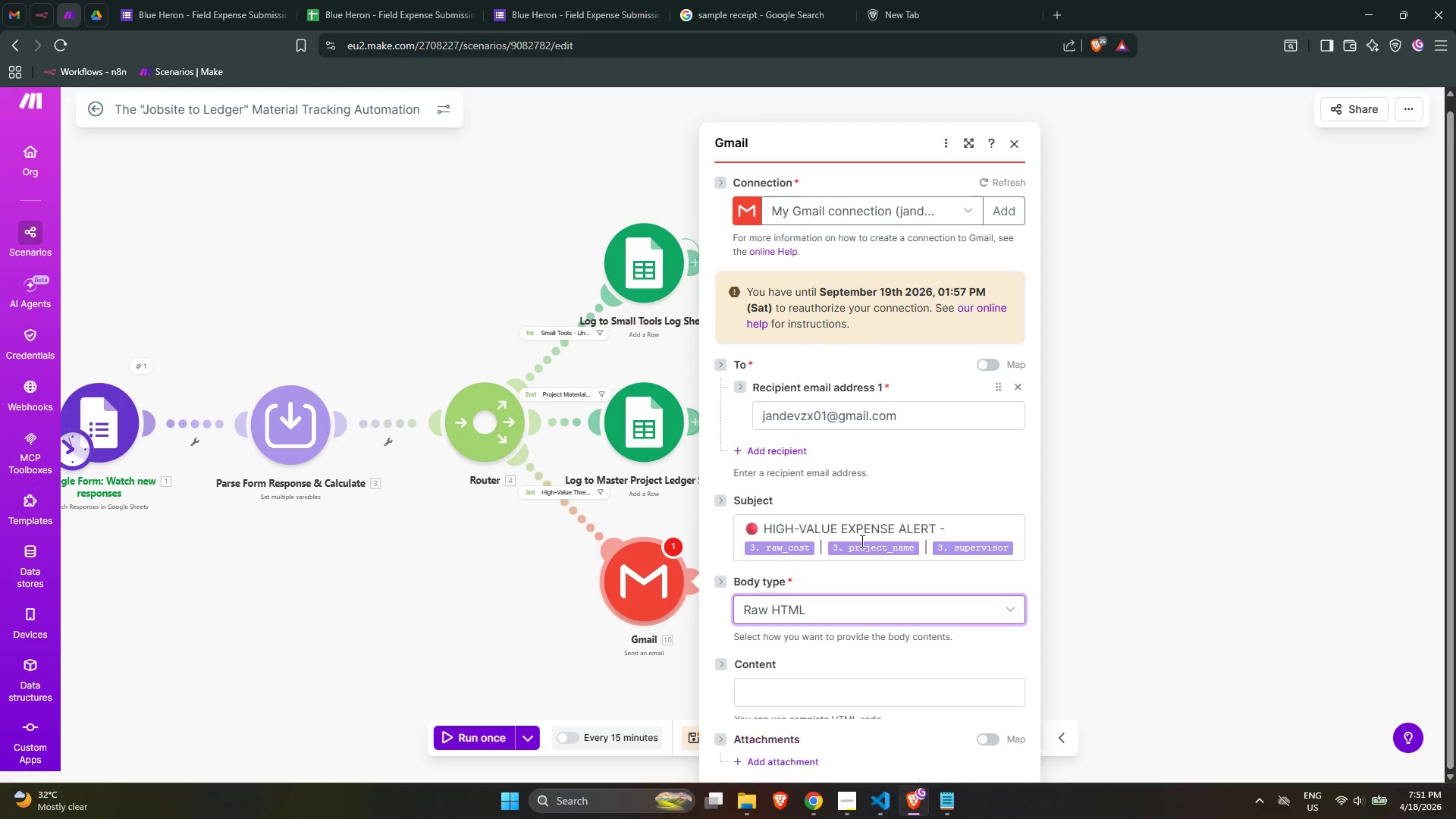 
scroll: coordinate [861, 544], scroll_direction: down, amount: 1.0
 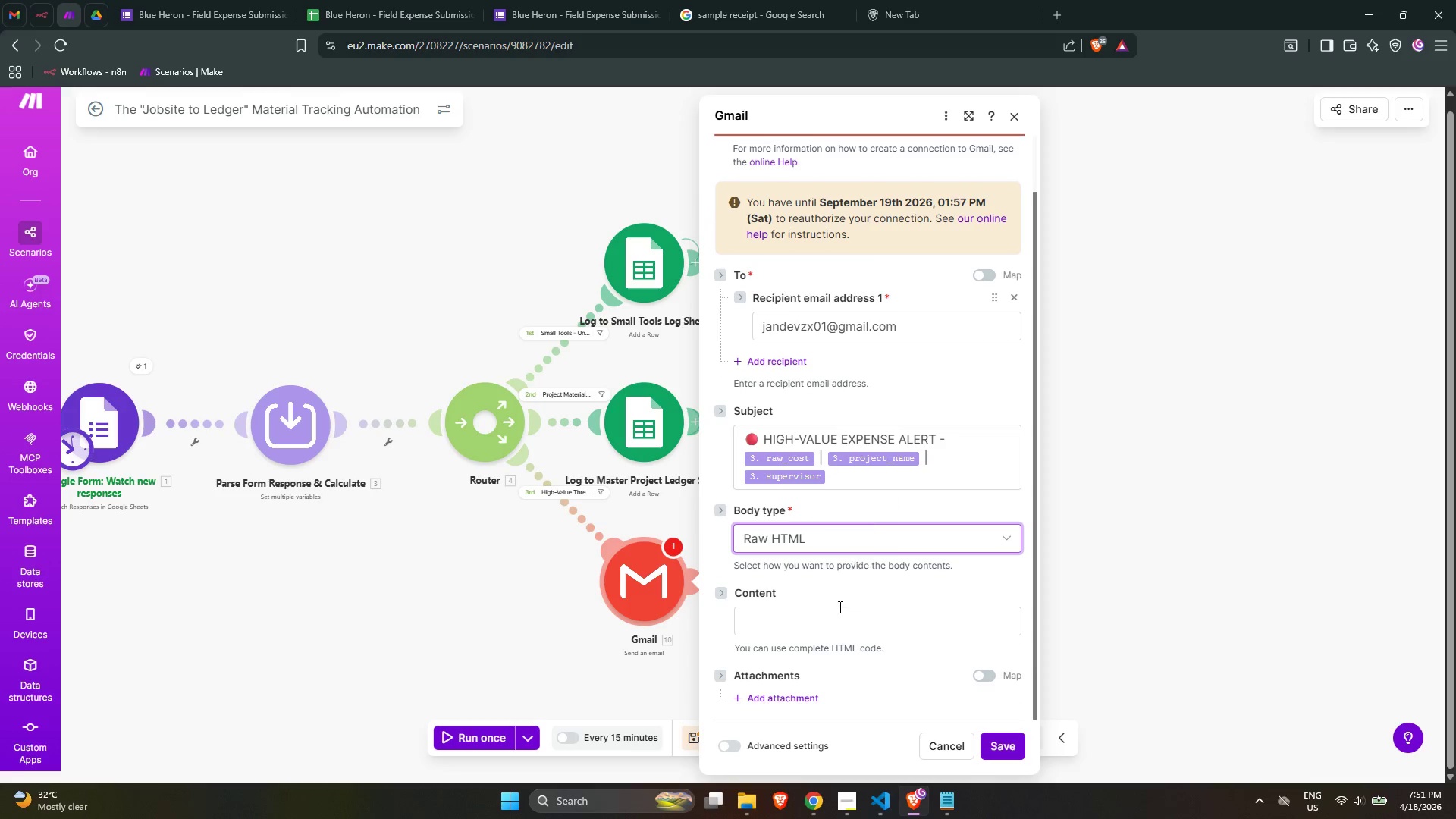 
left_click([833, 625])
 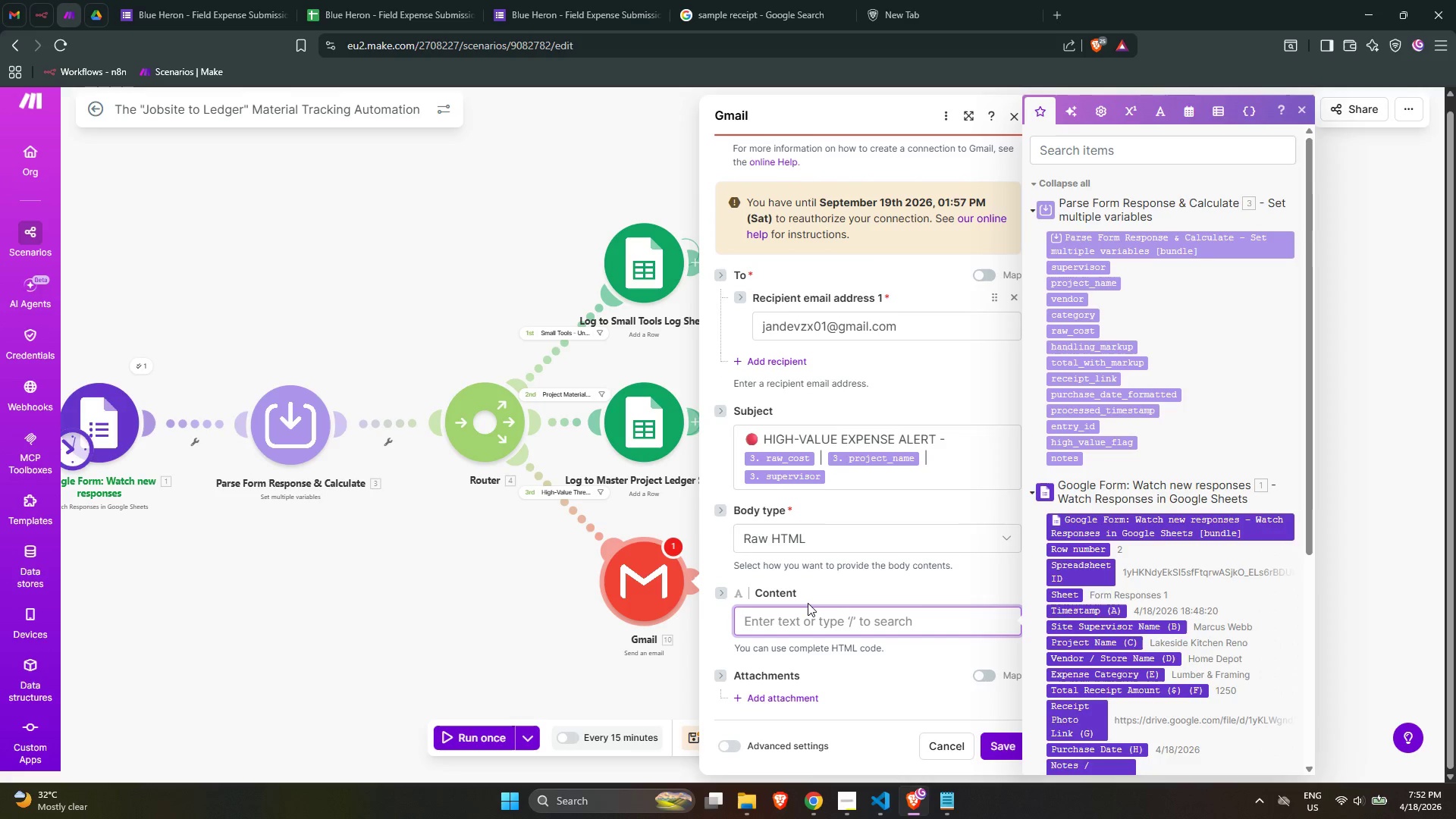 
type(<p>Hi,</)
key(Backspace)
type(p>)
 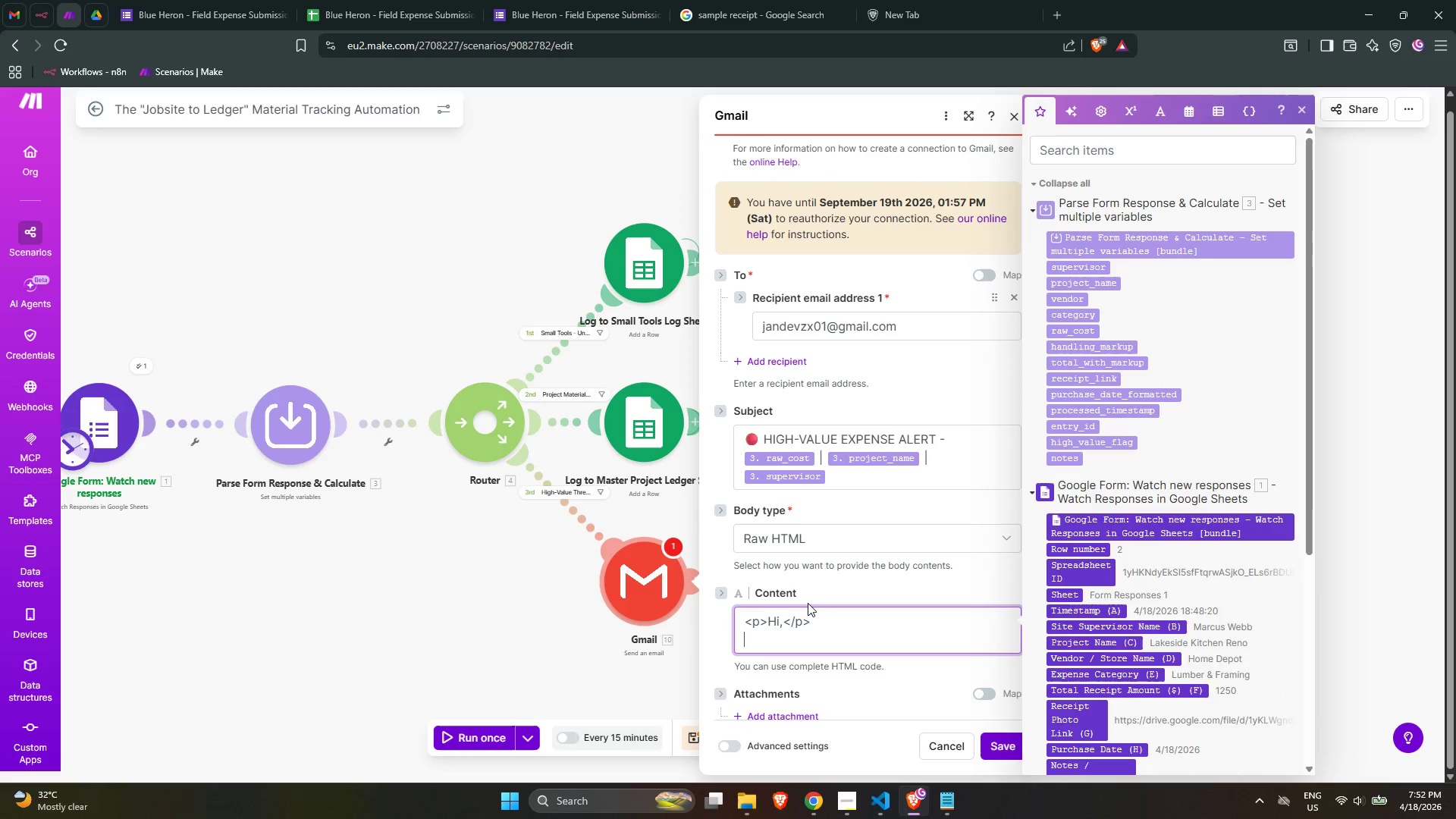 
 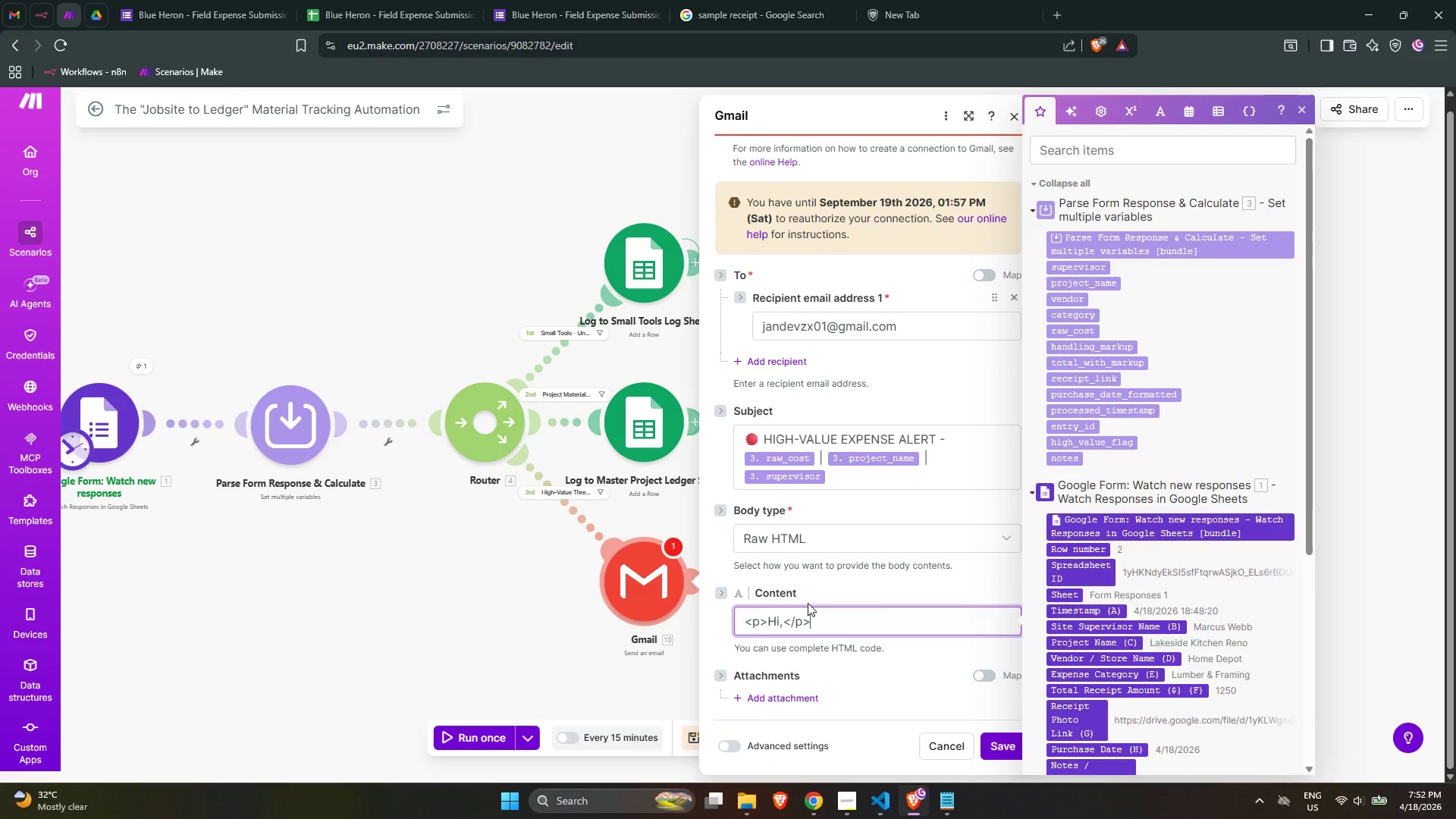 
key(Enter)
 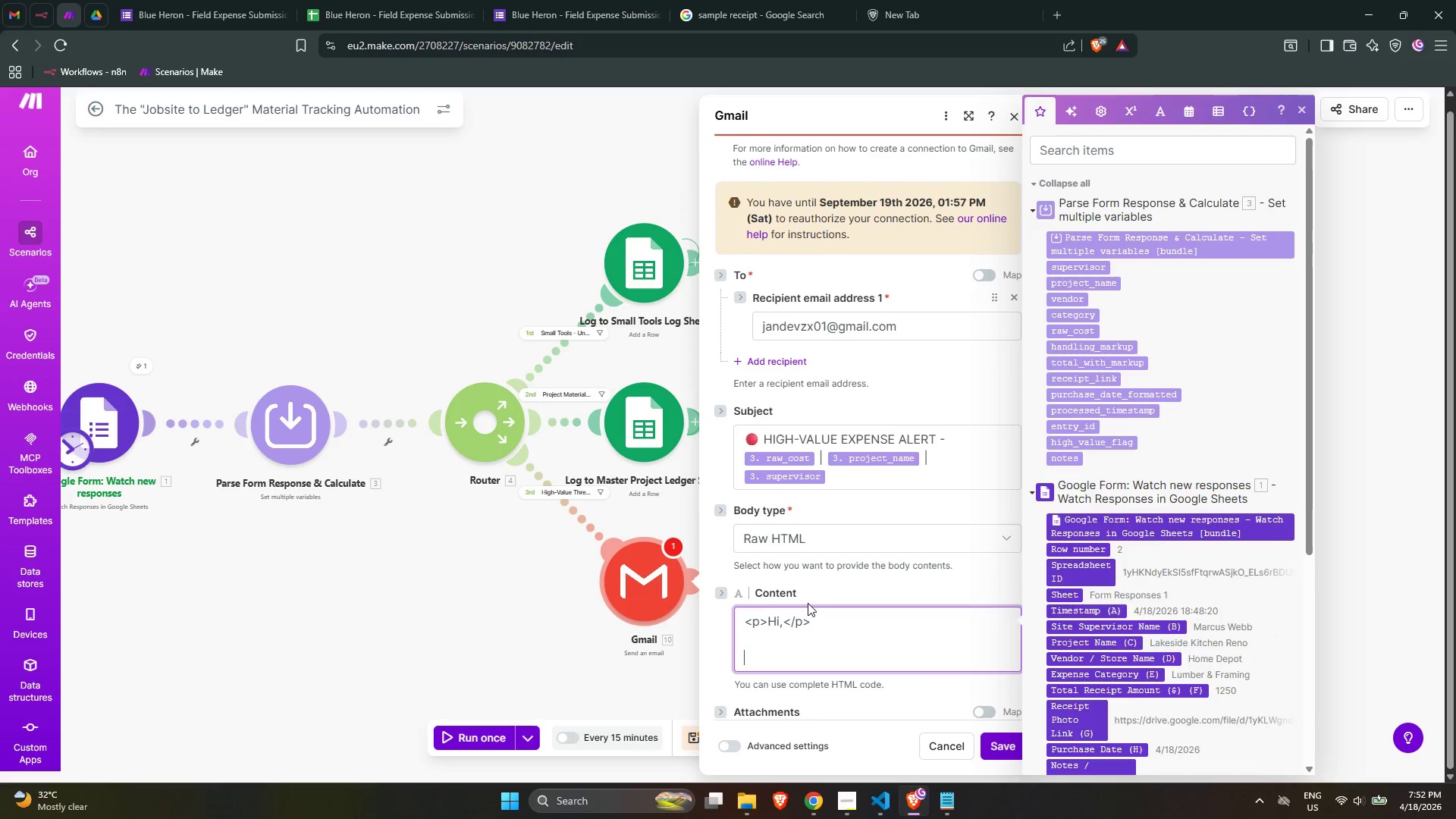 
key(Enter)
 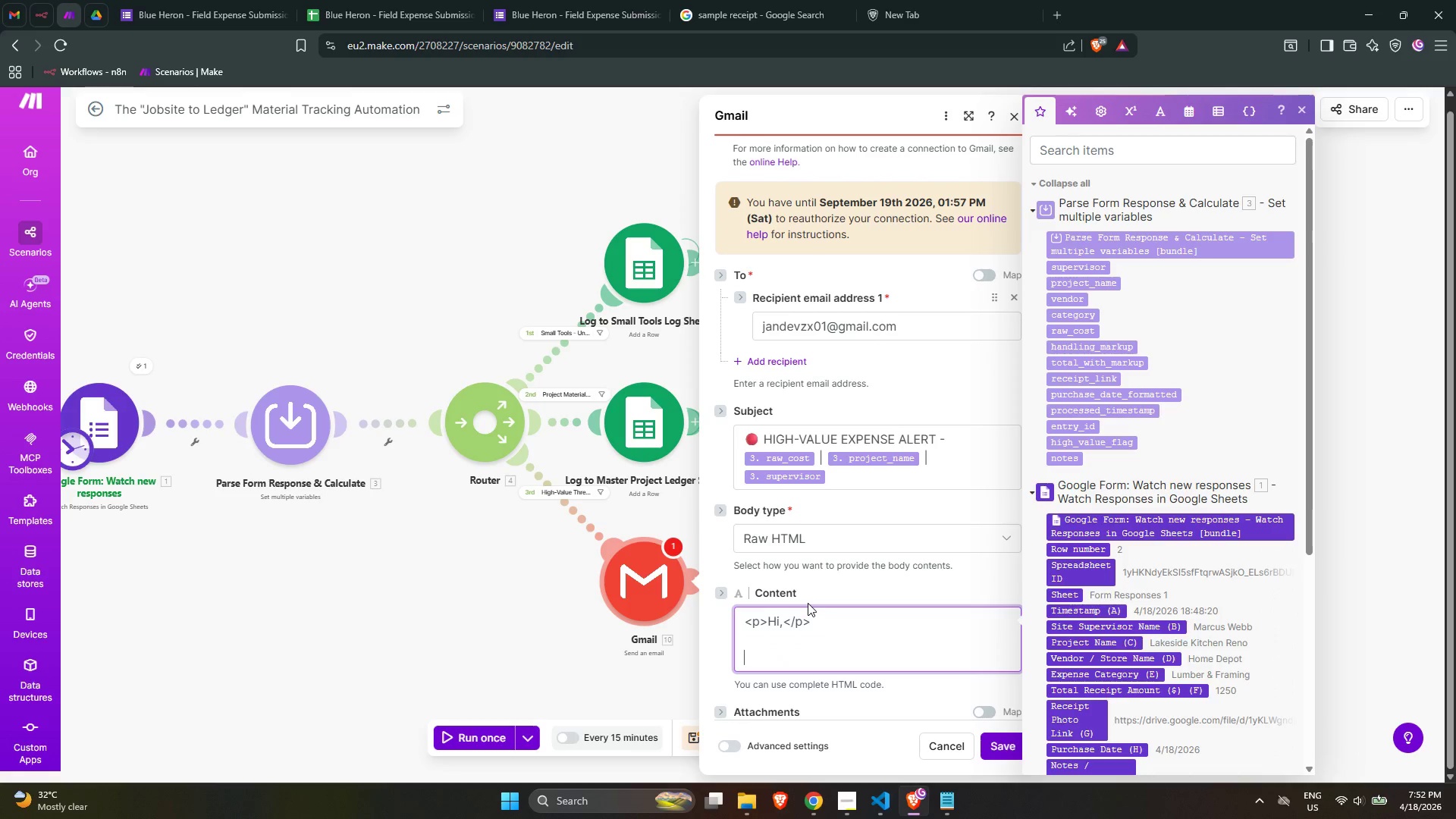 
type(<p>A field expense exceeding <stor)
key(Backspace)
key(Backspace)
type(rong>$500</)
key(Backspace)
type(strong> has been submitted and requires your immediate review.,)
key(Backspace)
type(</)
key(Backspace)
type(p>)
 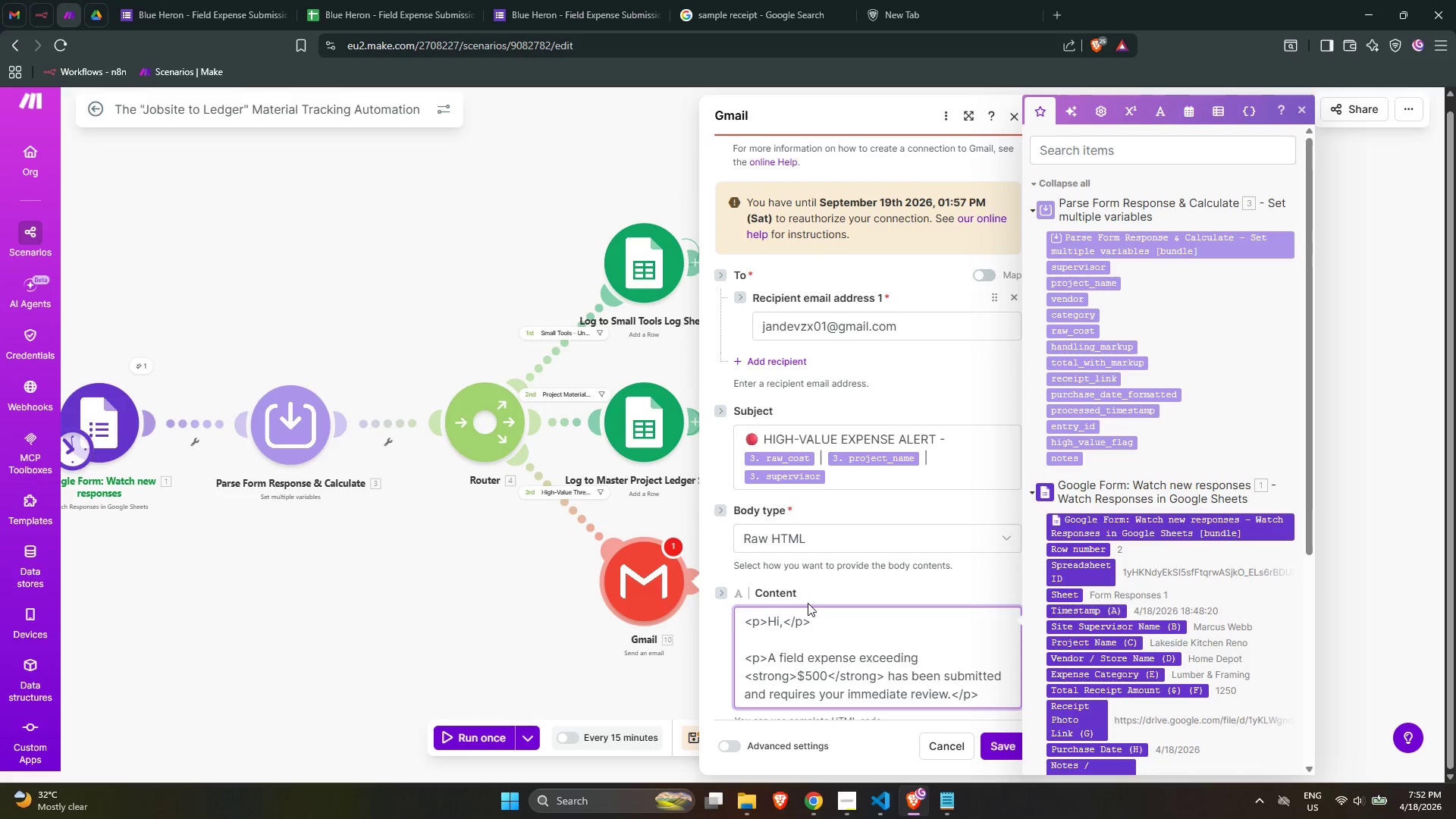 
key(Enter)
 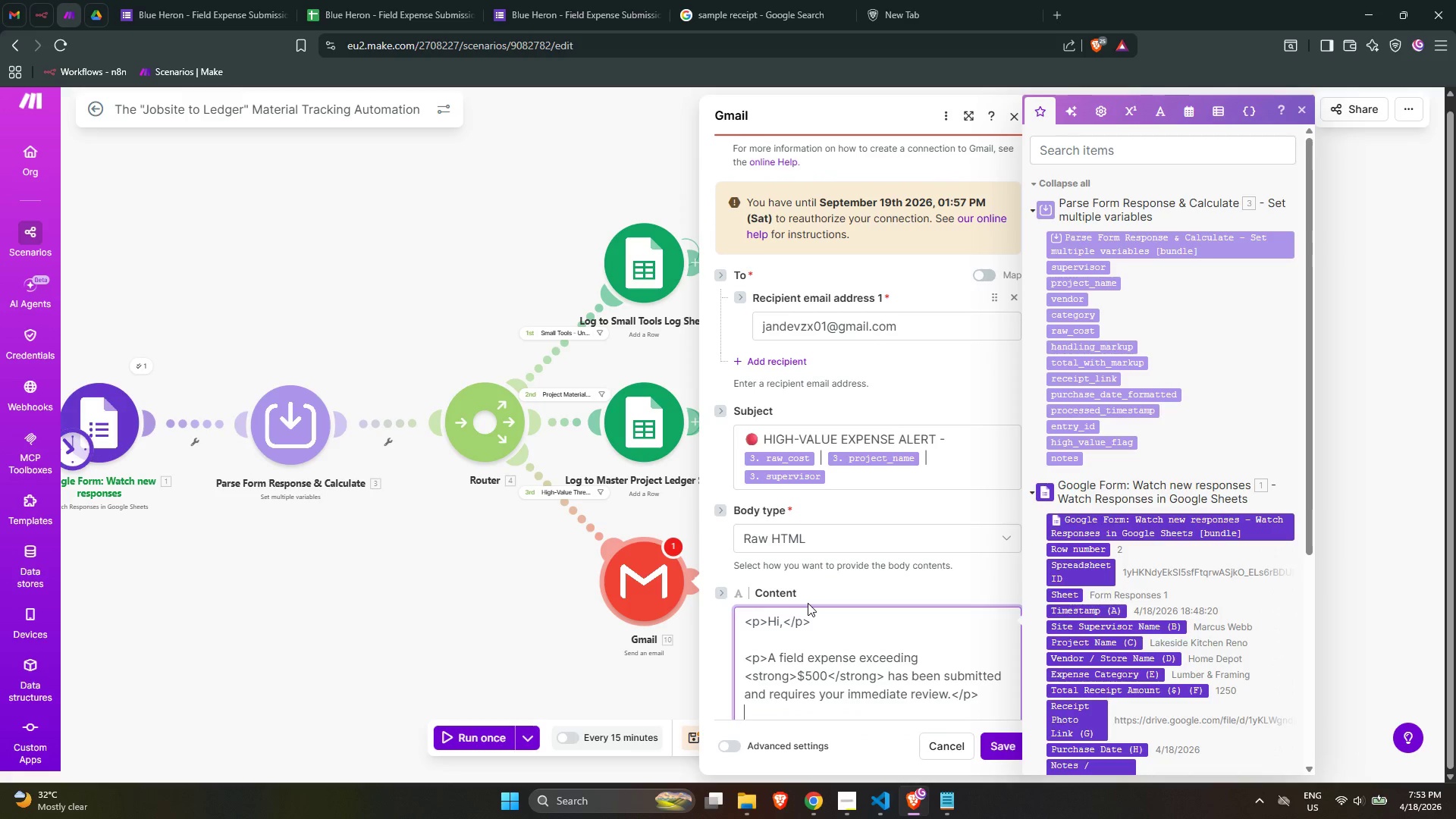 
key(Enter)
 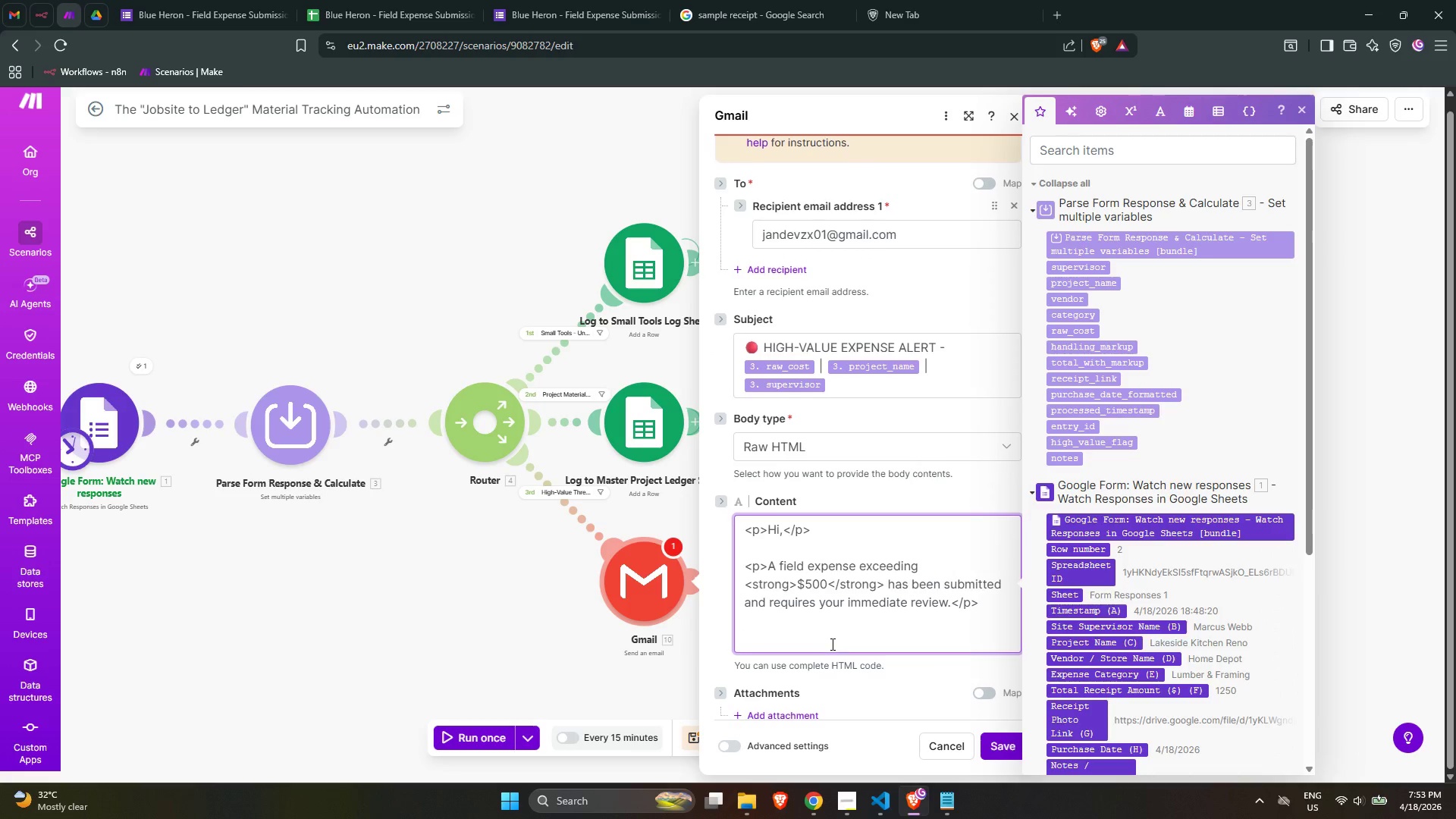 
type(<table border="")
 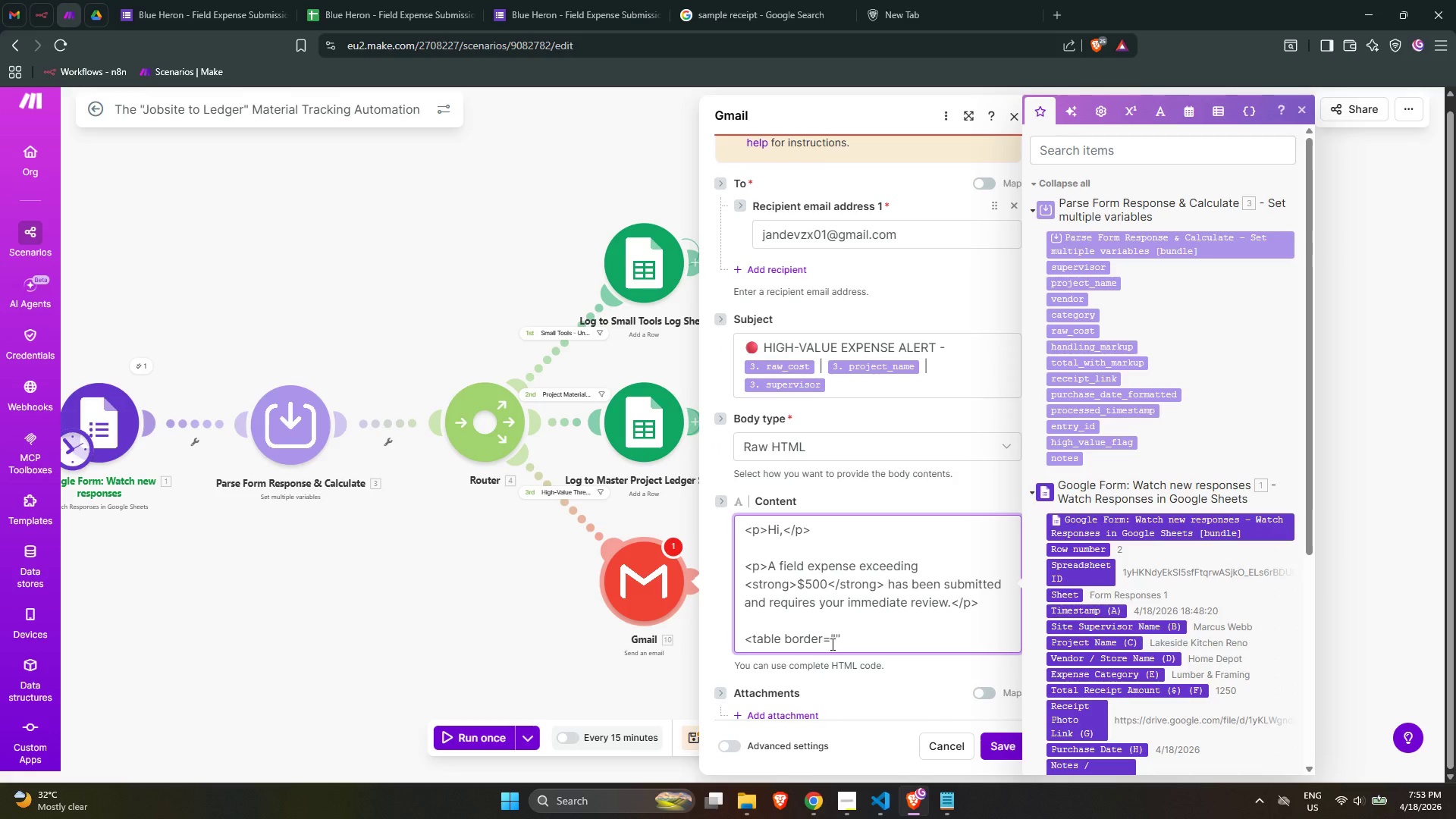 
key(ArrowLeft)
 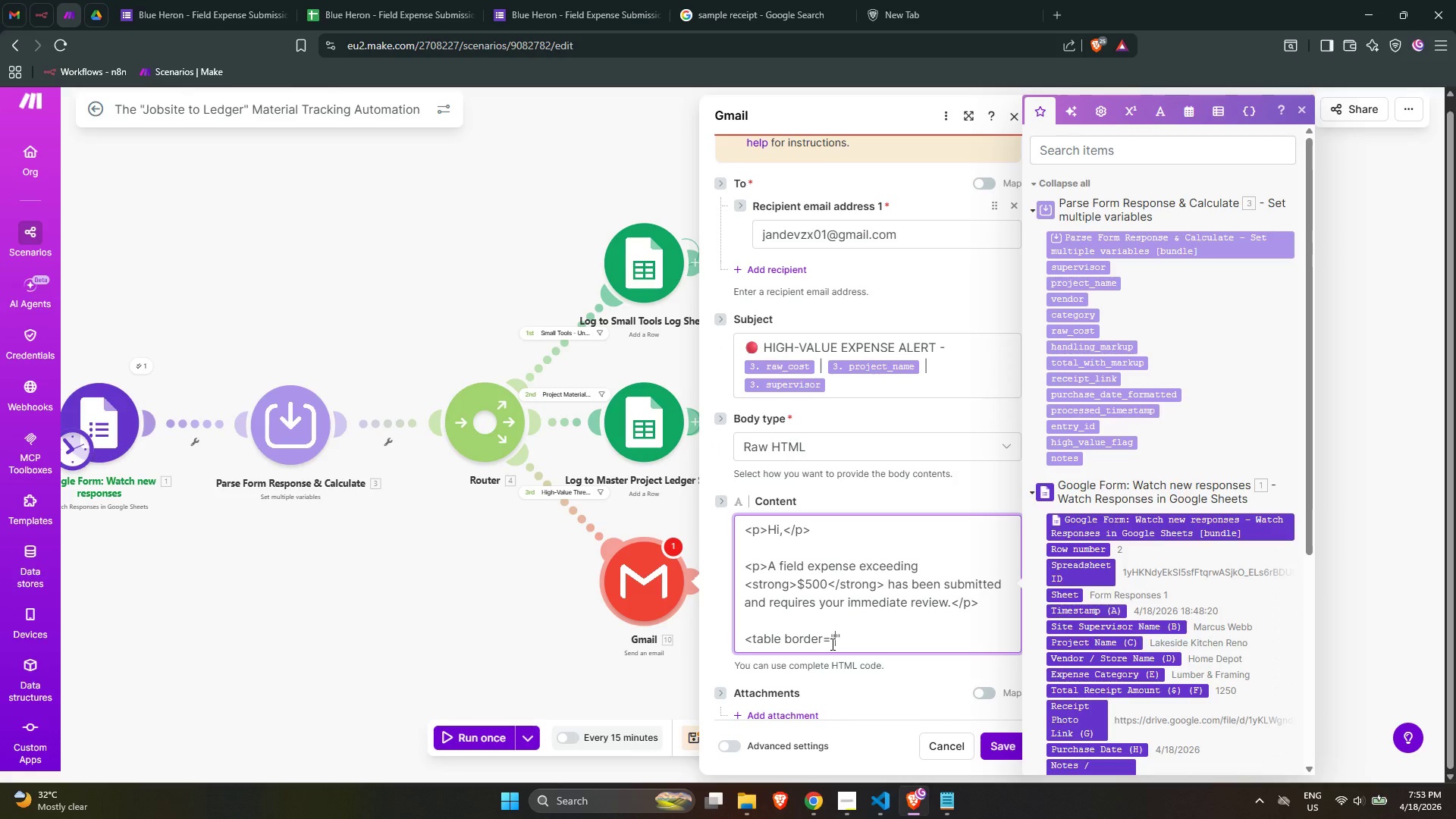 
key(1)
 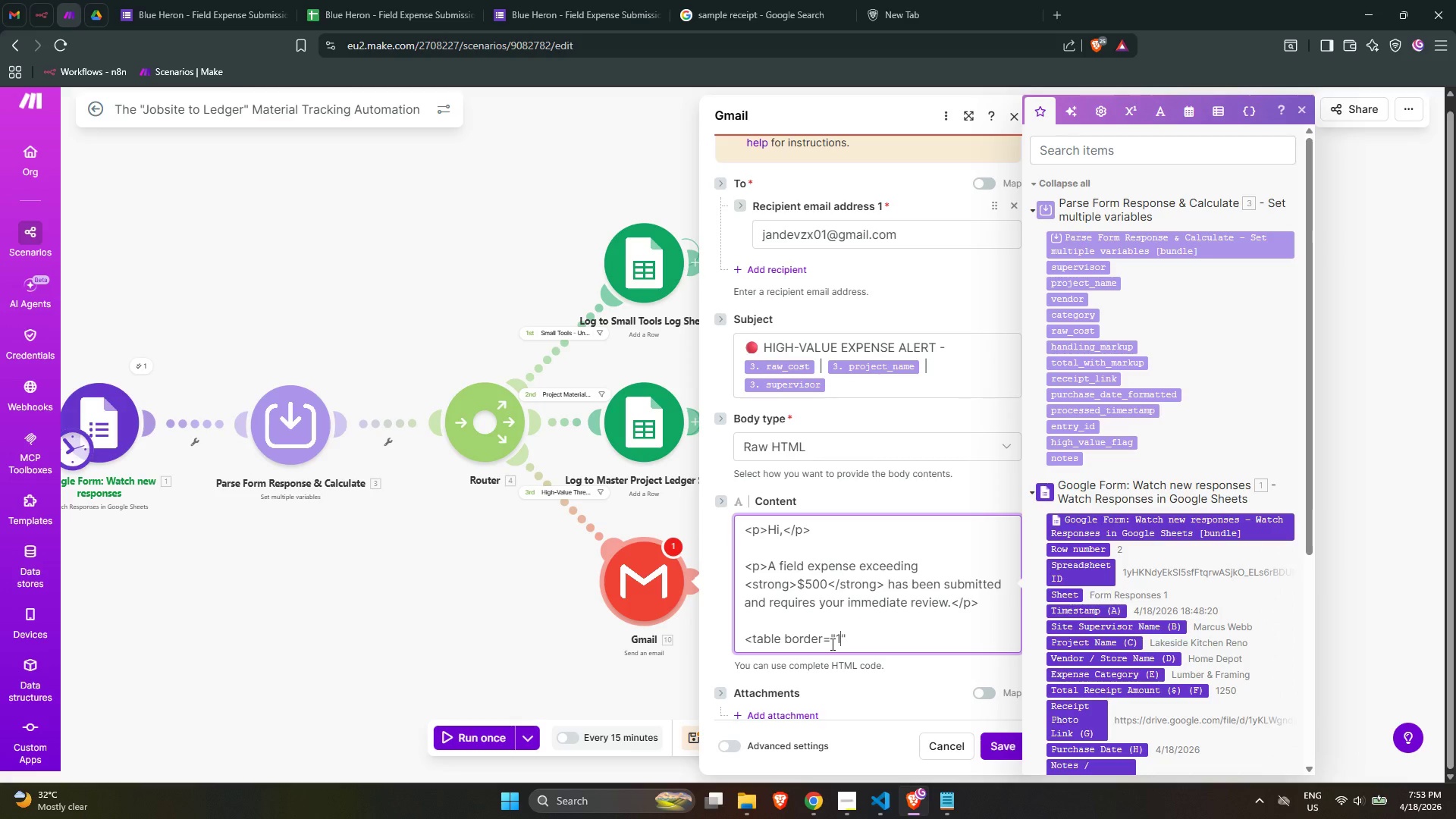 
key(ArrowRight)
 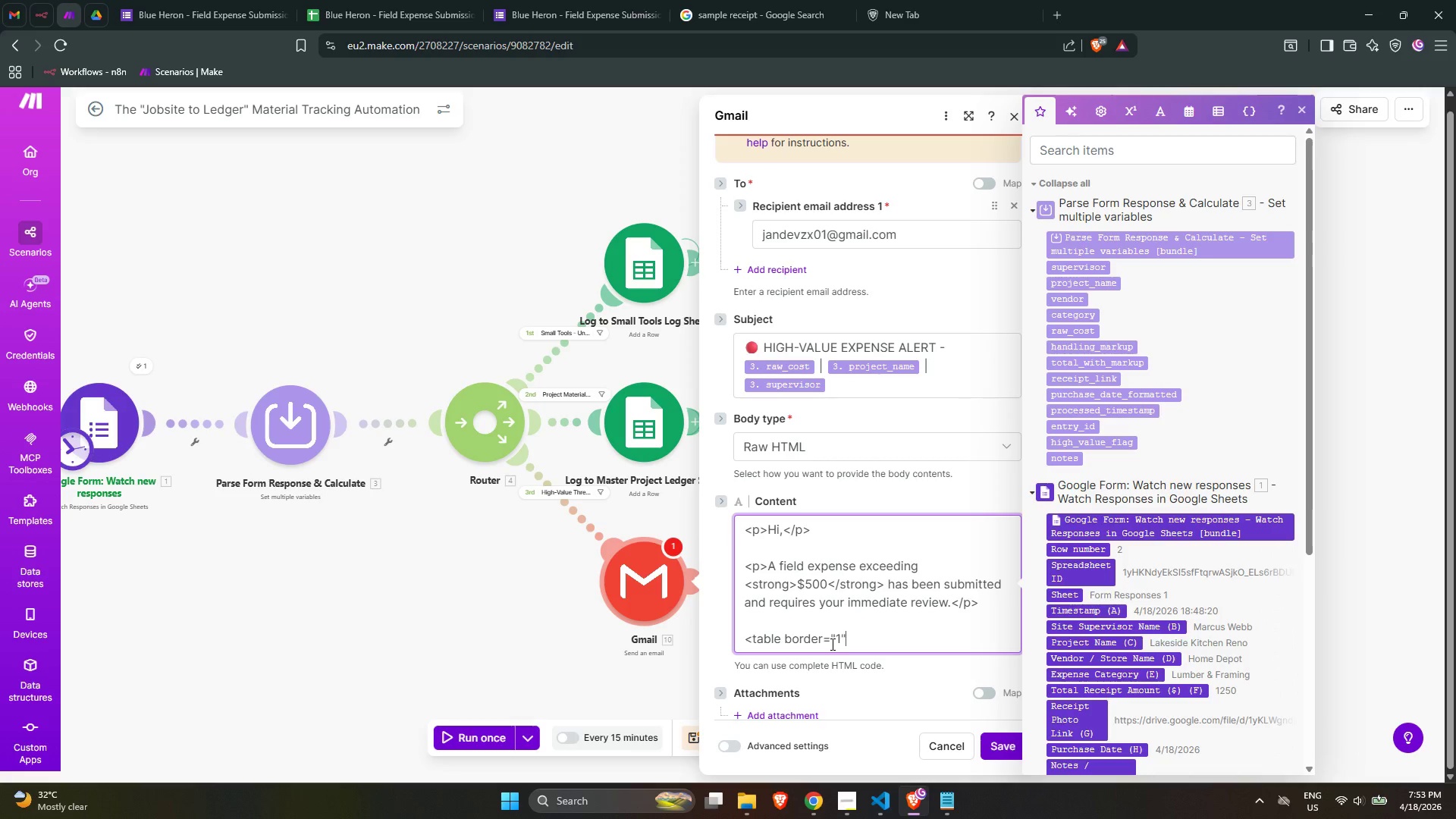 
type( cellpadding="")
 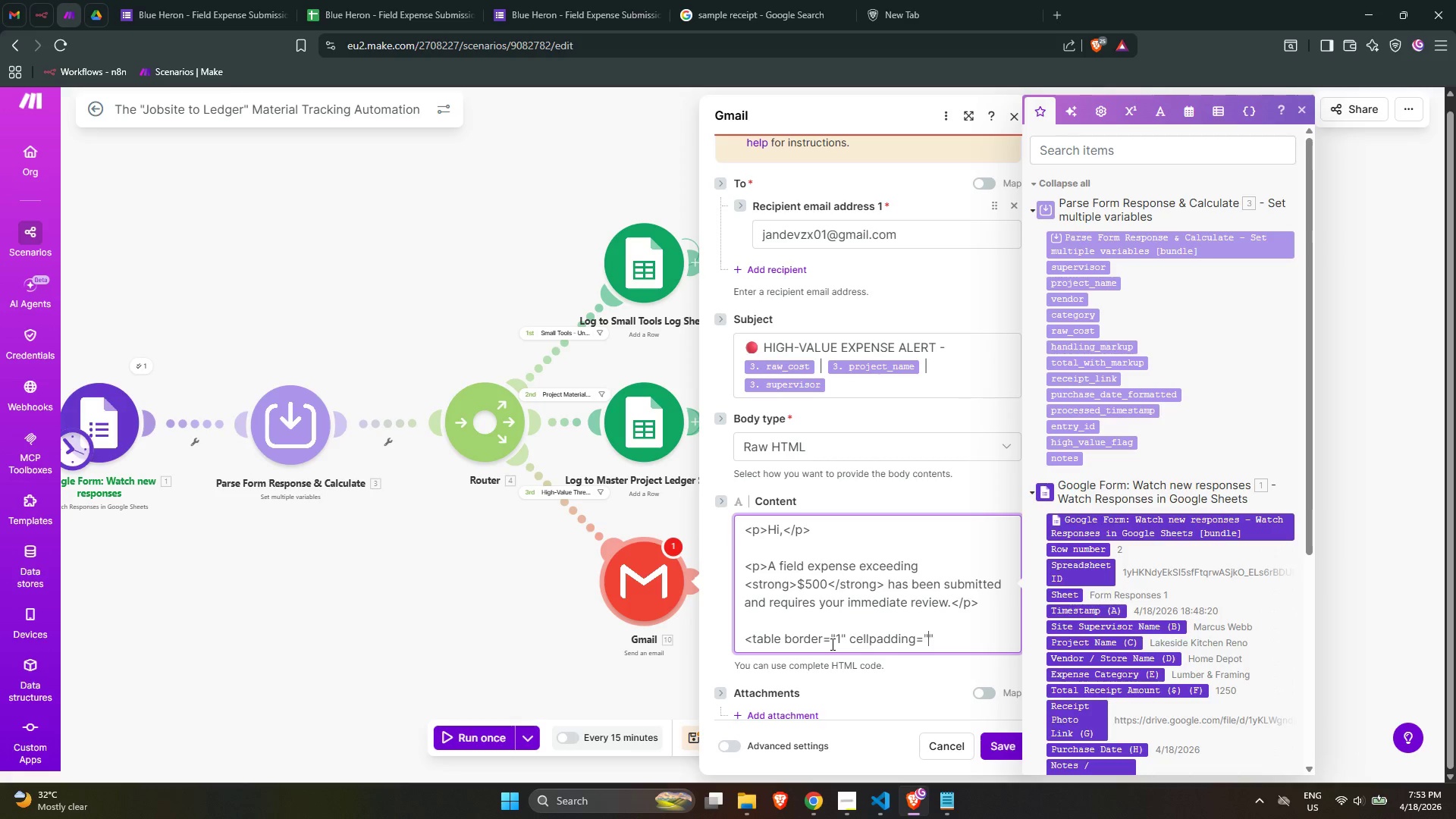 
 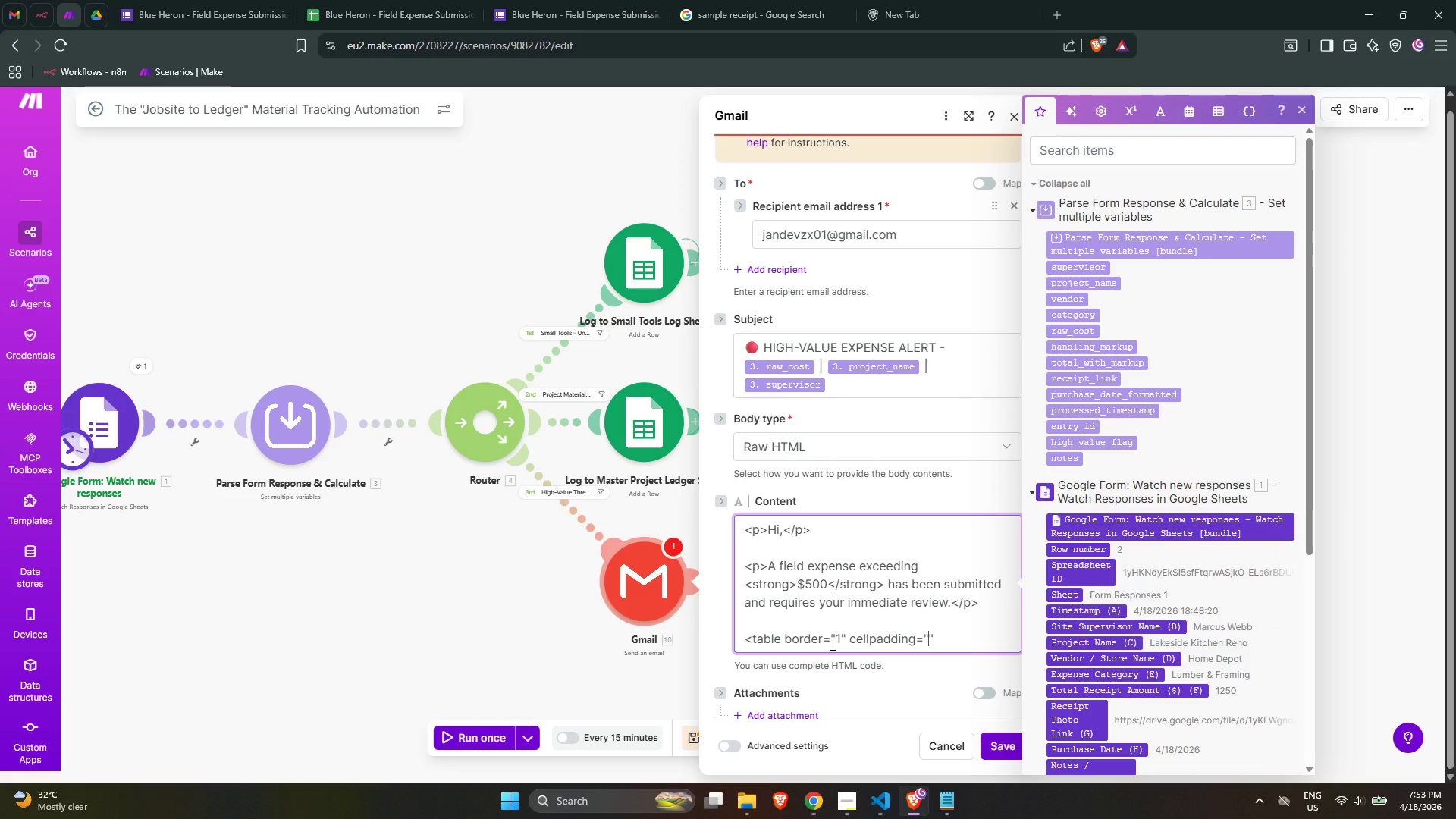 
key(ArrowLeft)
 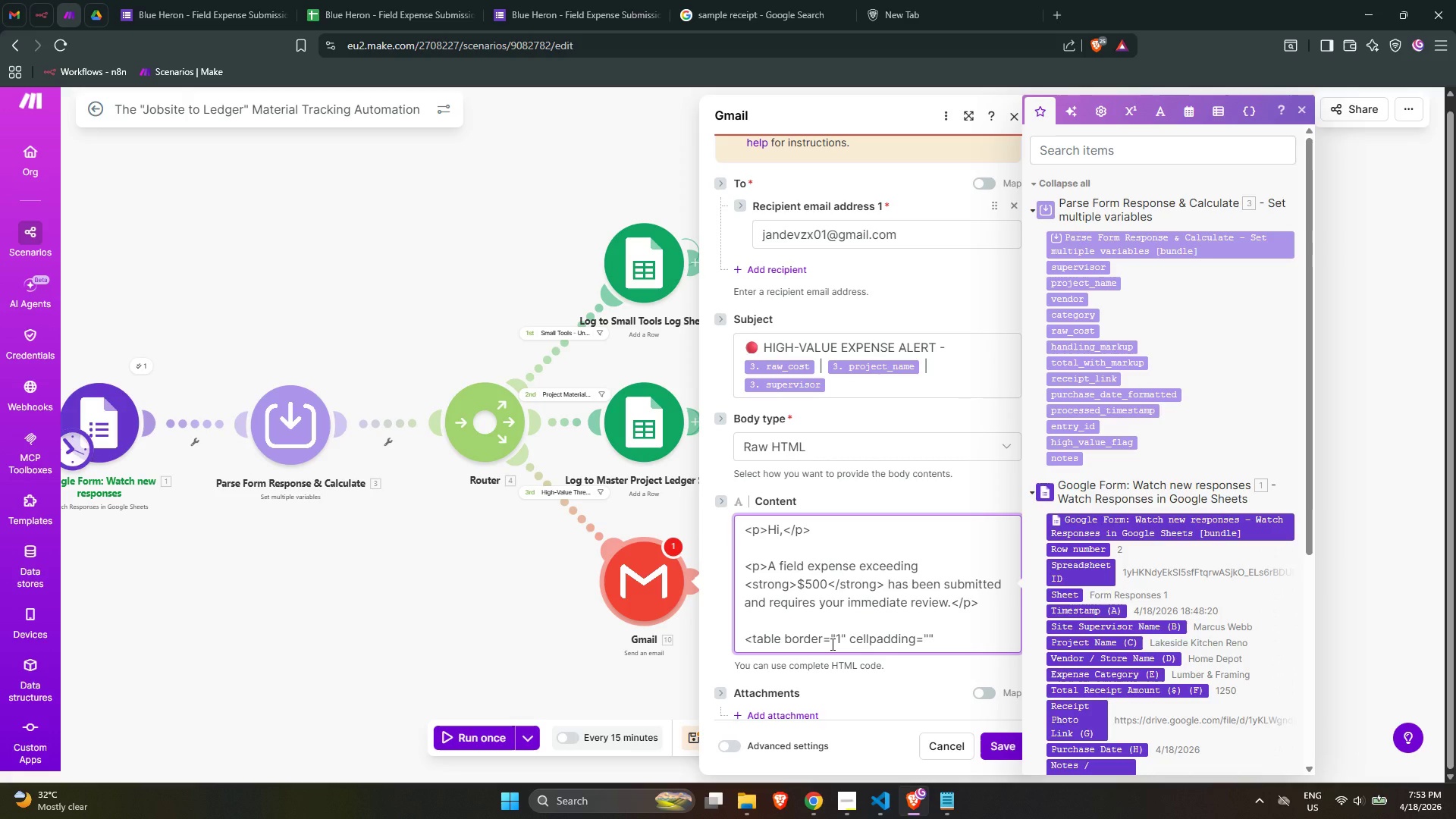 
key(Numpad8)
 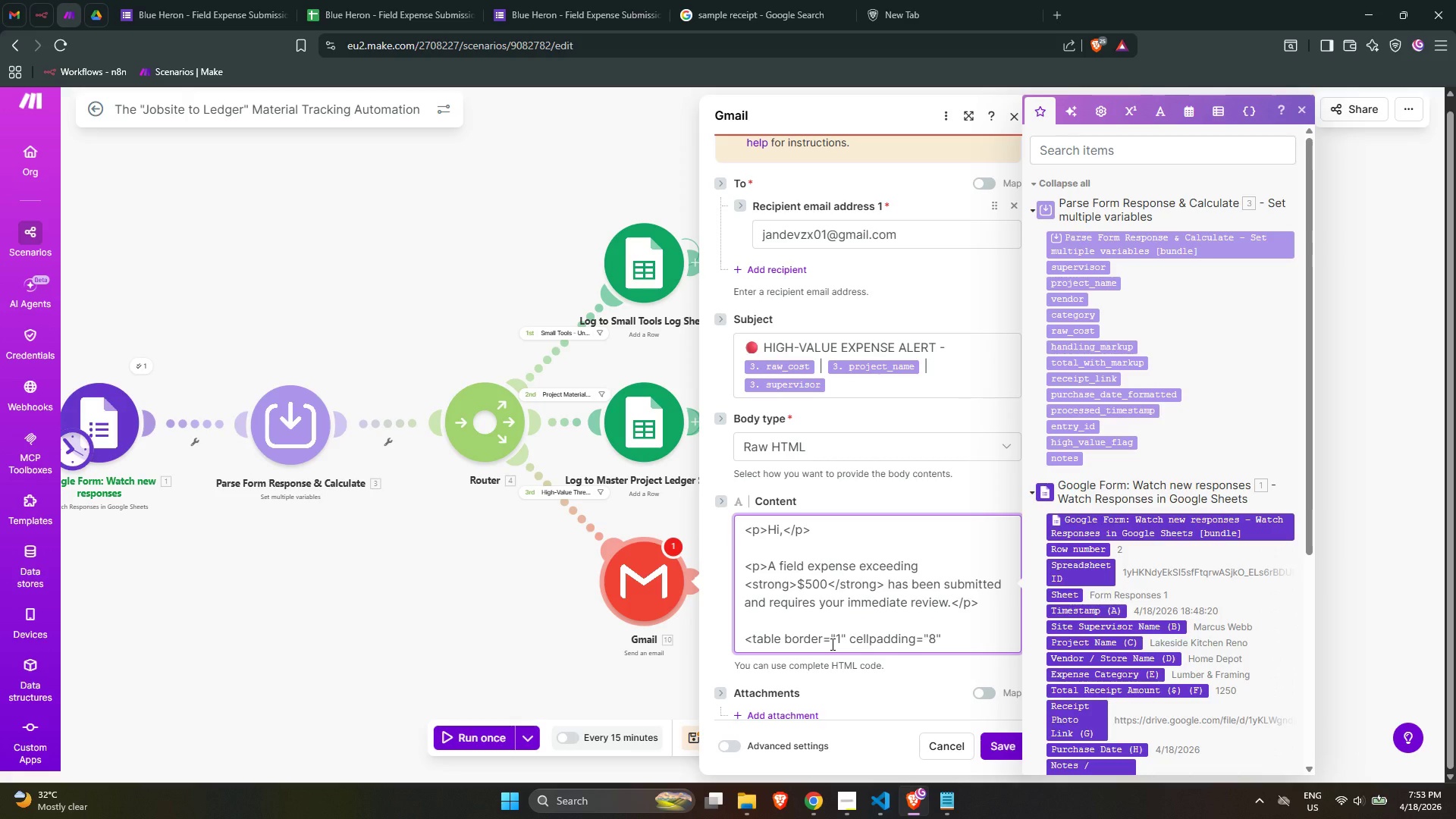 
key(ArrowRight)
 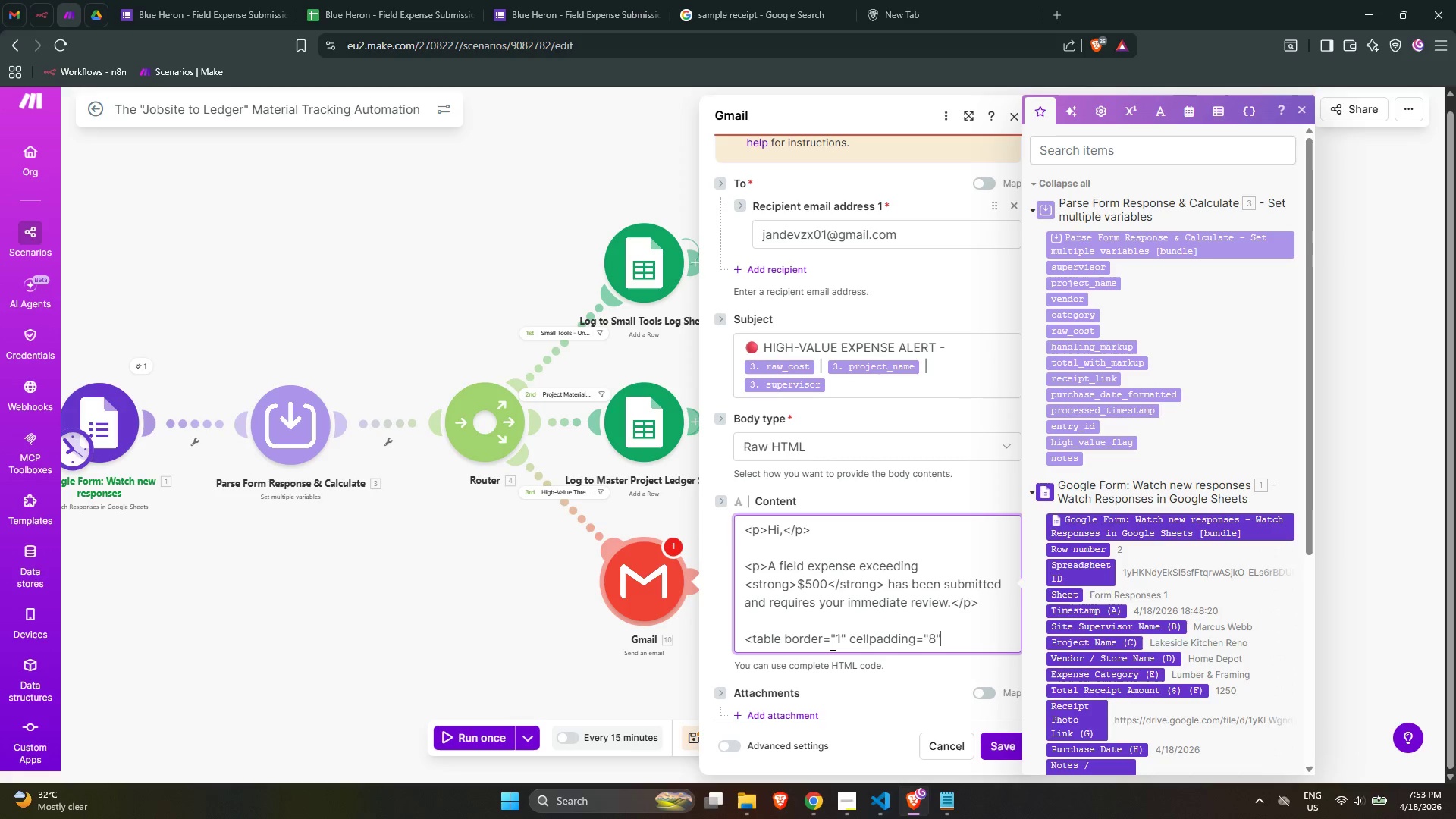 
key(ArrowRight)
 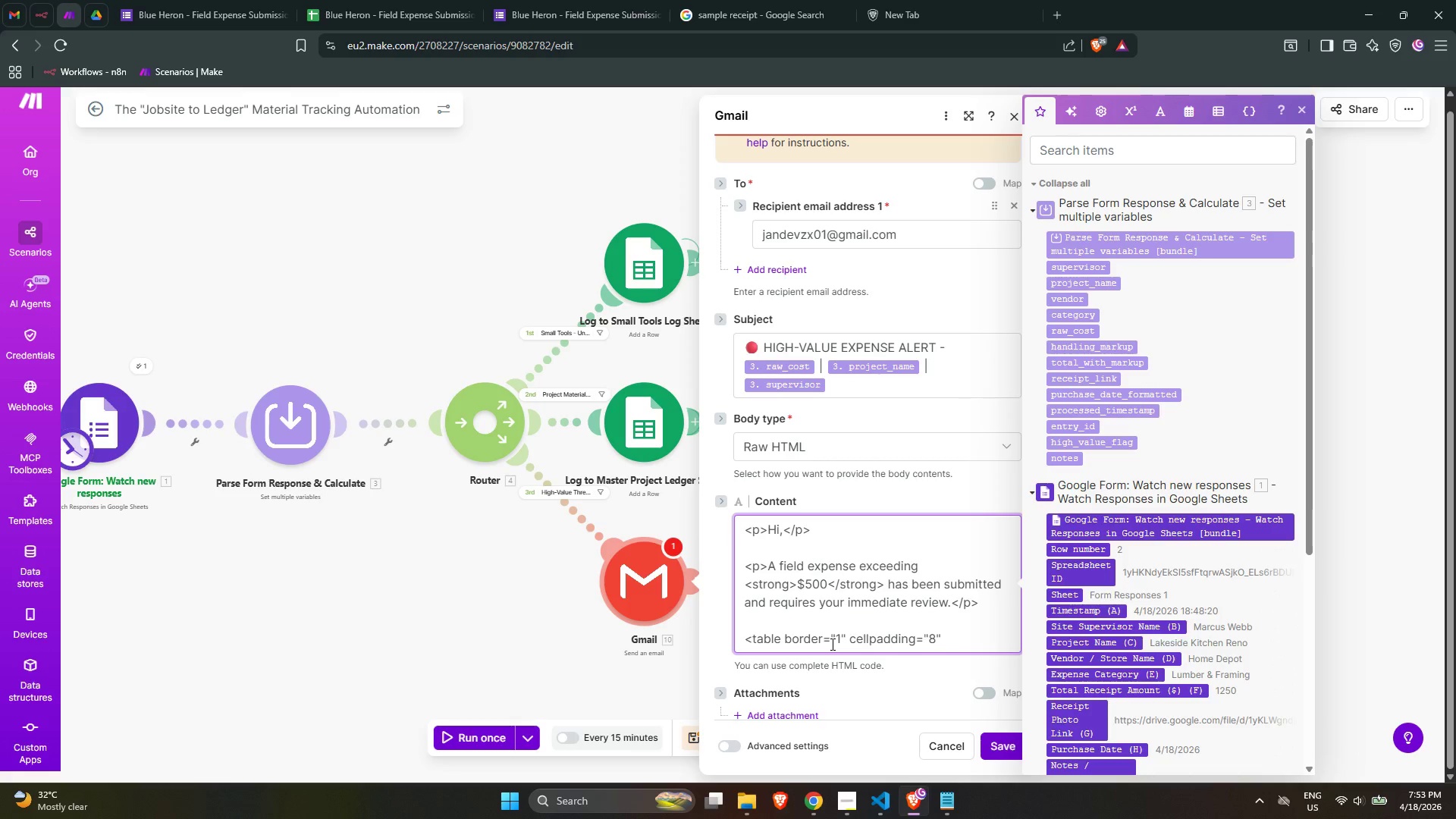 
type( cellspai)
key(Backspace)
type(cing="")
 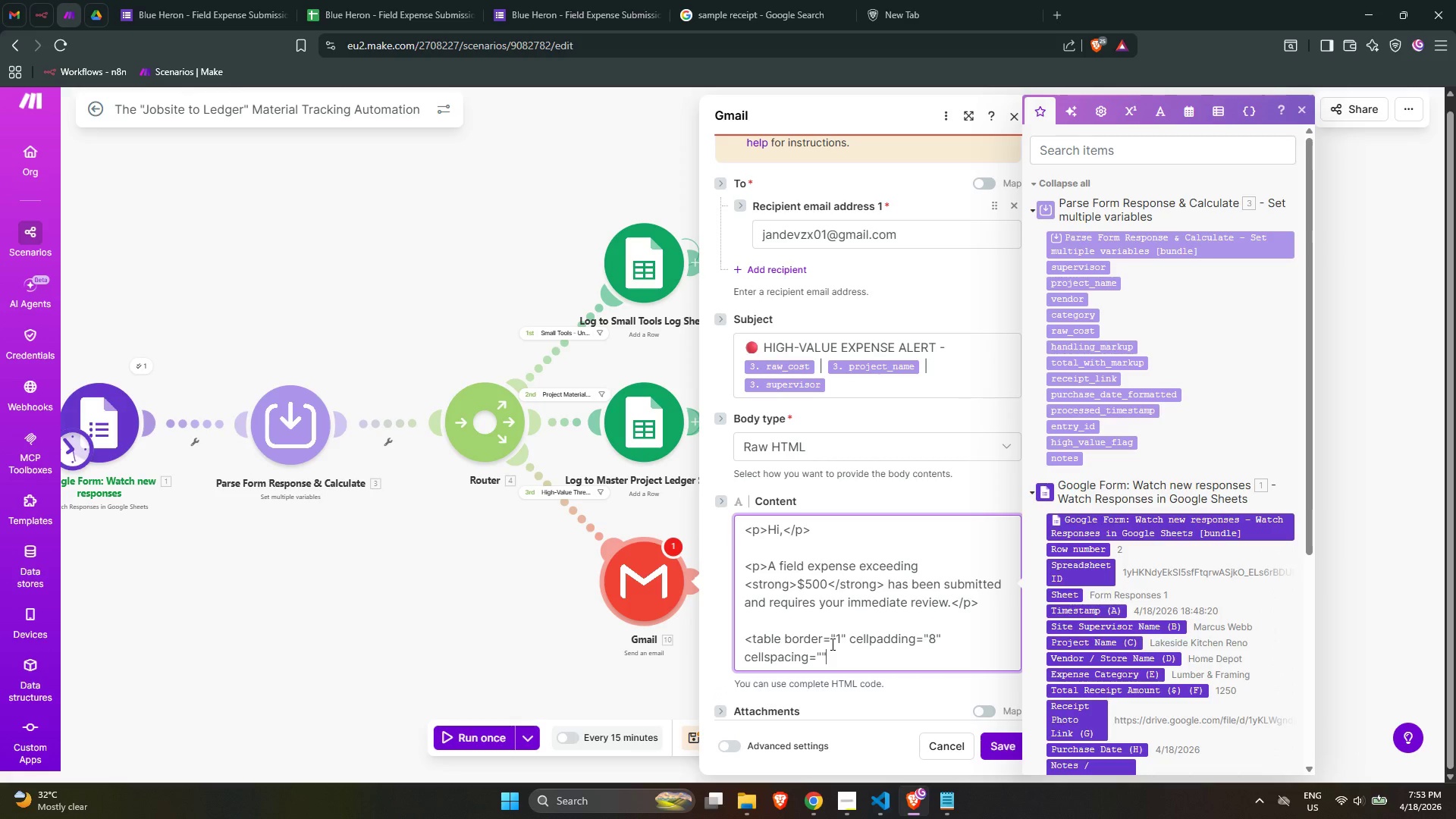 
key(ArrowLeft)
 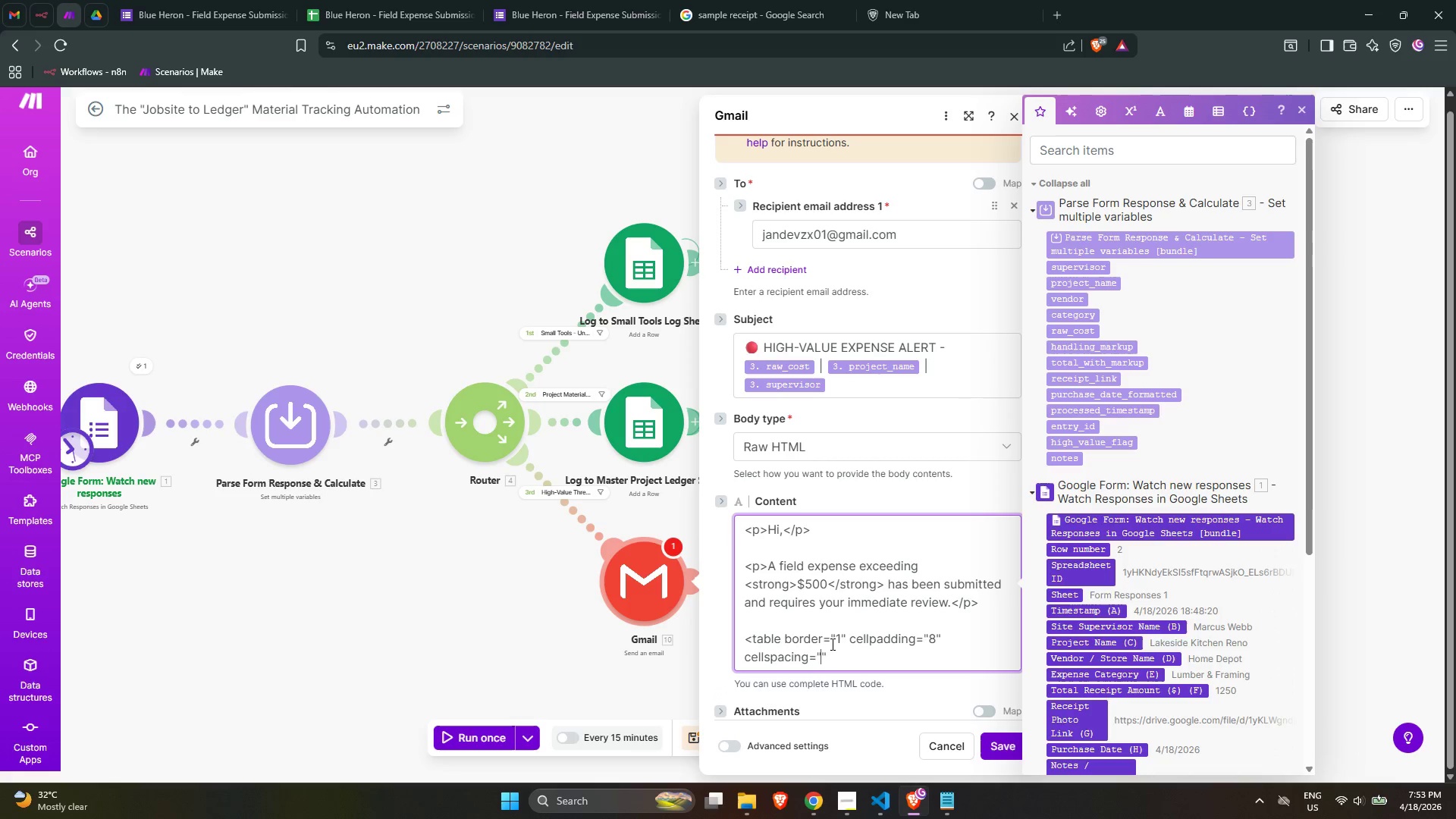 
key(0)
 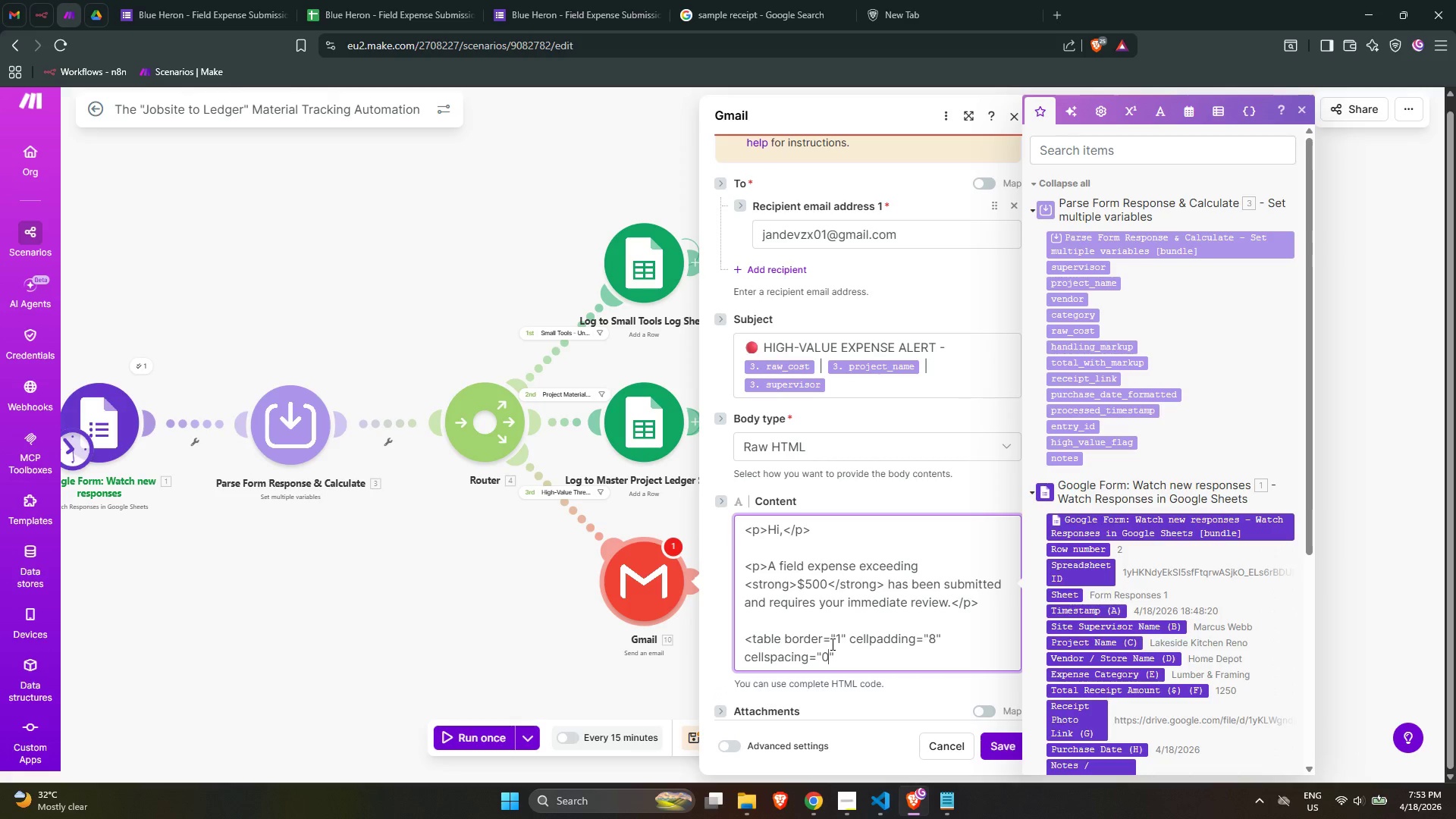 
key(ArrowRight)
 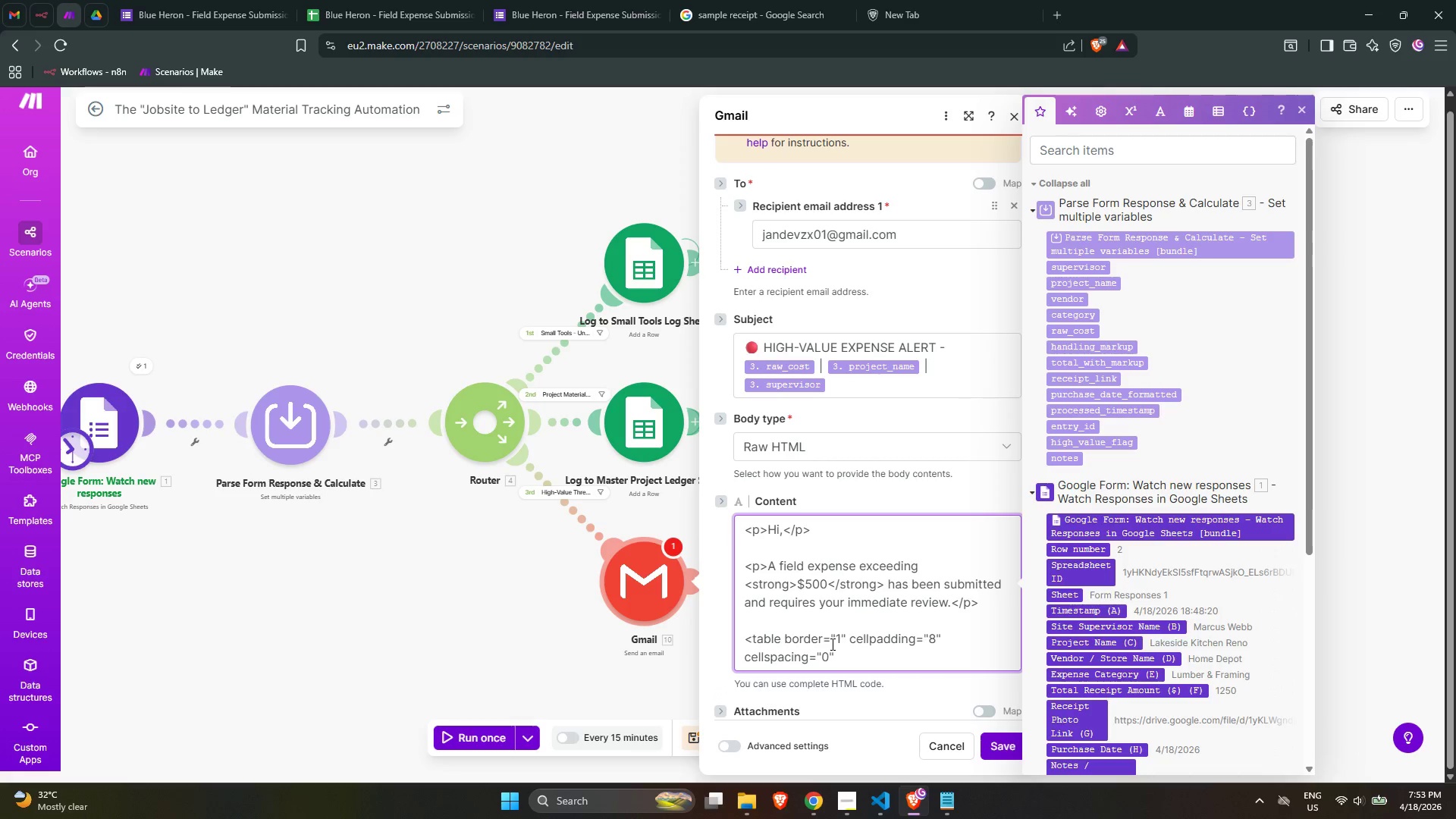 
type( style="")
 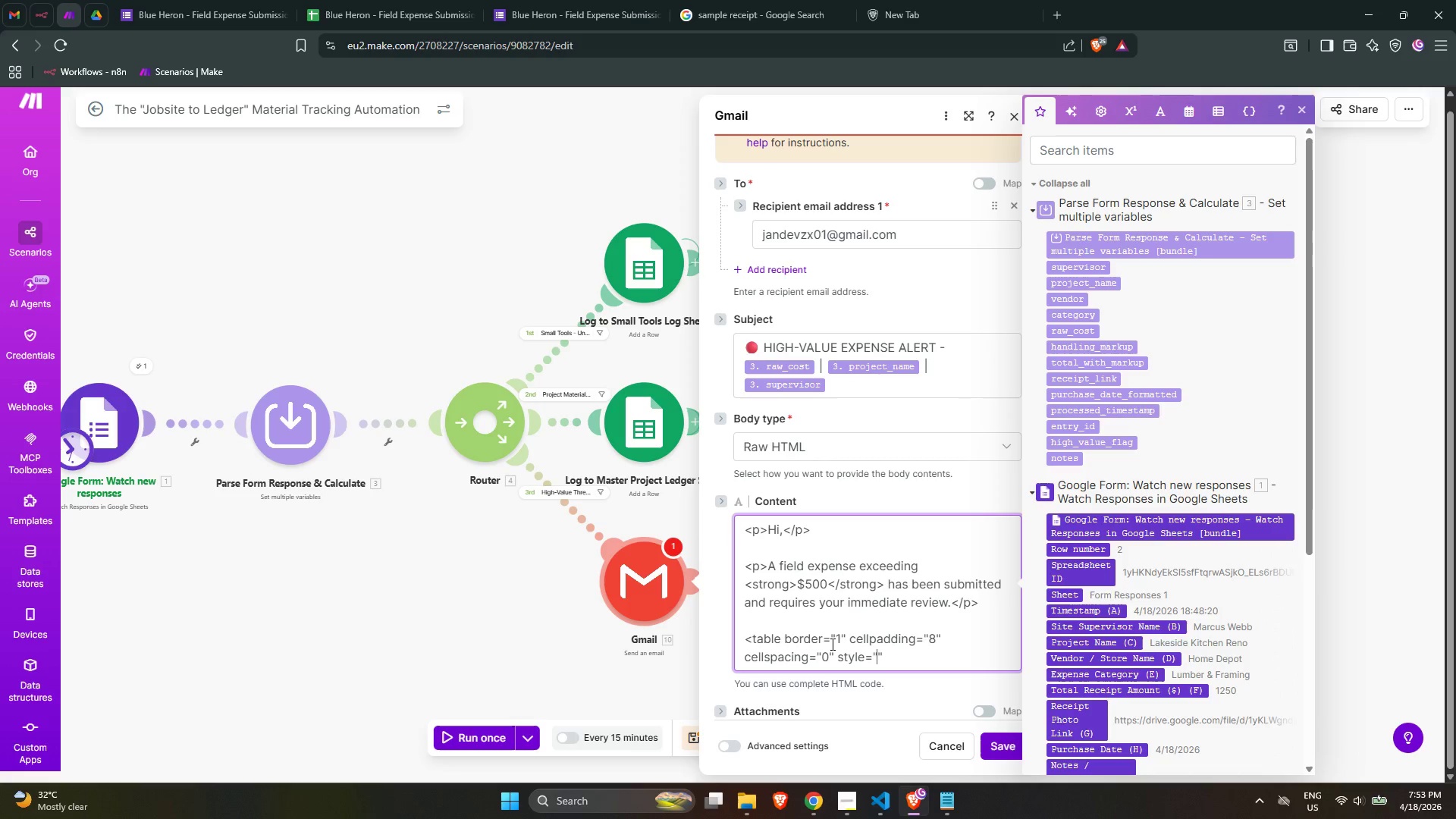 
 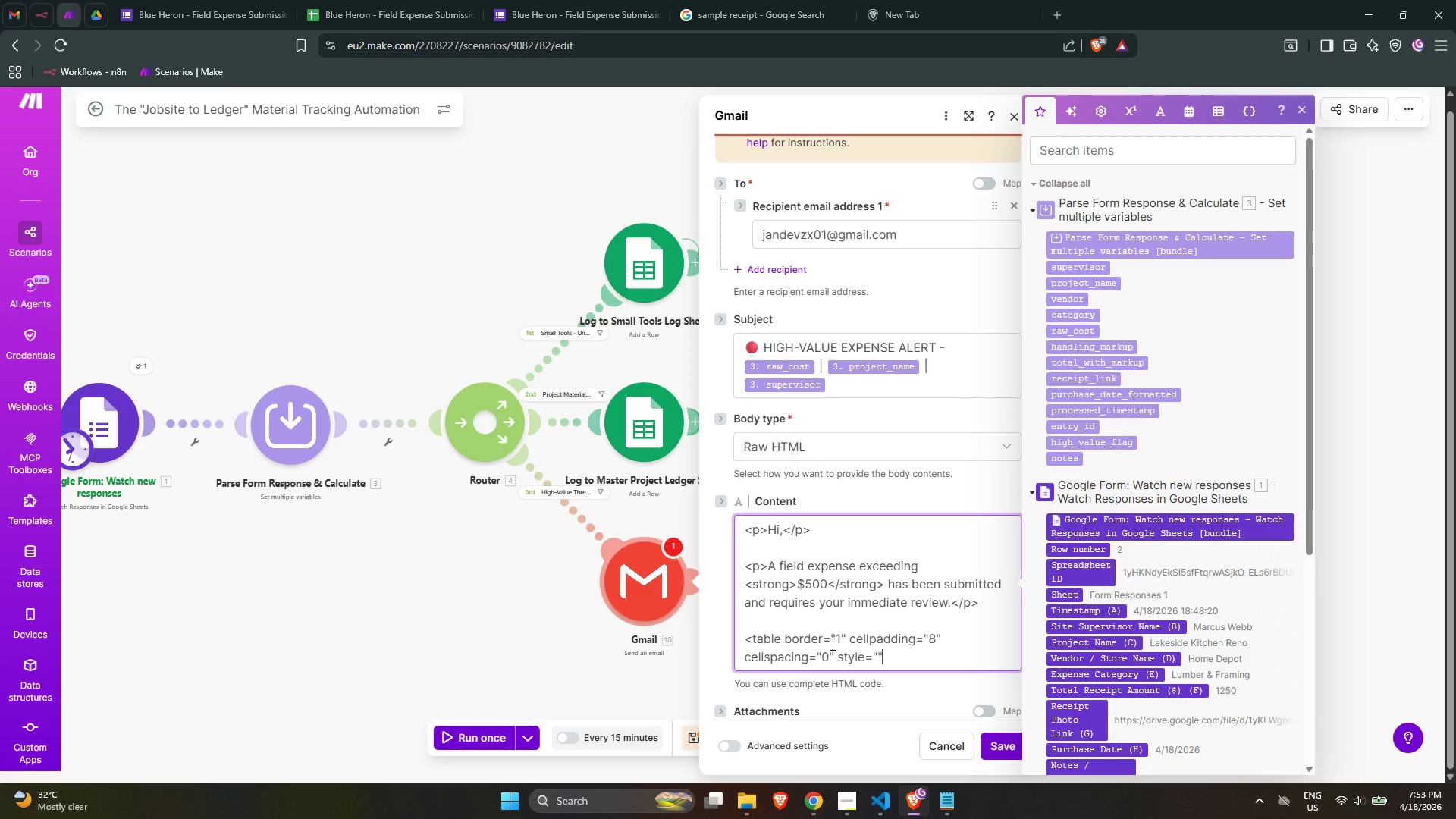 
key(ArrowLeft)
 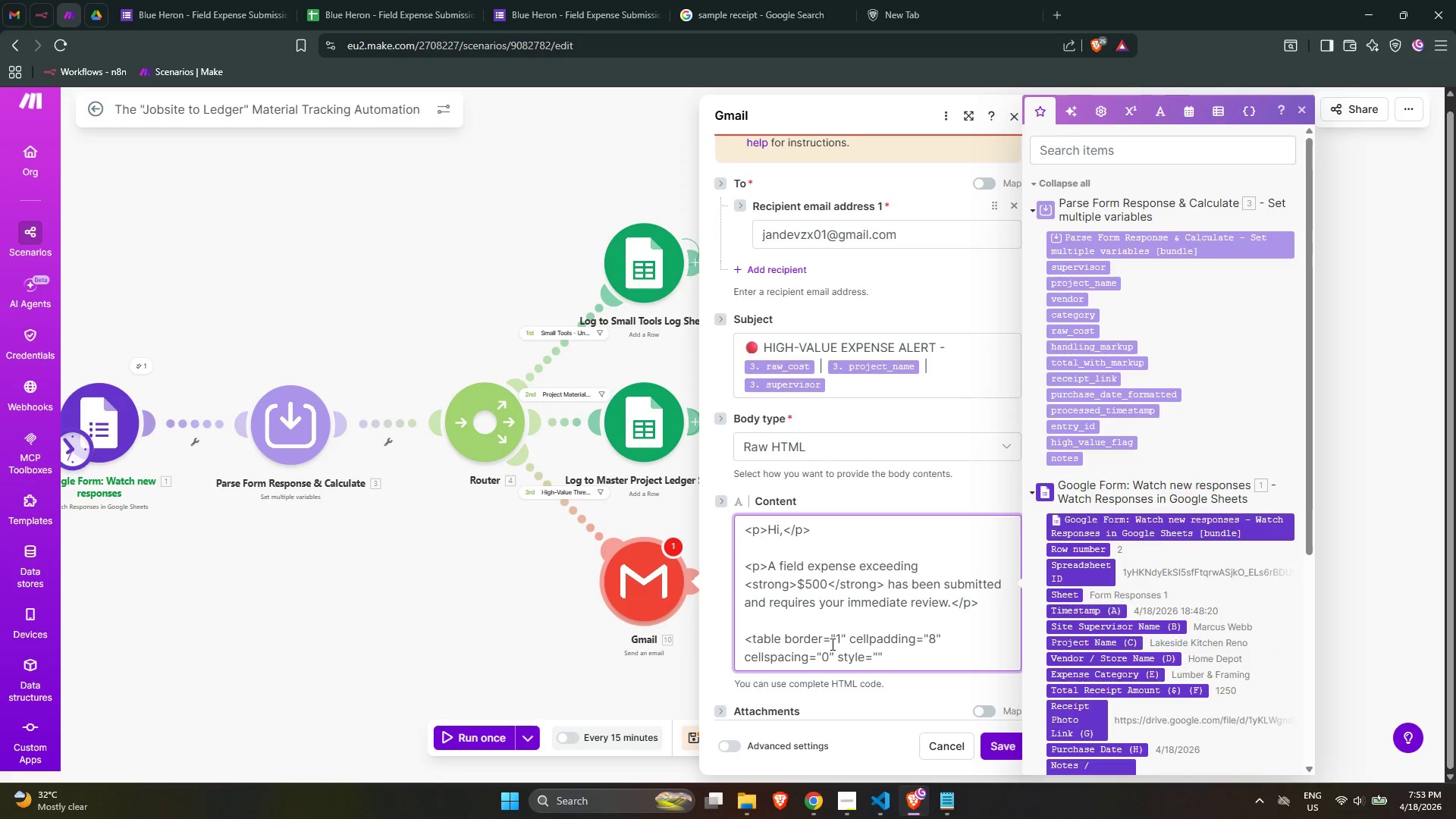 
type(bore)
key(Backspace)
type(der-collapse:collapse;)
 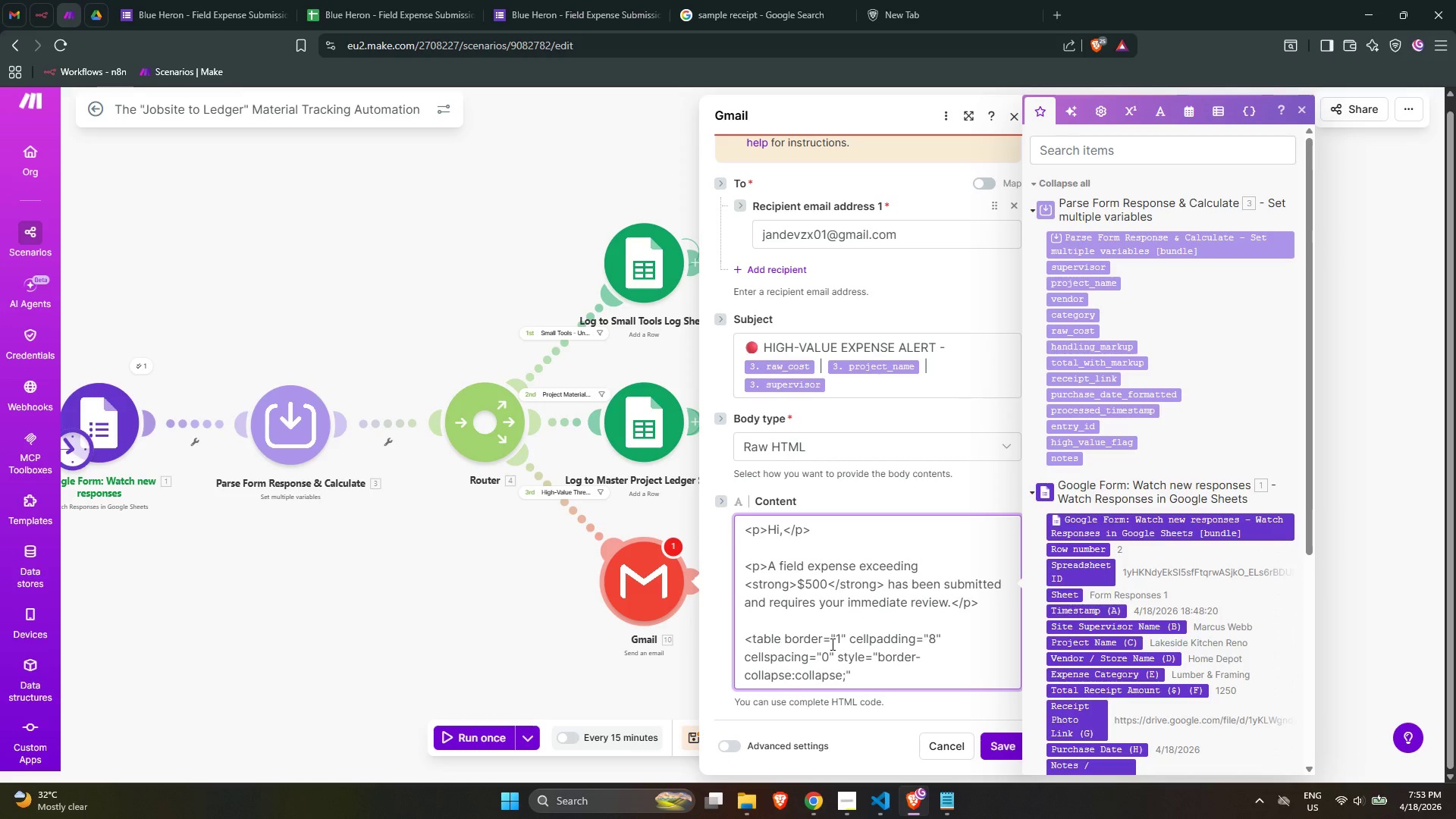 
type(font-d)
key(Backspace)
type(family:Arial,s )
key(Backspace)
key(Backspace)
type( sans-serif; font-size14px)
 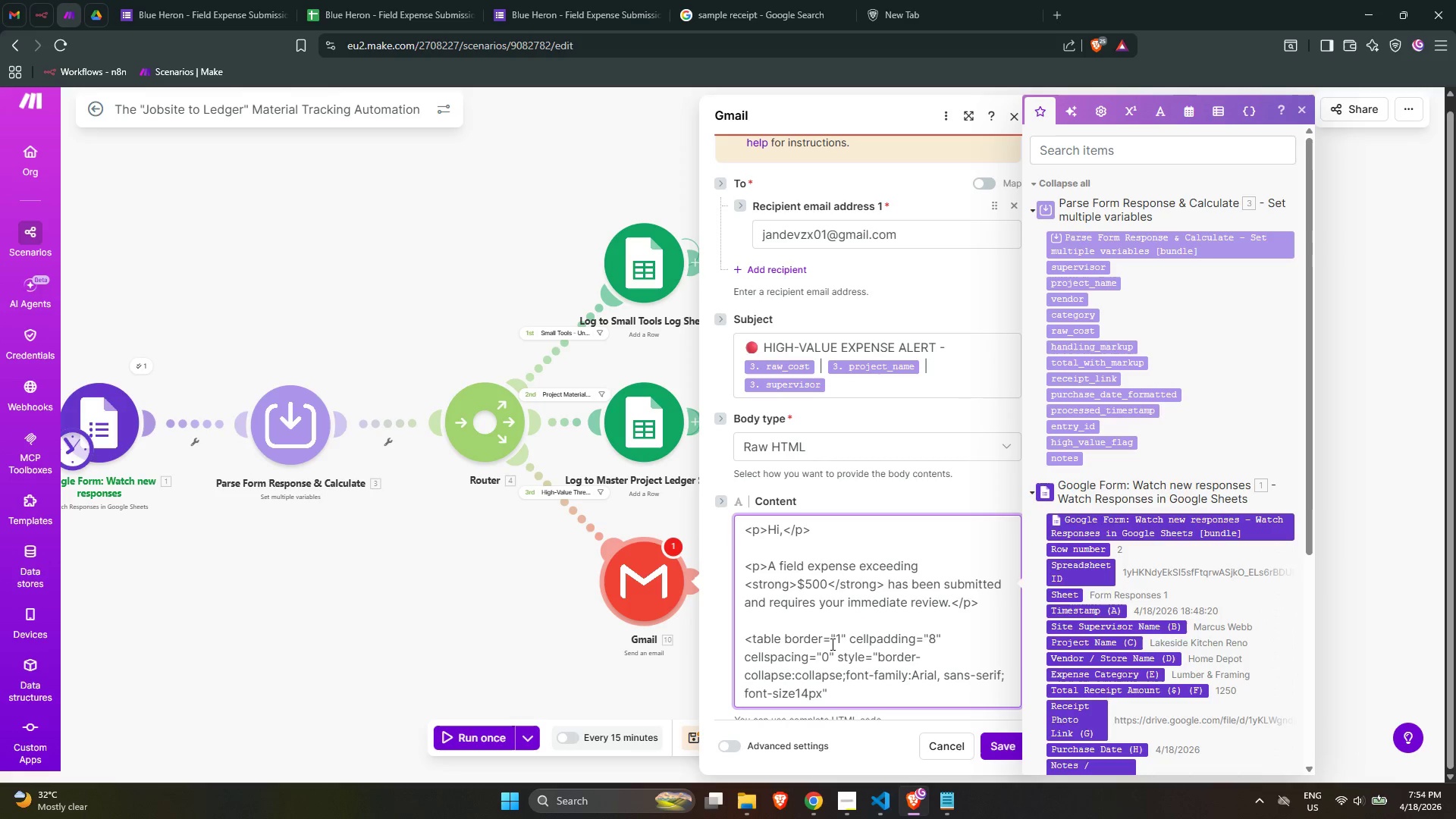 
key(ArrowLeft)
 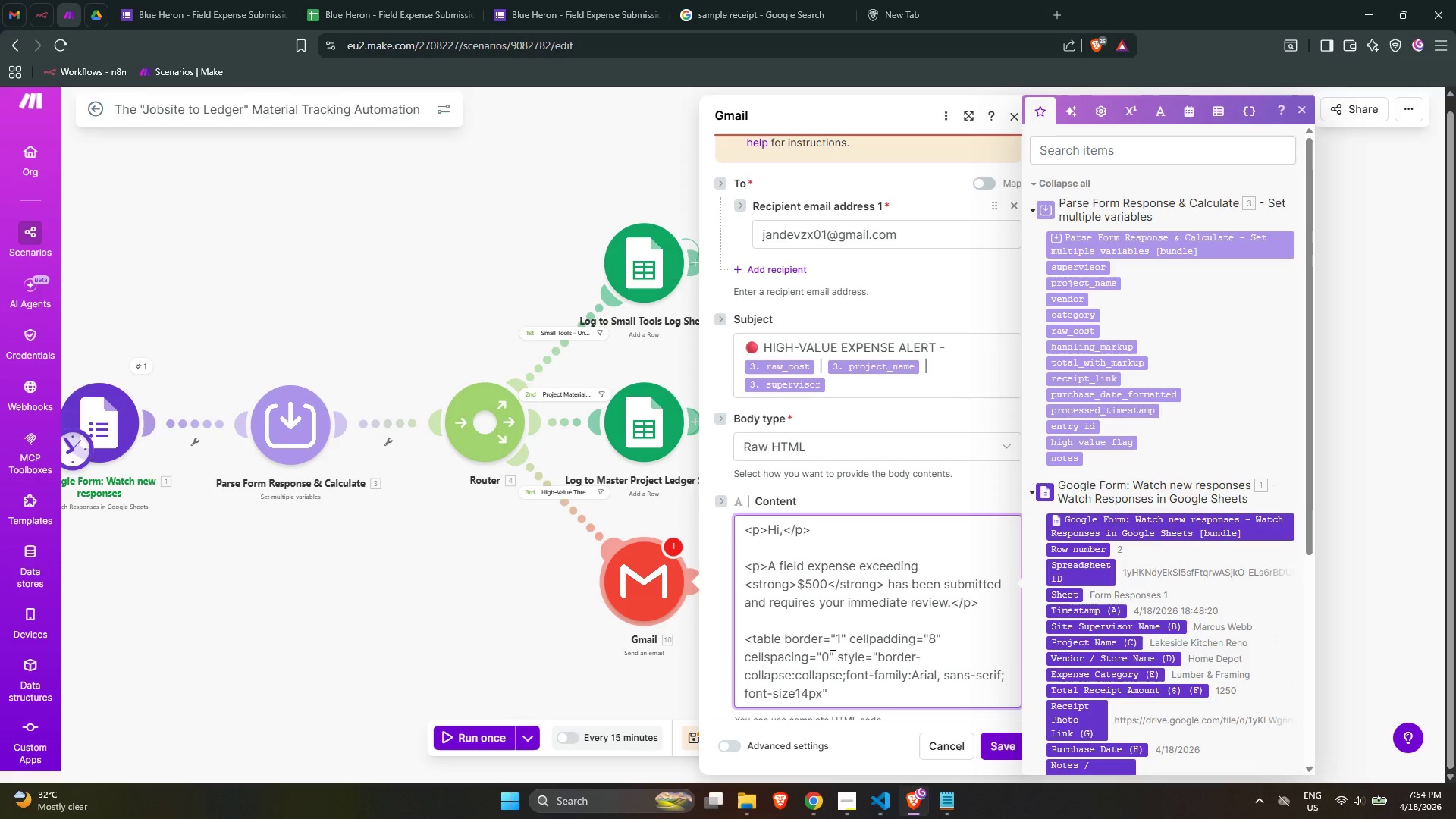 
key(ArrowLeft)
 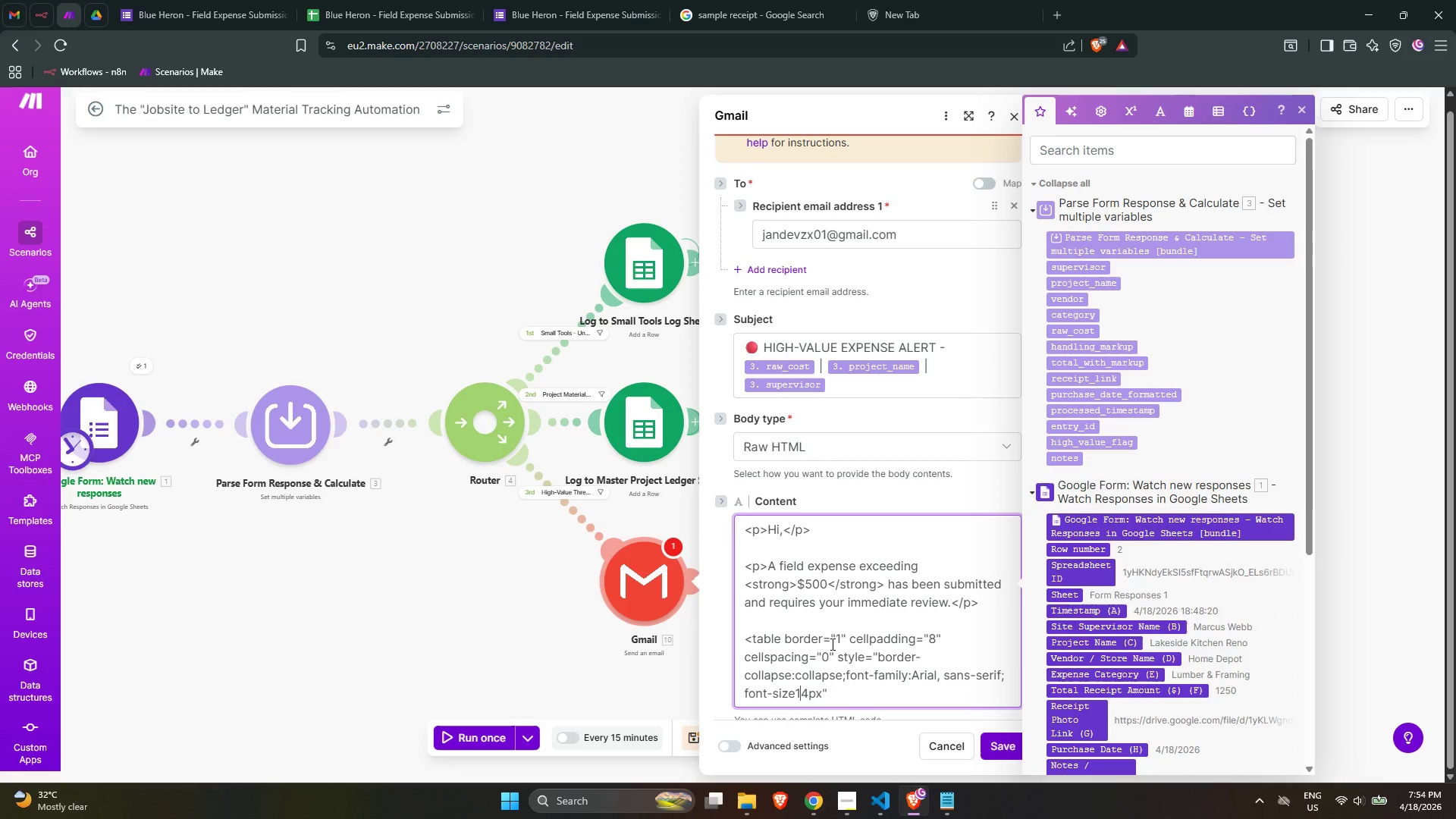 
key(ArrowLeft)
 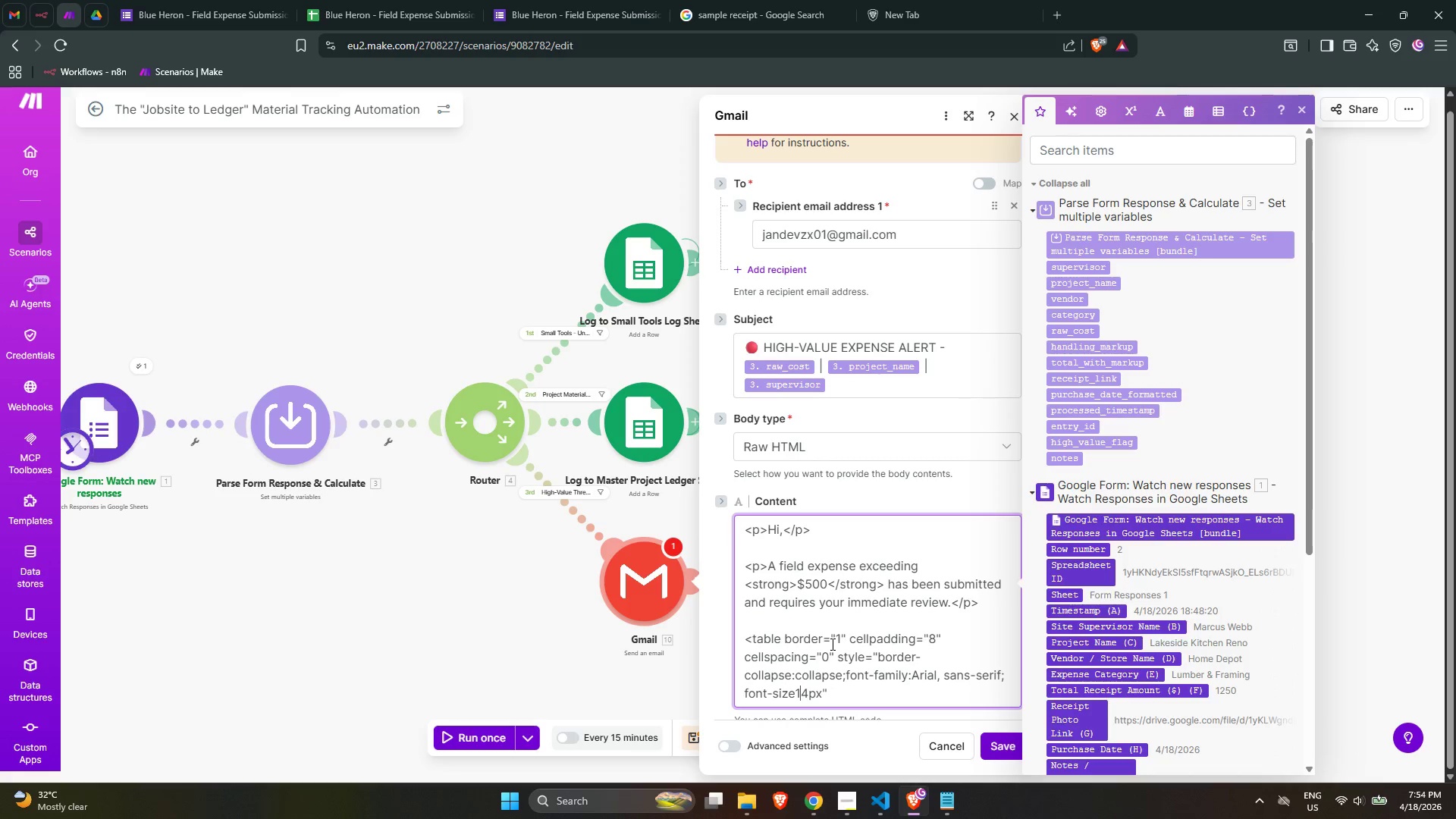 
key(ArrowLeft)
 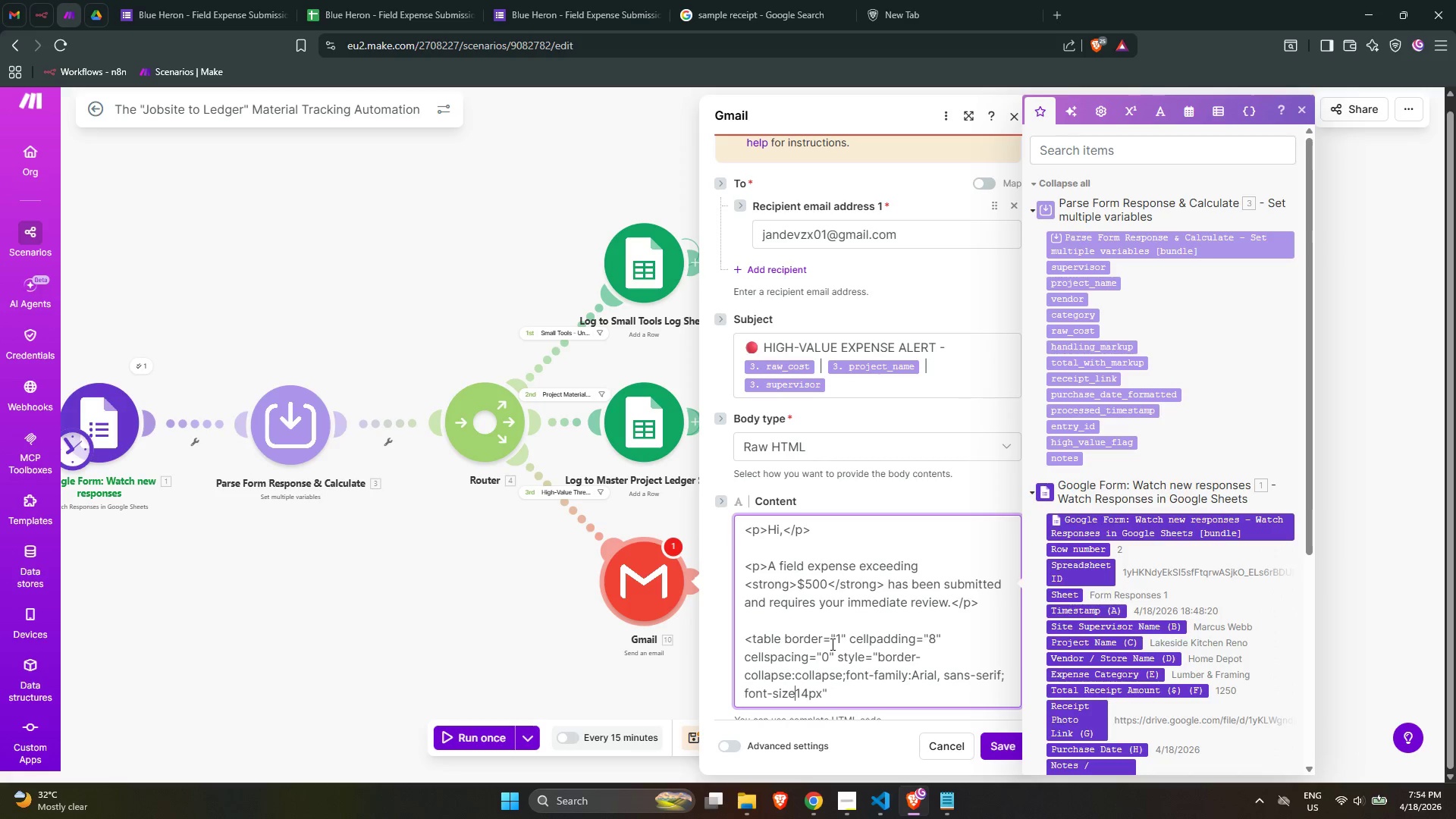 
key(Shift+Semicolon)
 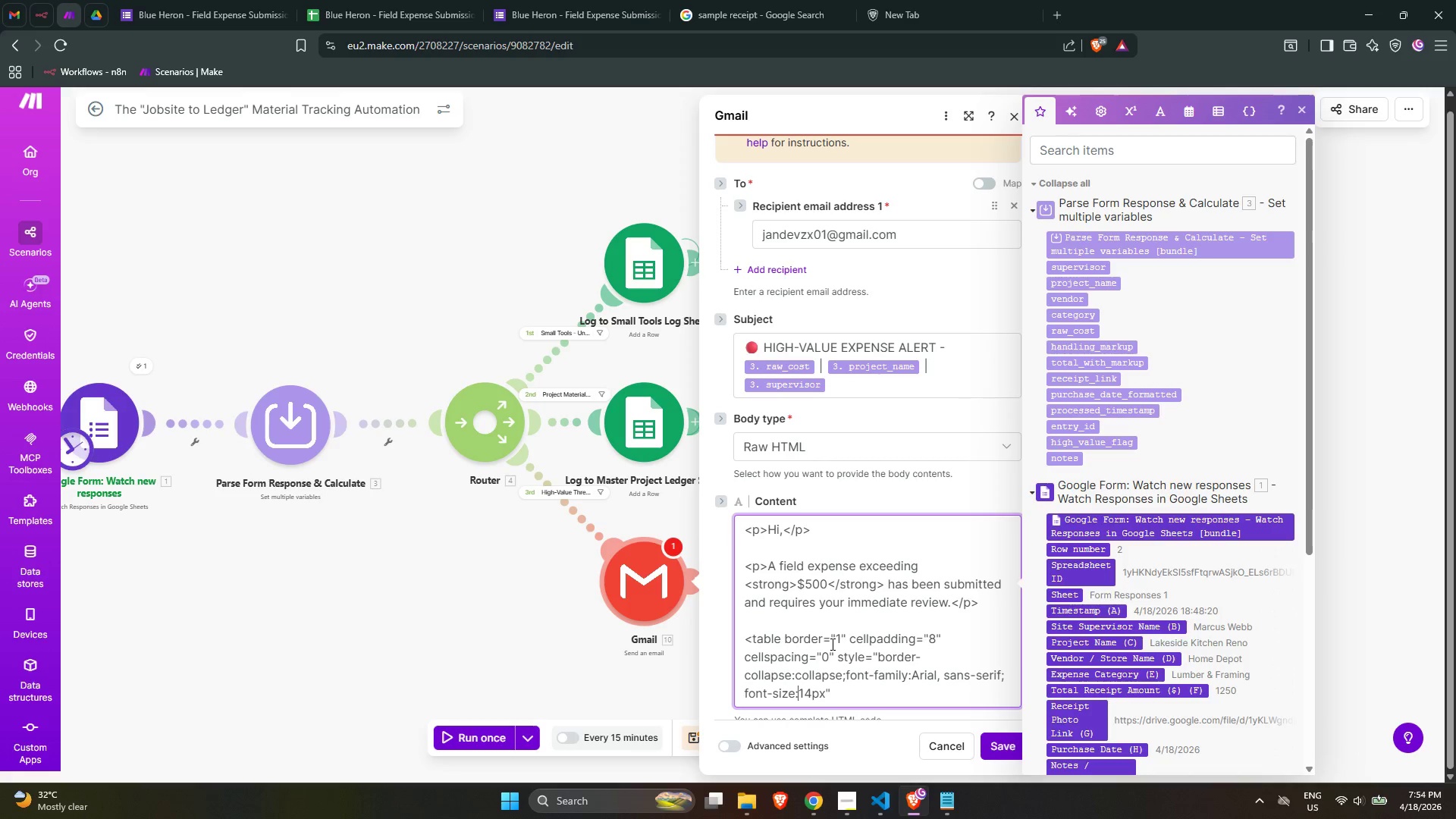 
key(ArrowRight)
 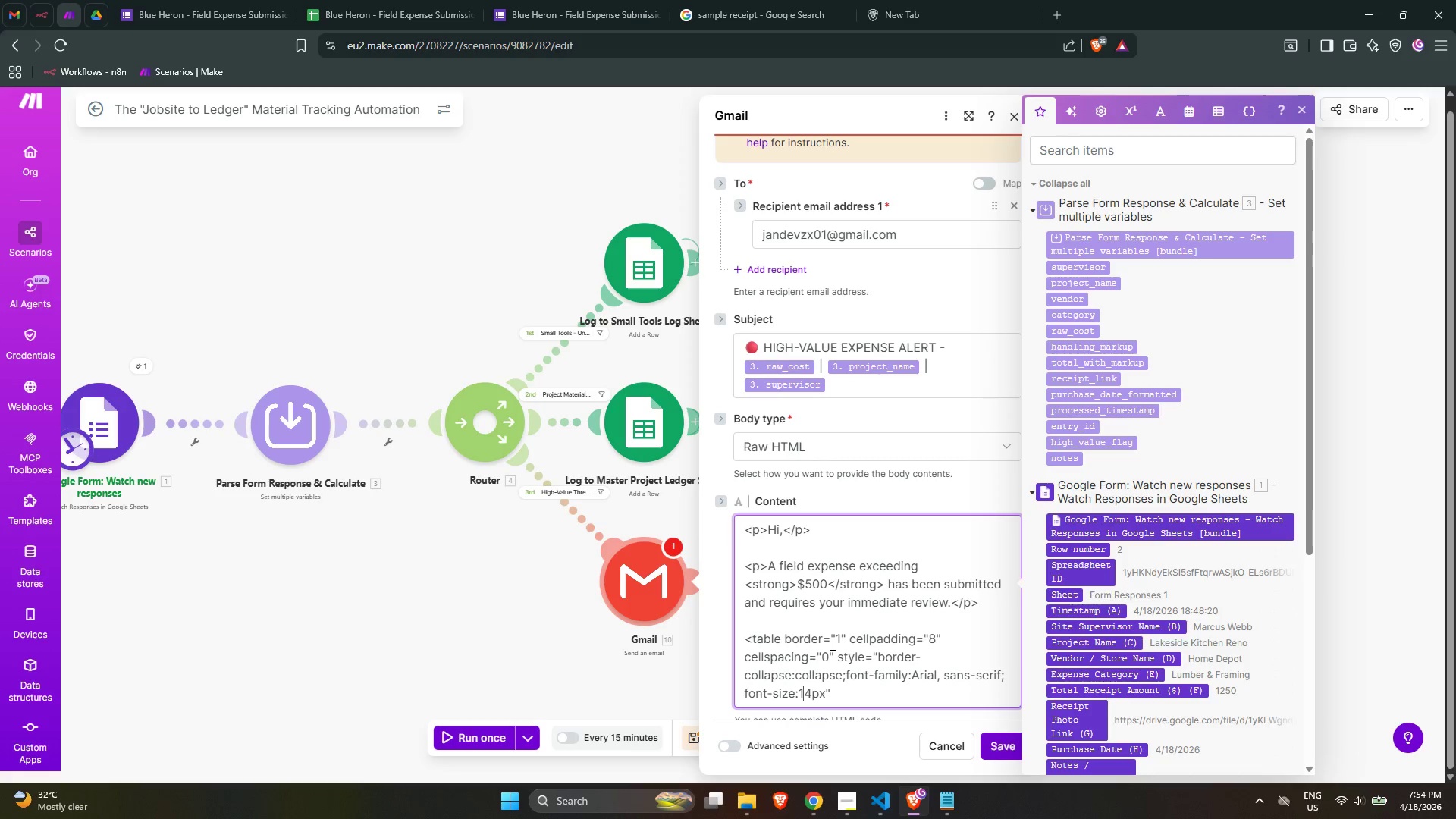 
key(ArrowRight)
 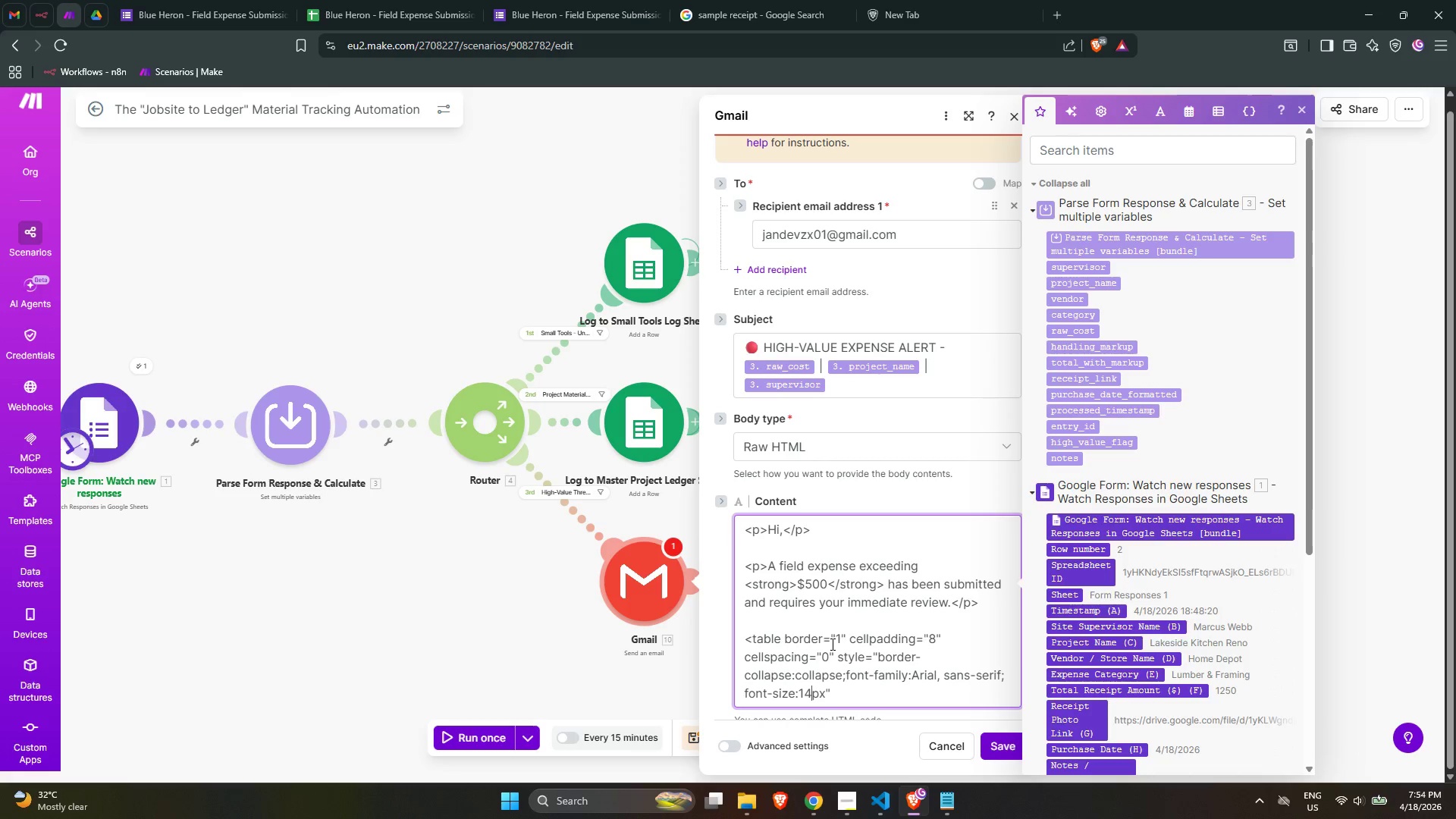 
key(ArrowRight)
 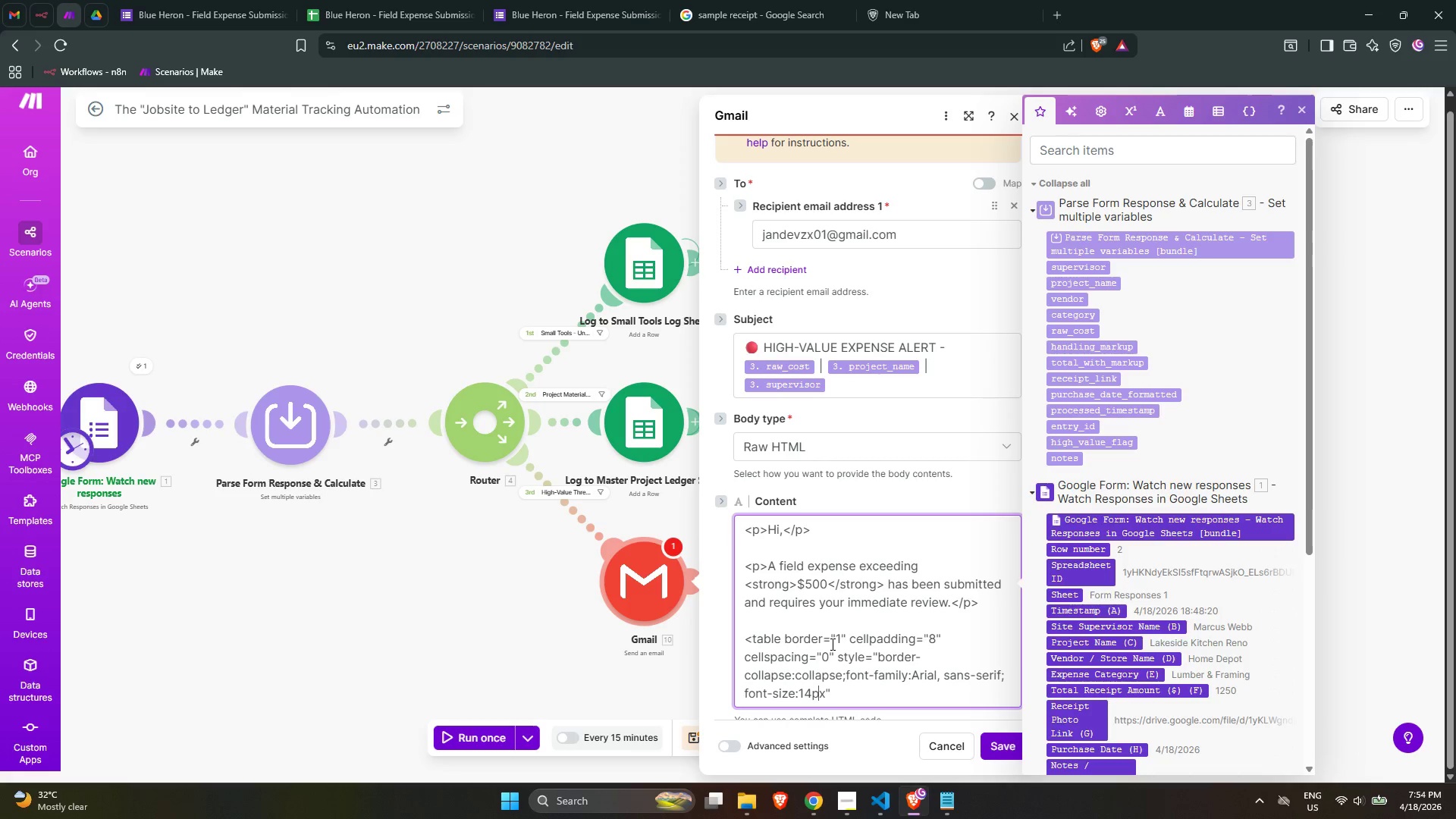 
key(ArrowRight)
 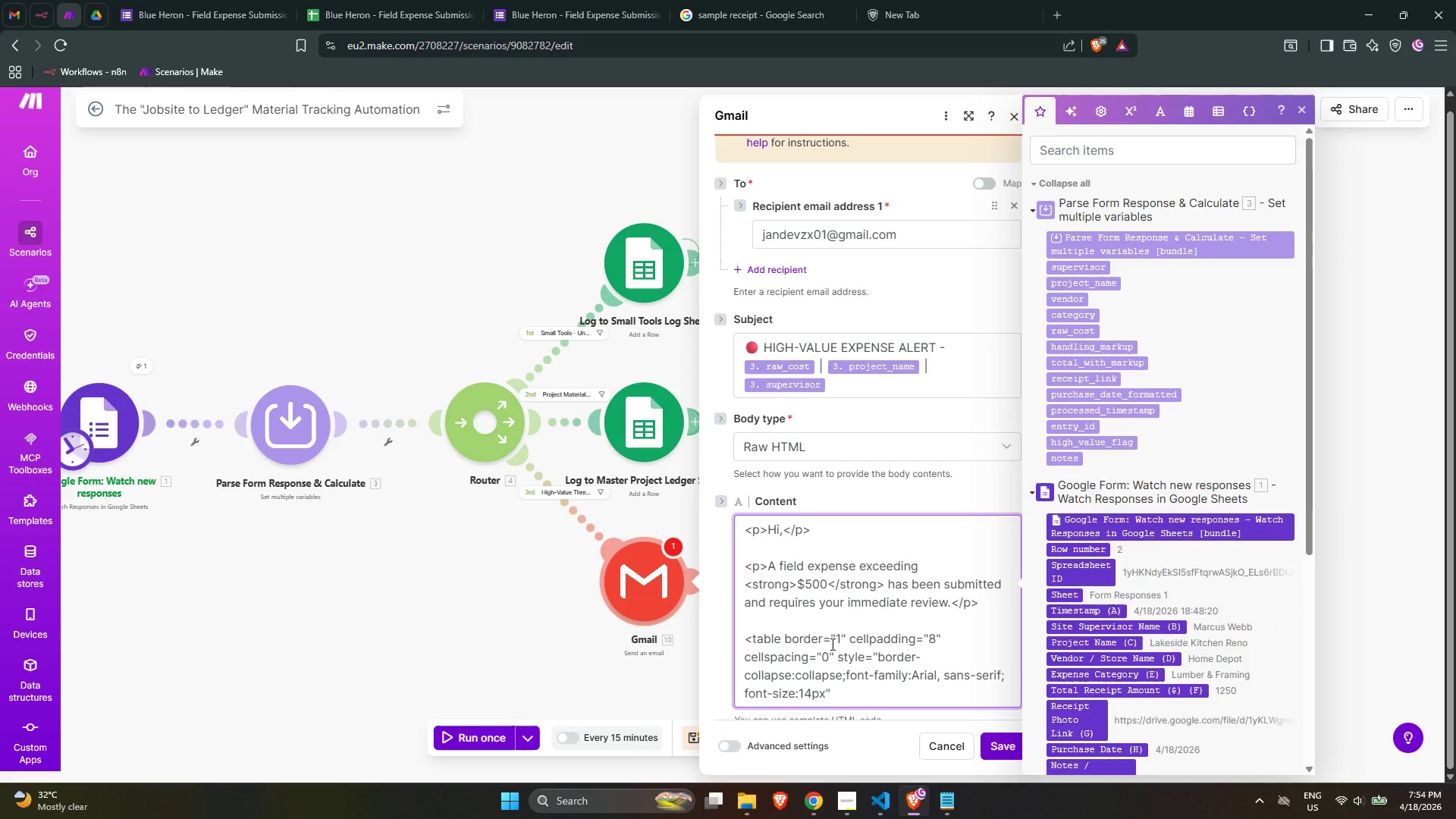 
key(Semicolon)
 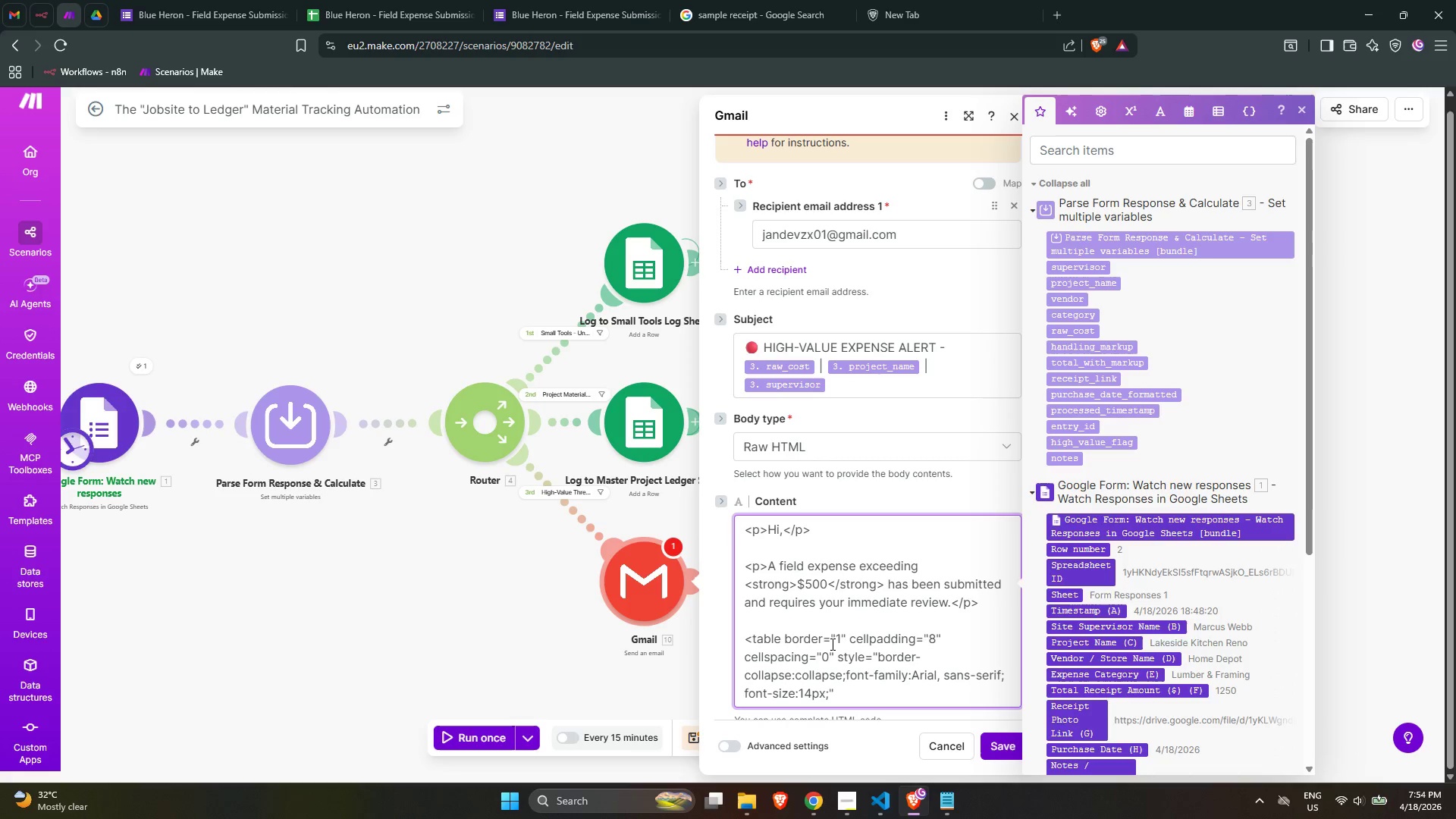 
key(ArrowRight)
 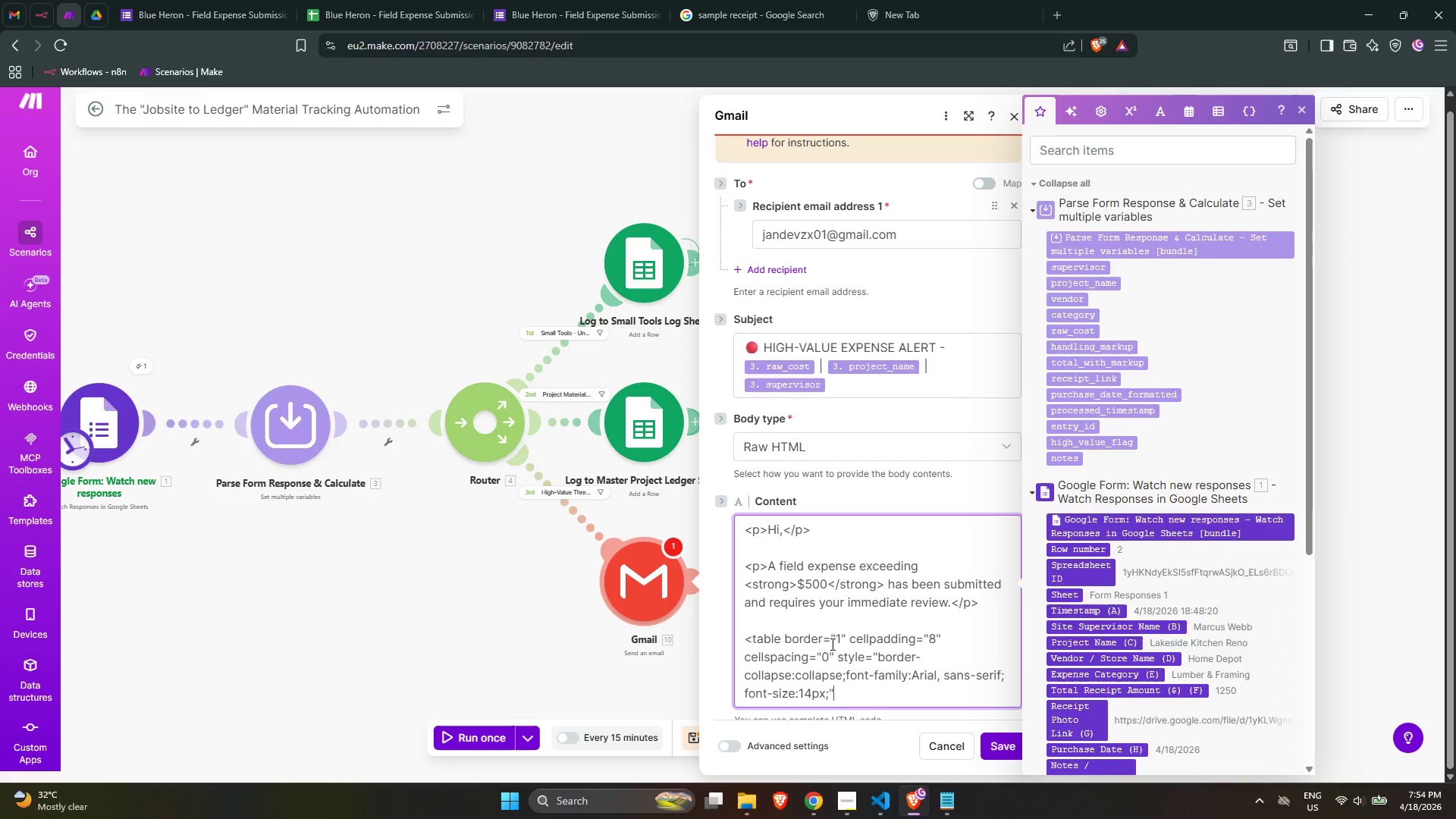 
key(Shift+ShiftLeft)
 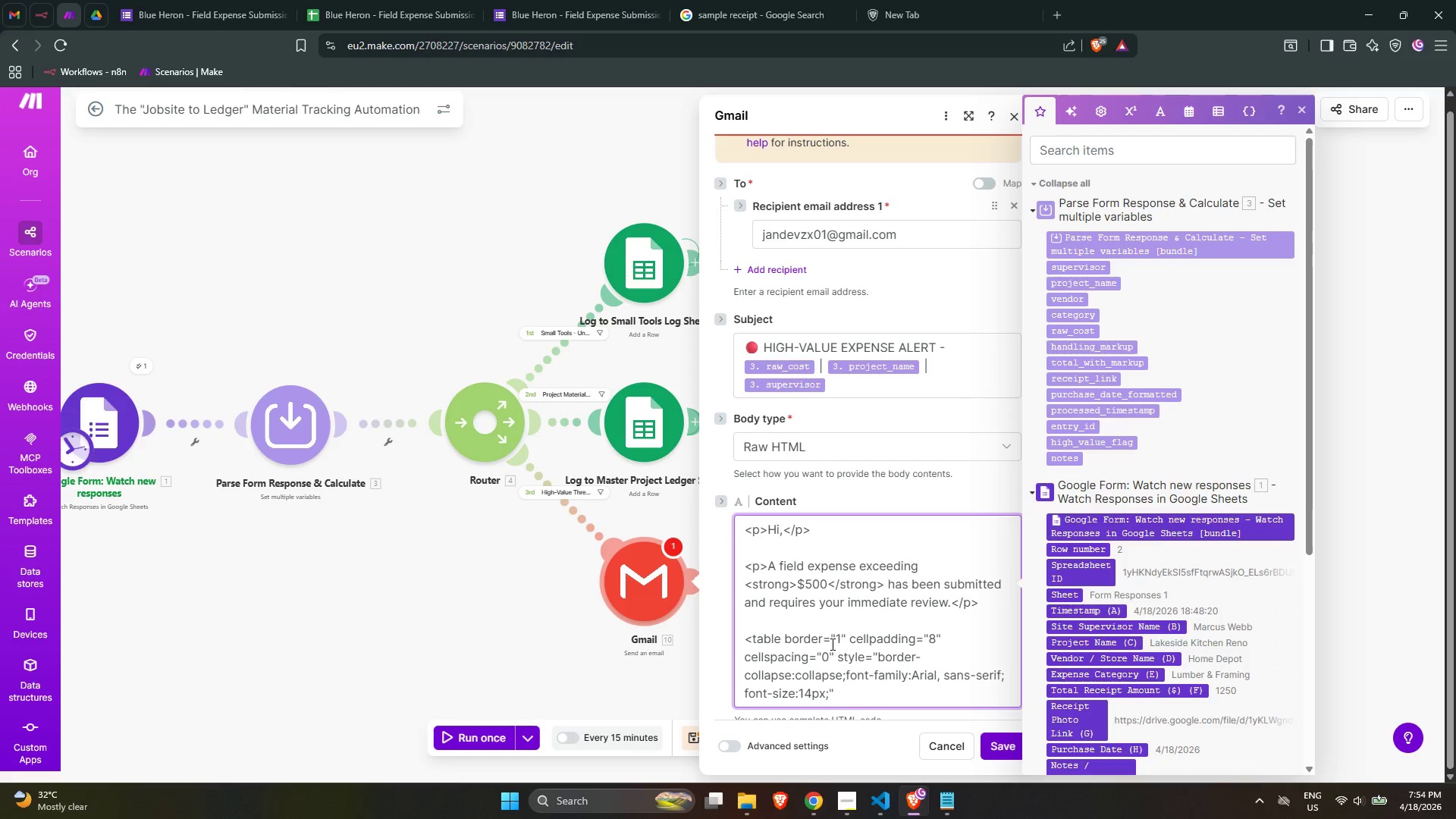 
key(Shift+Period)
 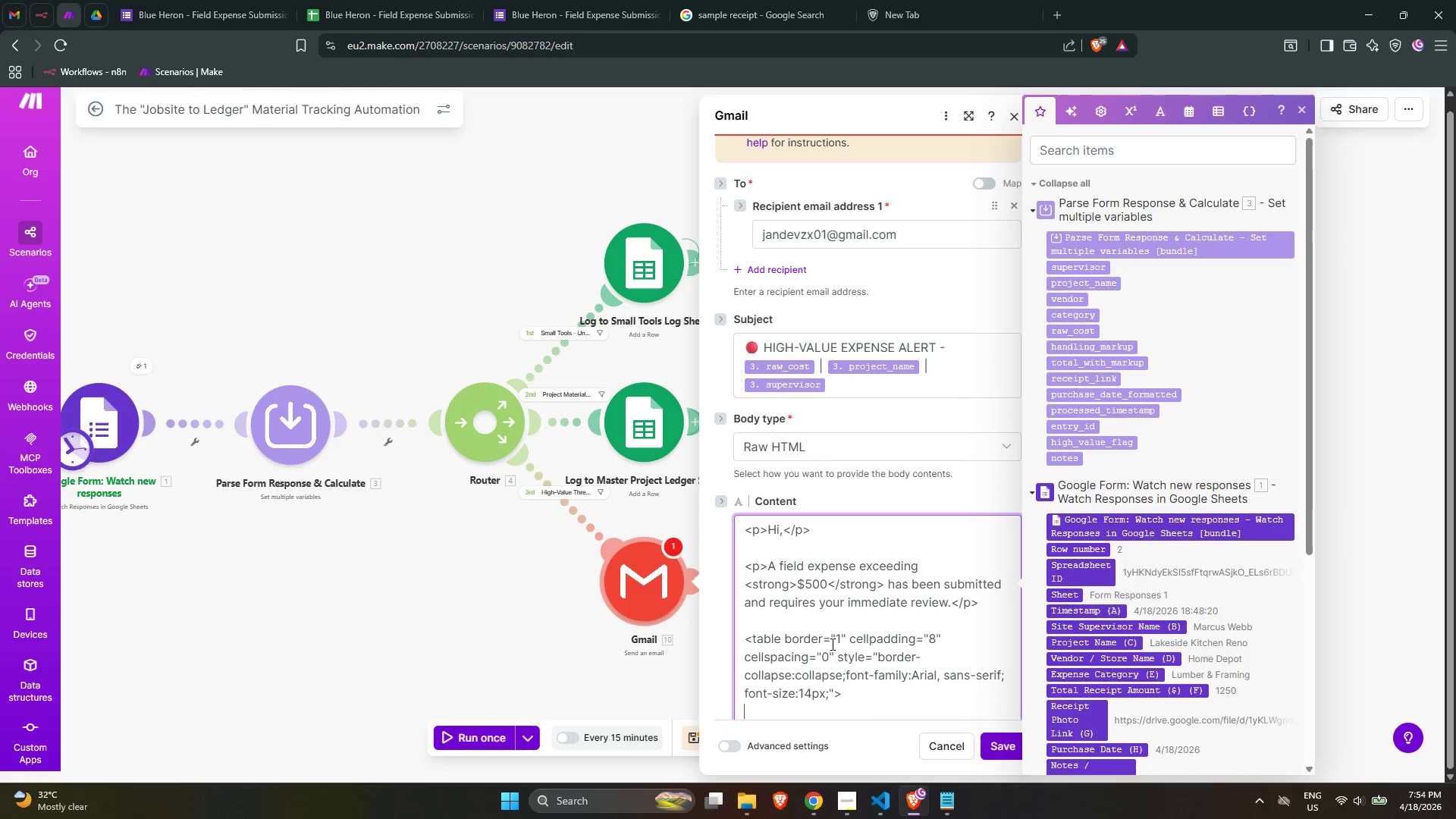 
key(Enter)
 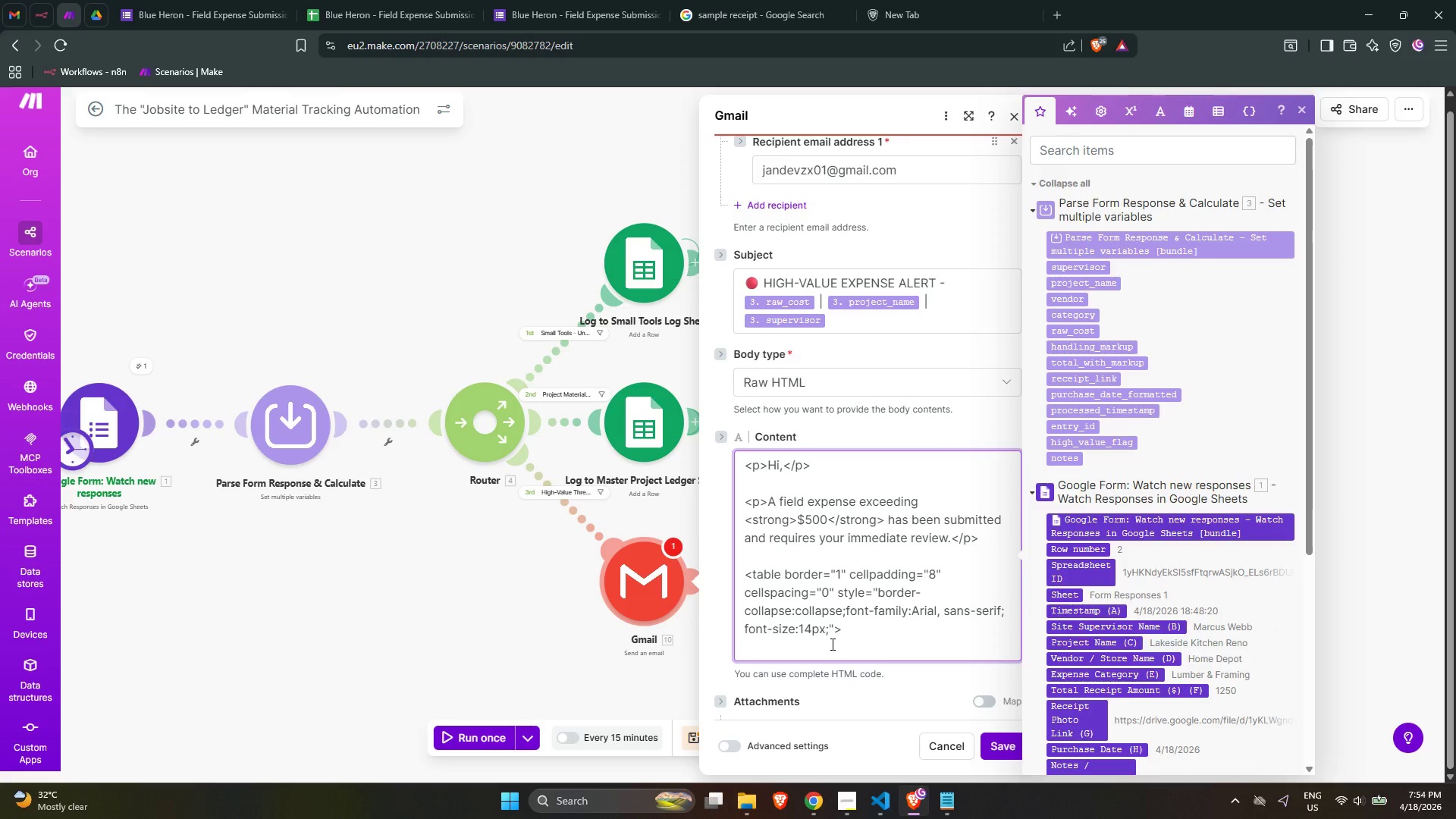 
type(<tr style+)
key(Backspace)
type(="background:#fdecea;">)
 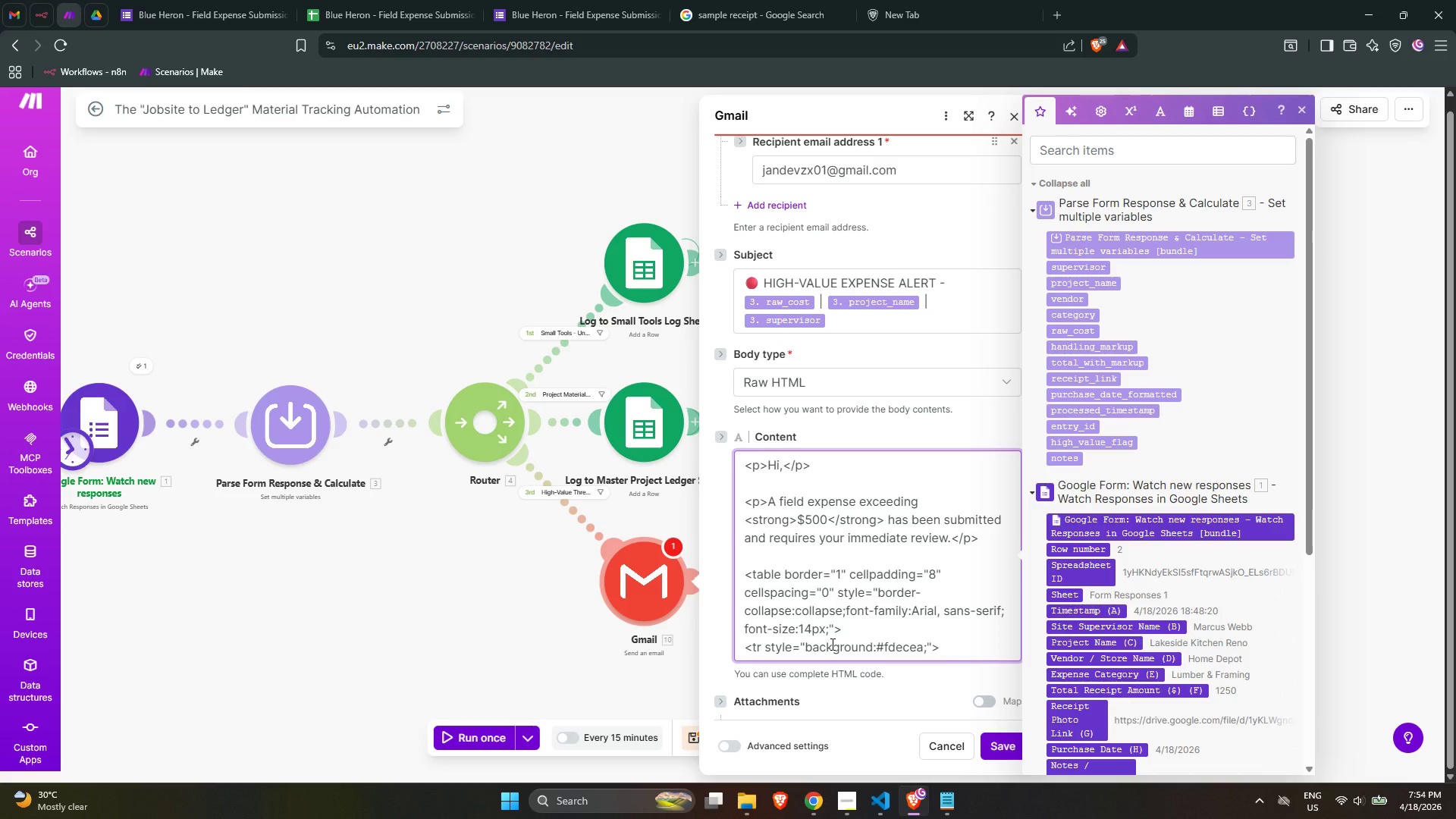 
key(Enter)
 